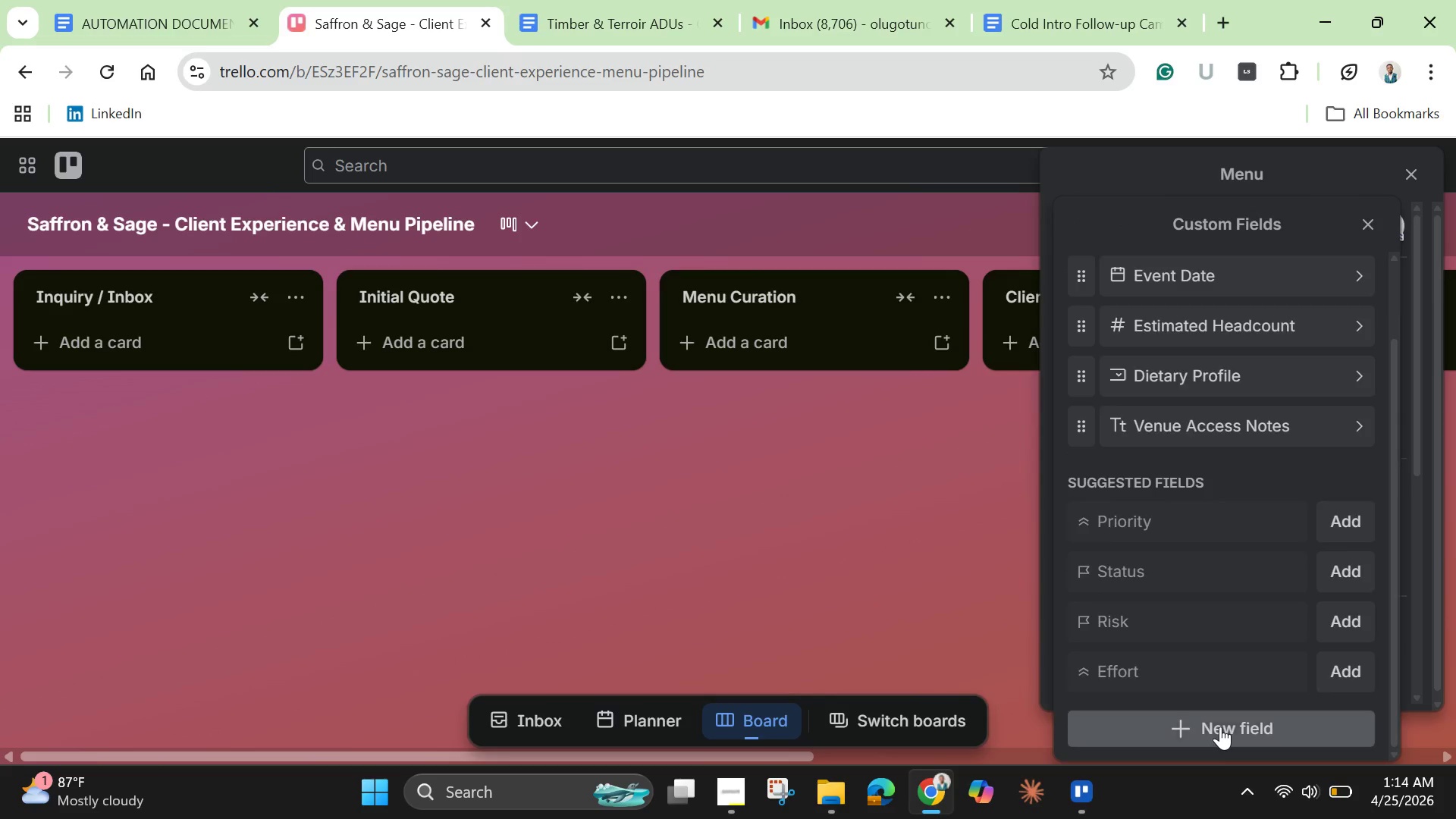 
left_click([1220, 726])
 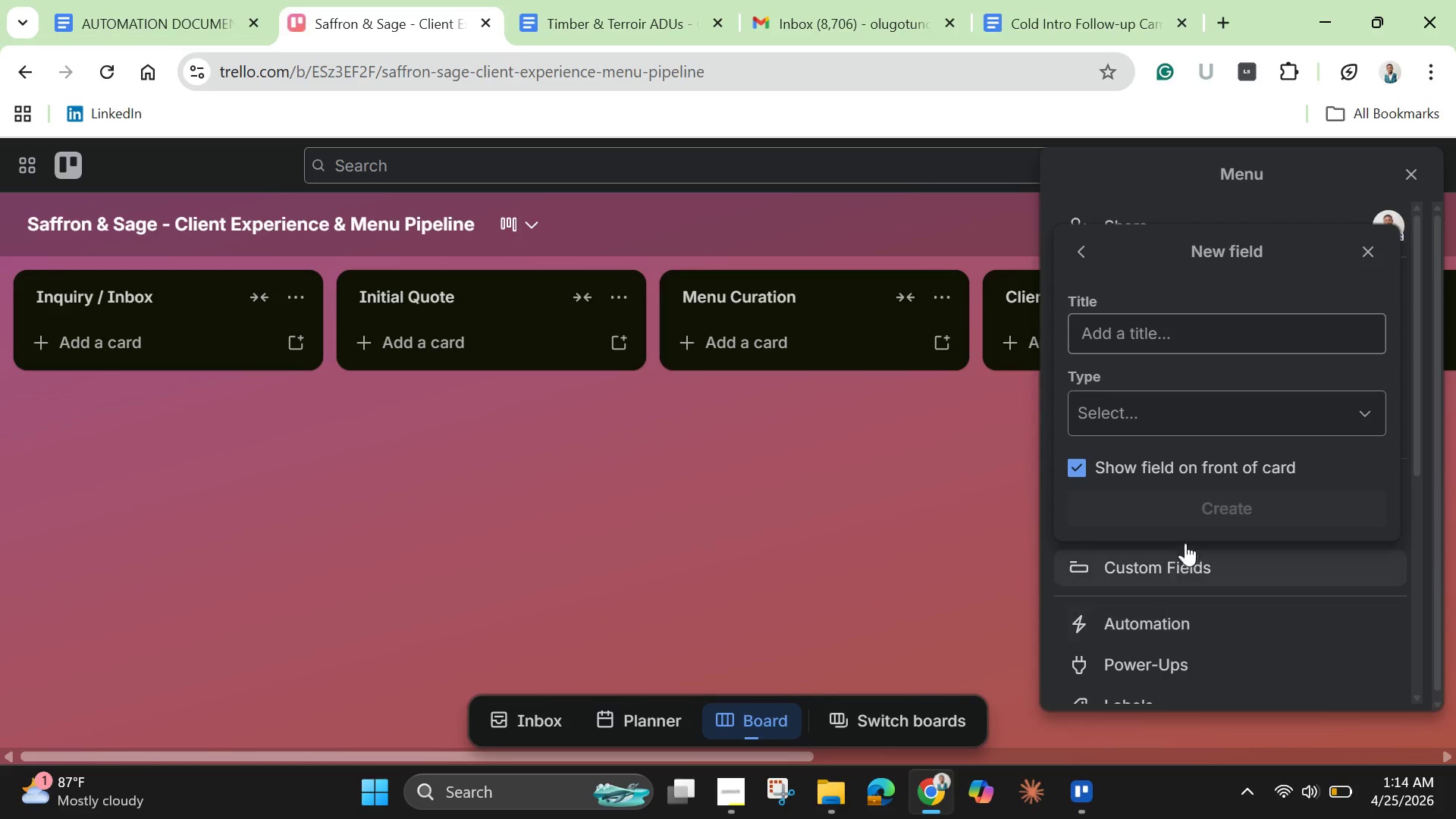 
left_click([1147, 332])
 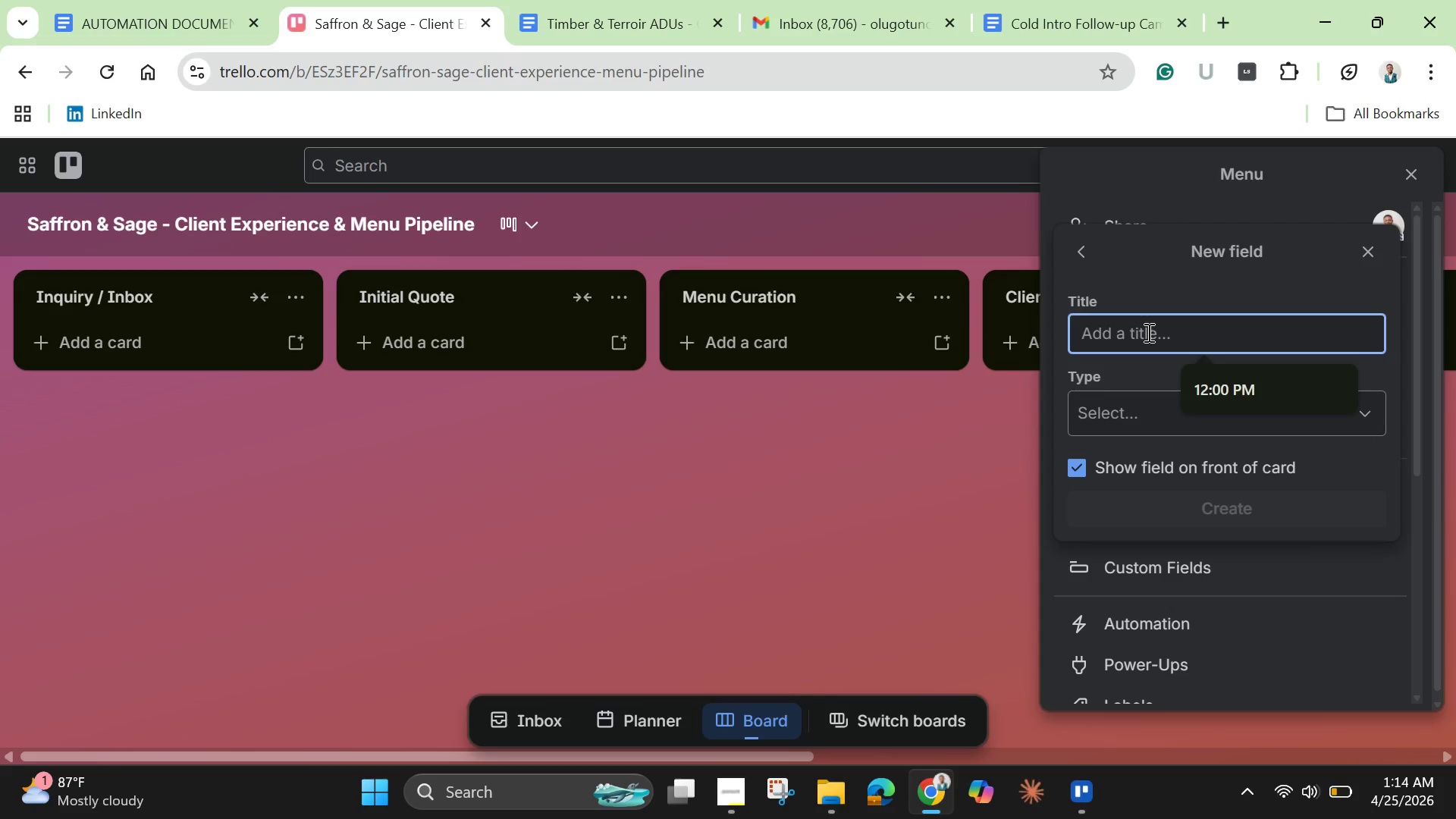 
type(Total Contract Valur)
key(Backspace)
type(e ($()
key(Backspace)
type())
 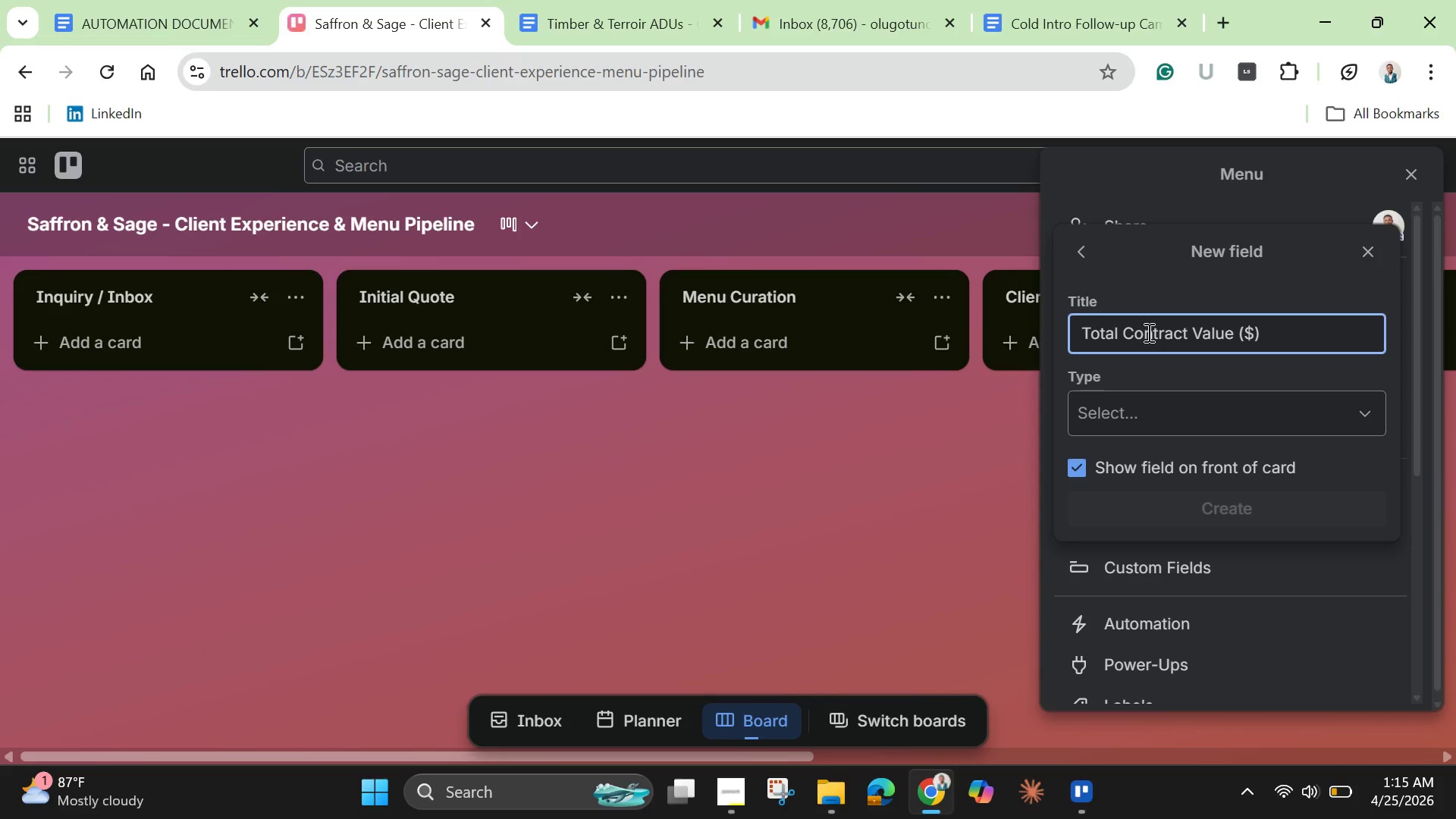 
left_click([1103, 407])
 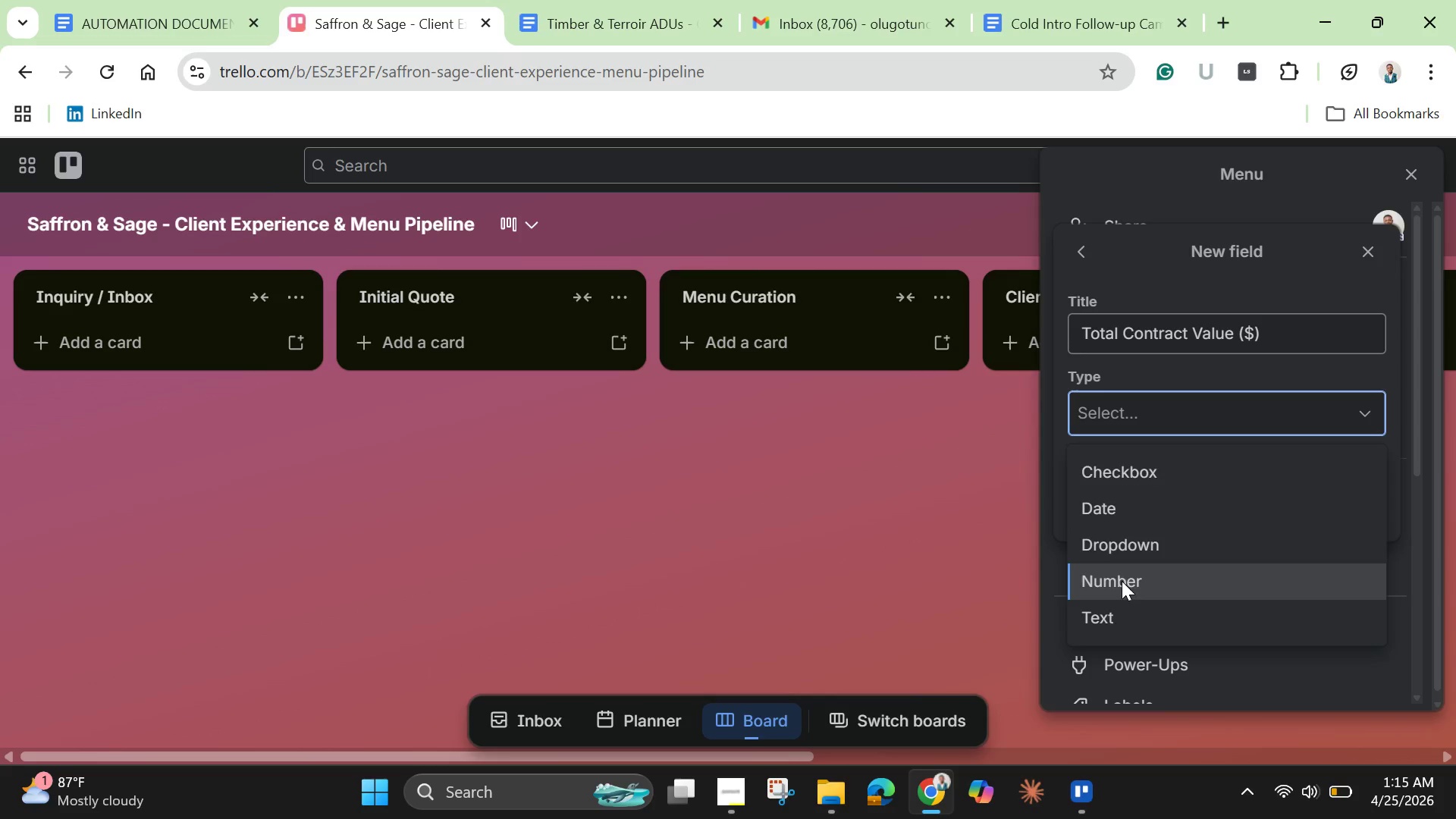 
left_click([1122, 581])
 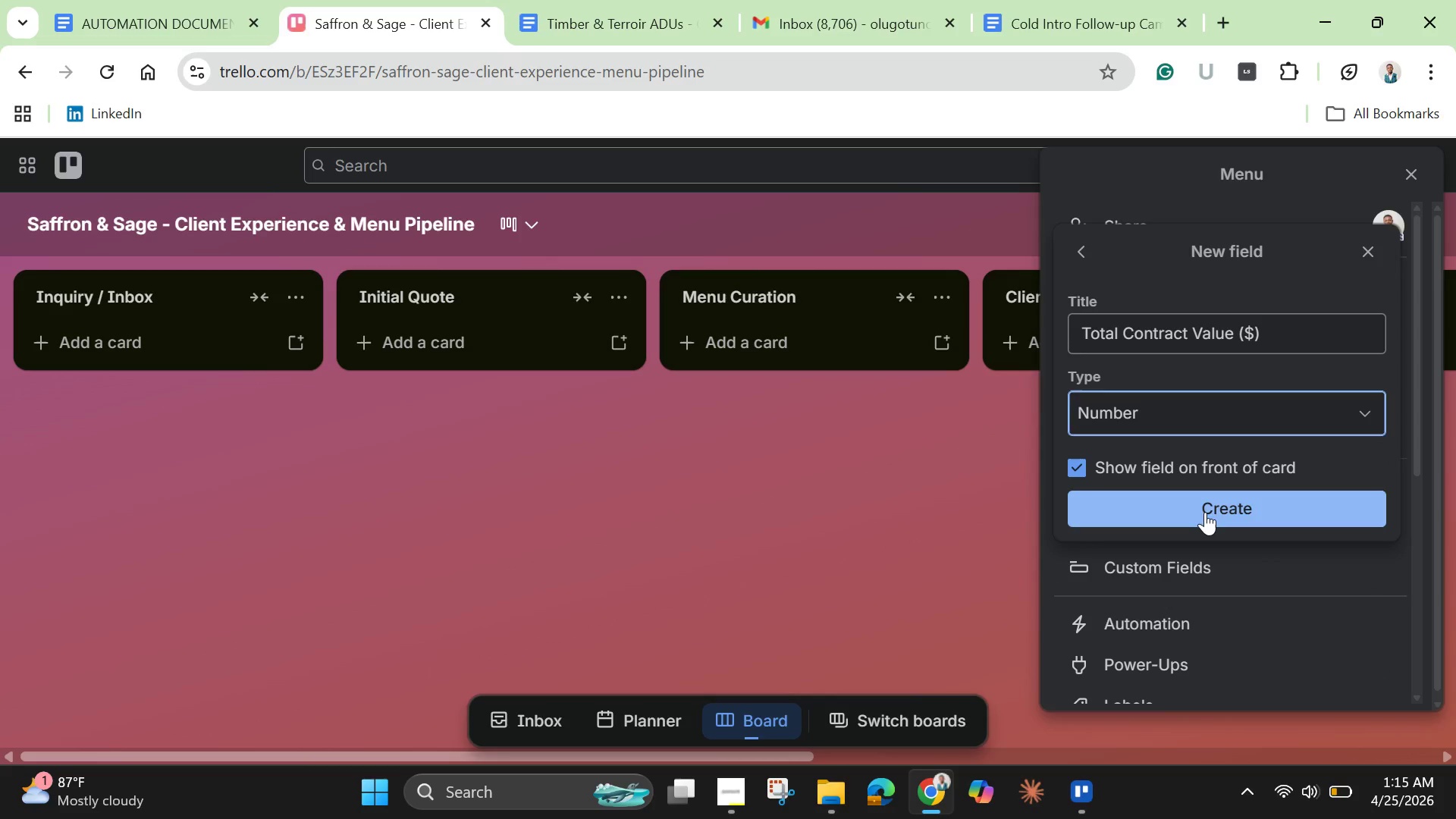 
left_click([1205, 512])
 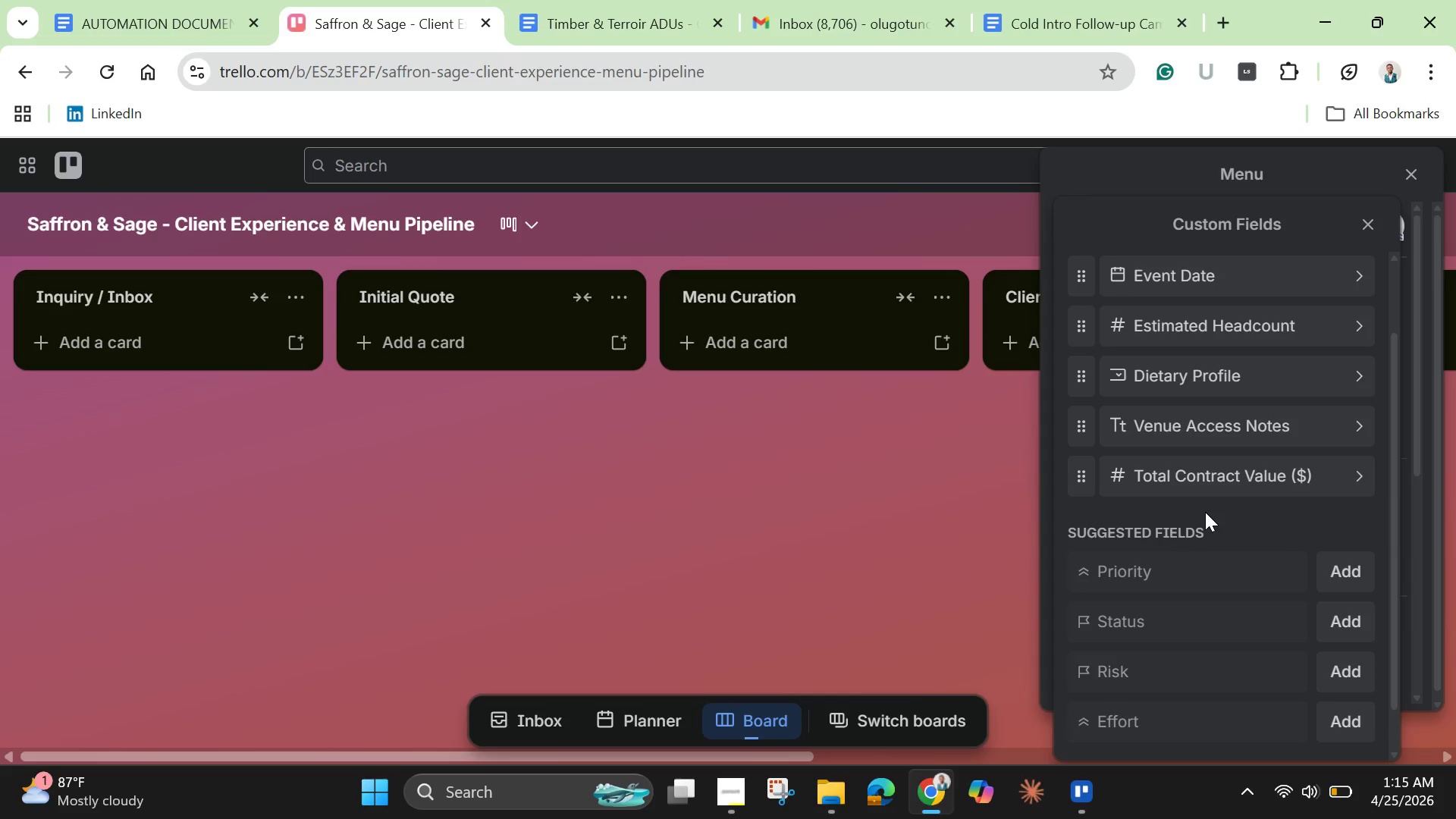 
wait(18.03)
 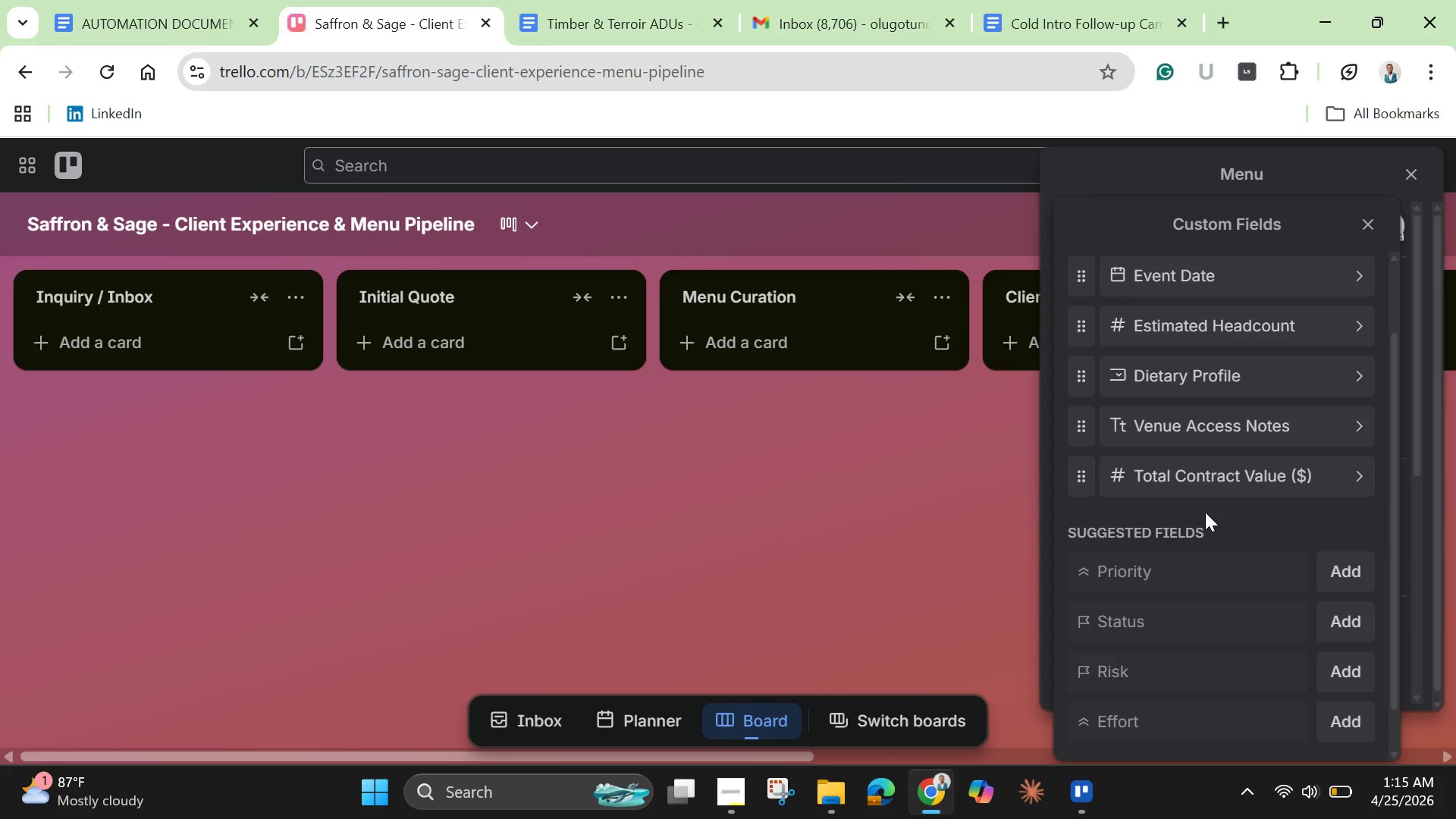 
scroll: coordinate [1178, 673], scroll_direction: down, amount: 2.0
 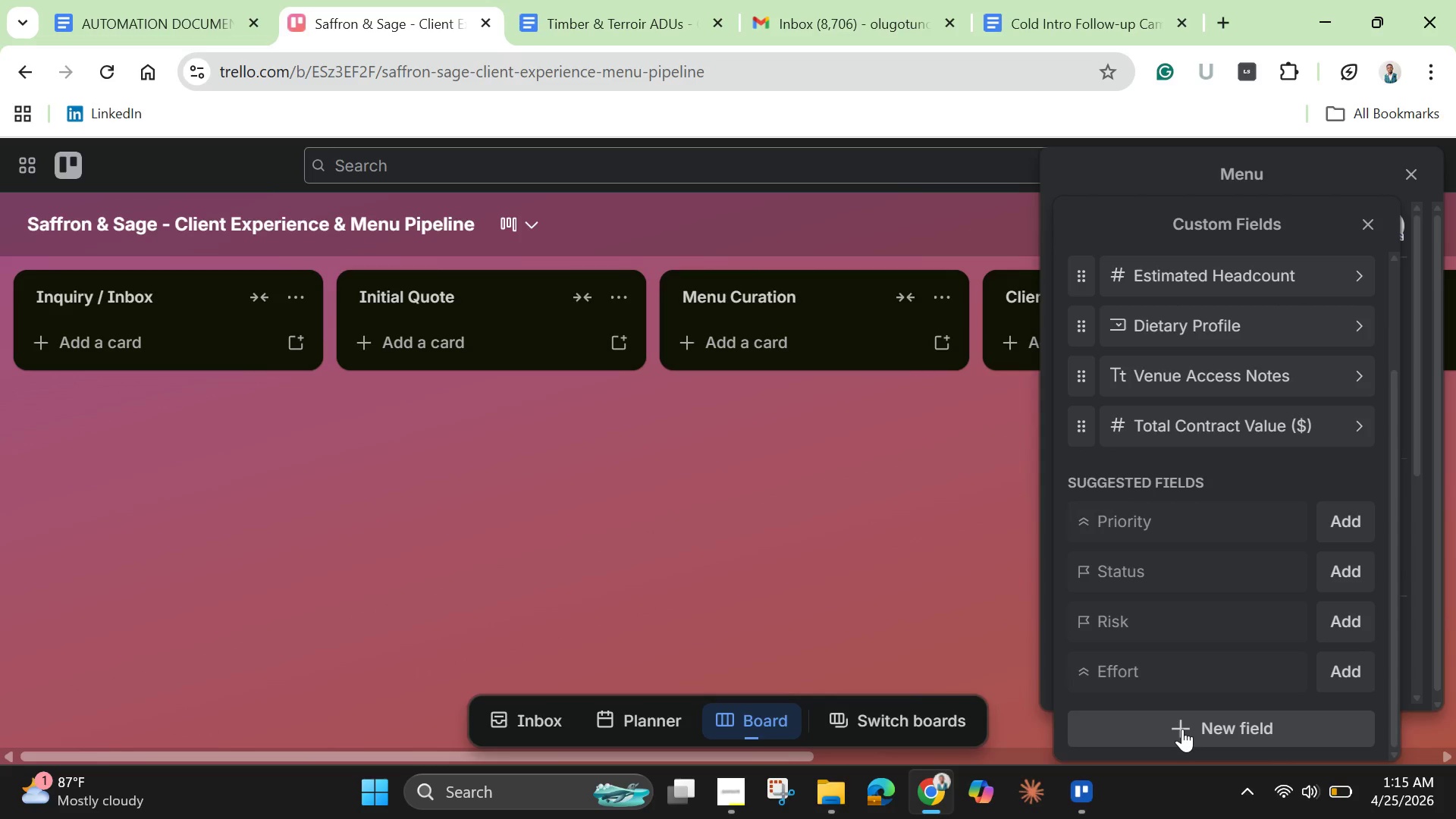 
left_click([1182, 729])
 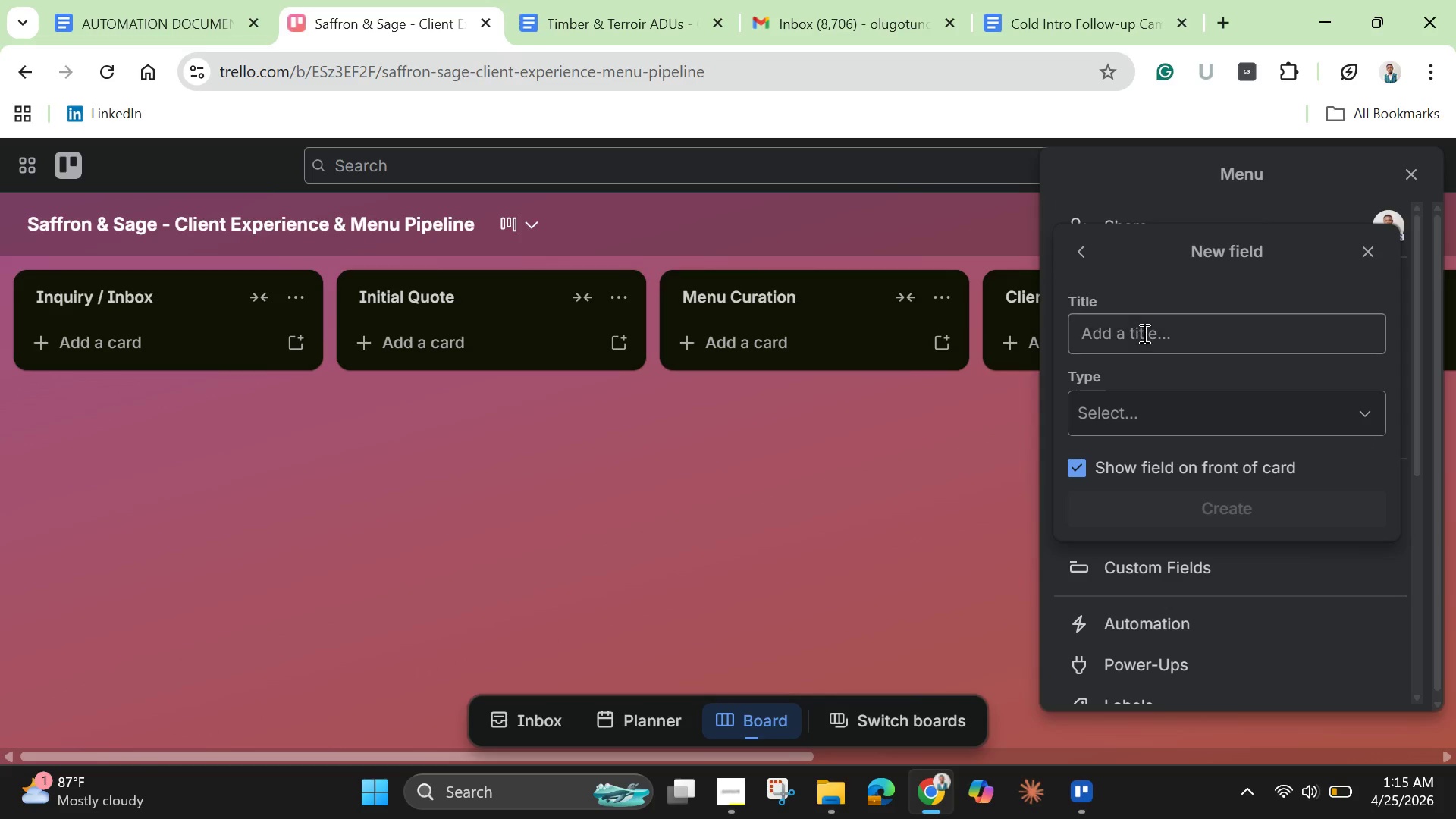 
left_click([1143, 331])
 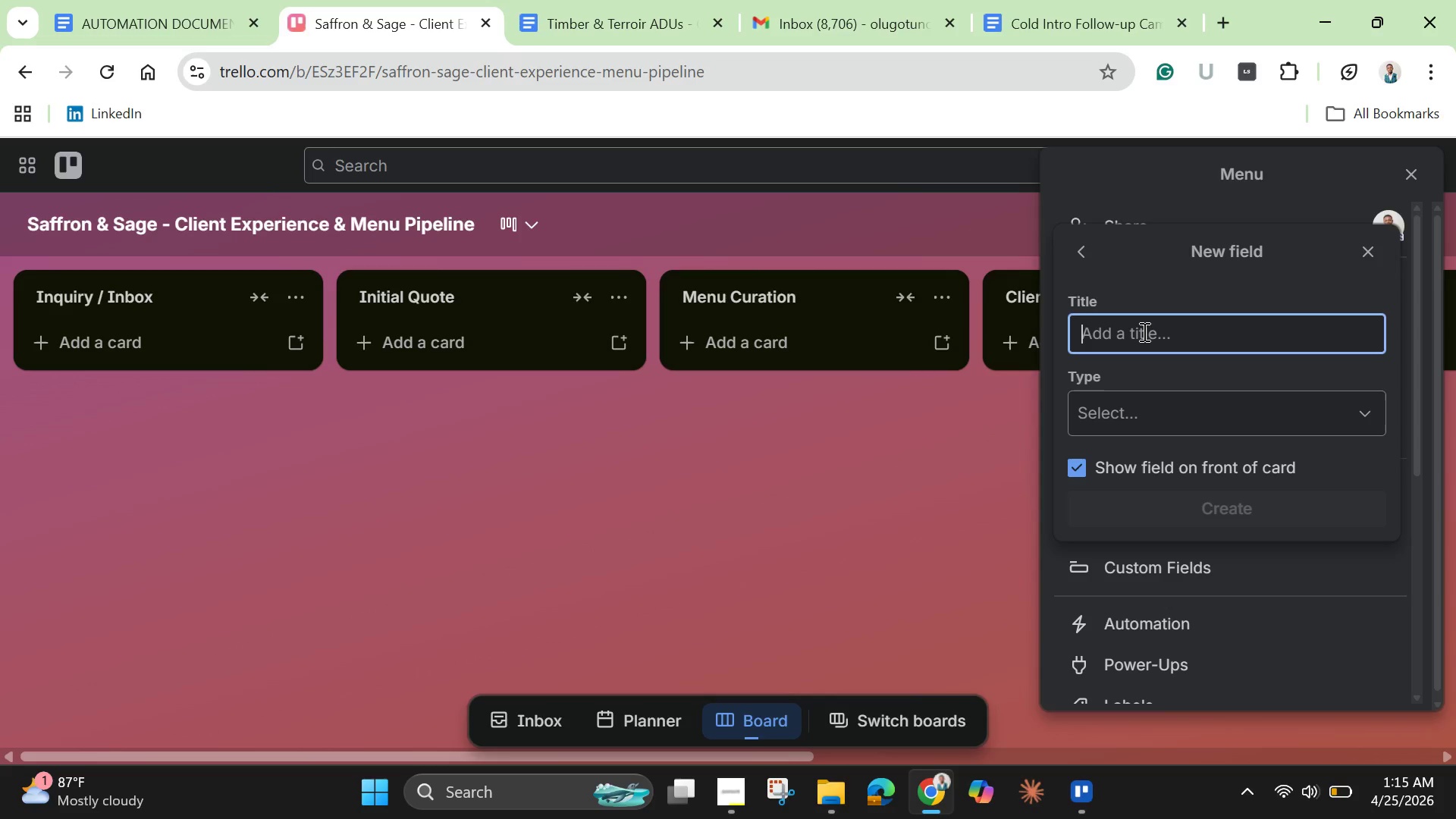 
wait(6.88)
 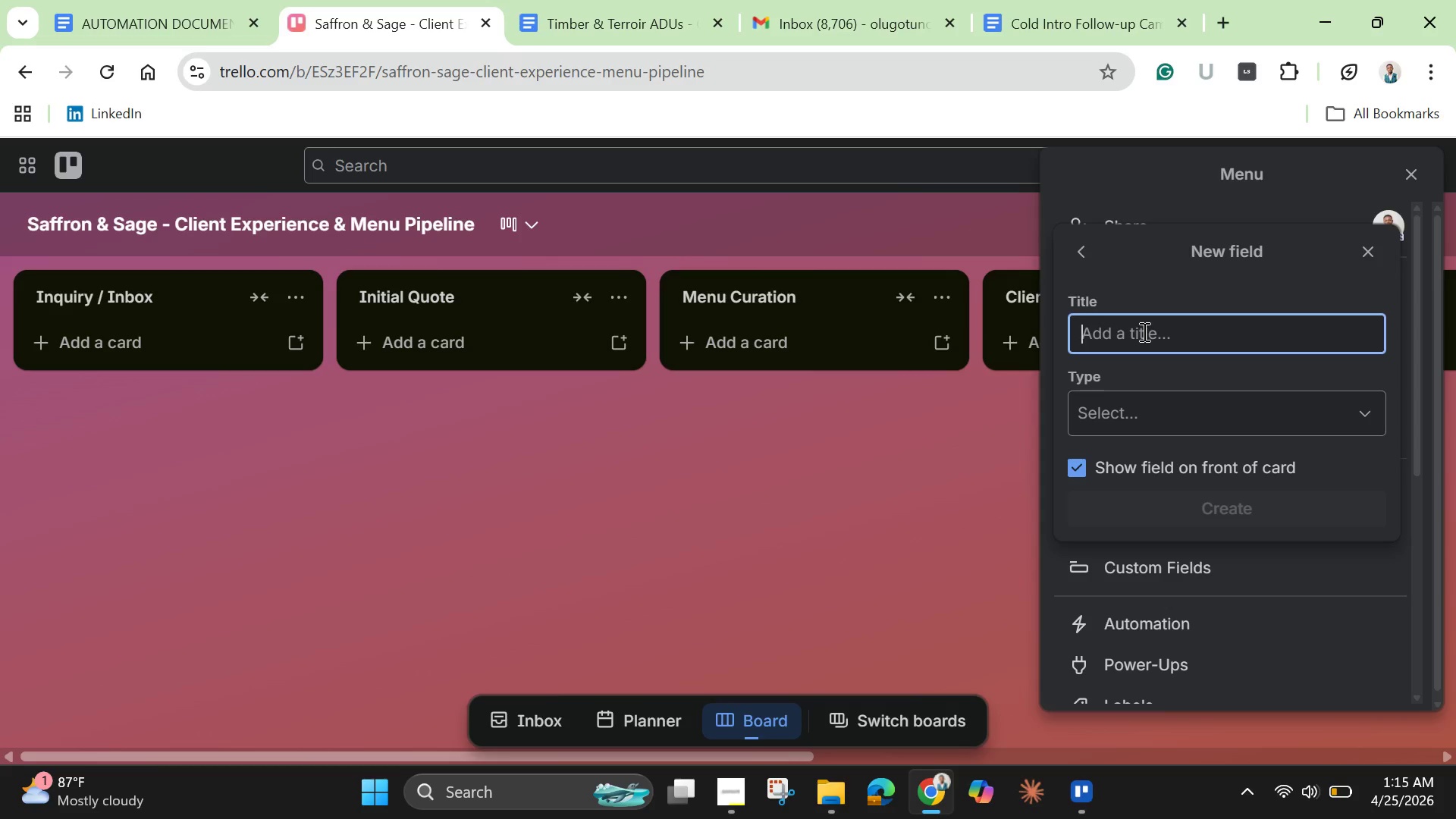 
left_click([1087, 249])
 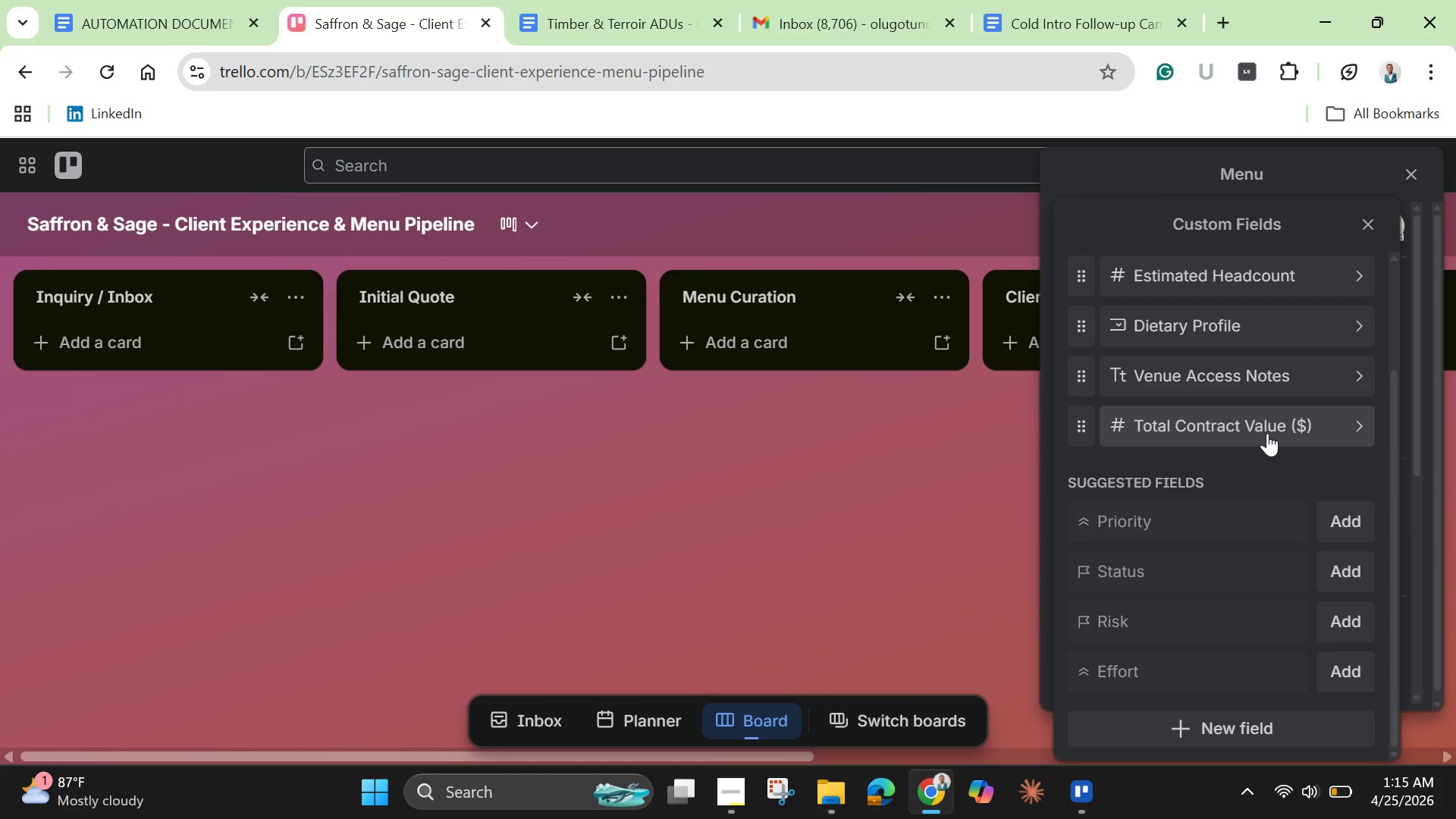 
wait(5.2)
 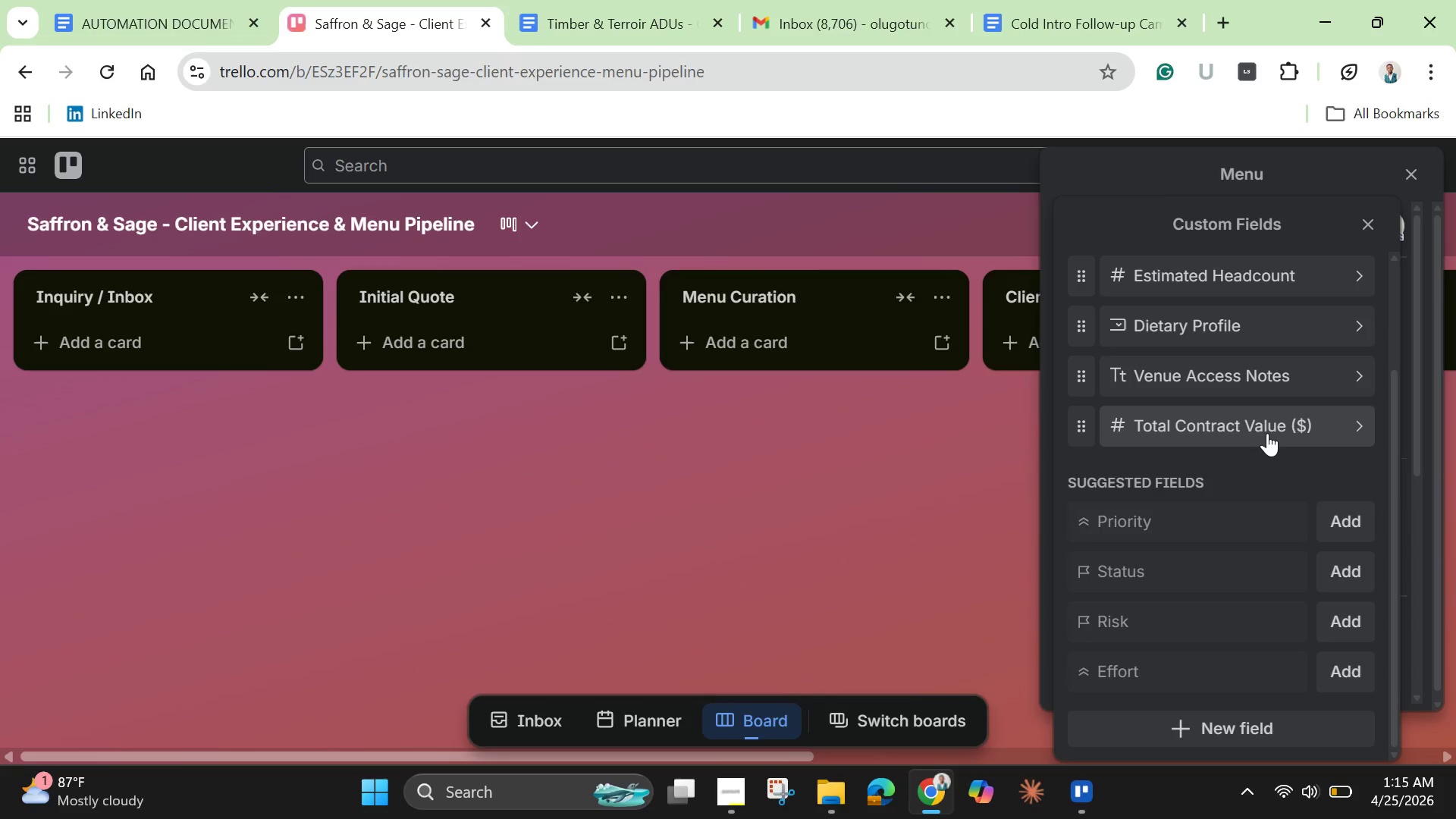 
scroll: coordinate [1267, 433], scroll_direction: up, amount: 2.0
 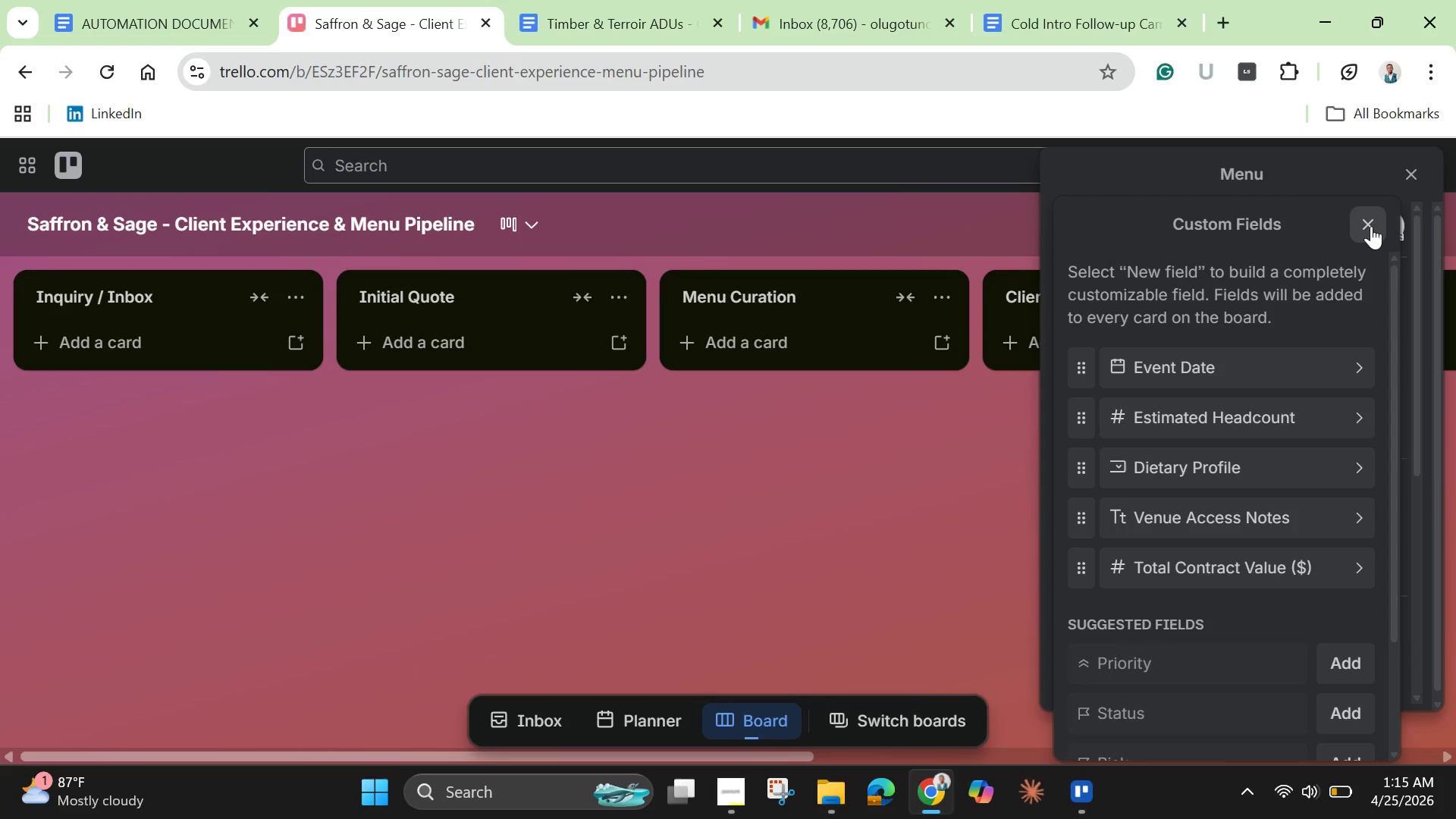 
left_click([1371, 226])
 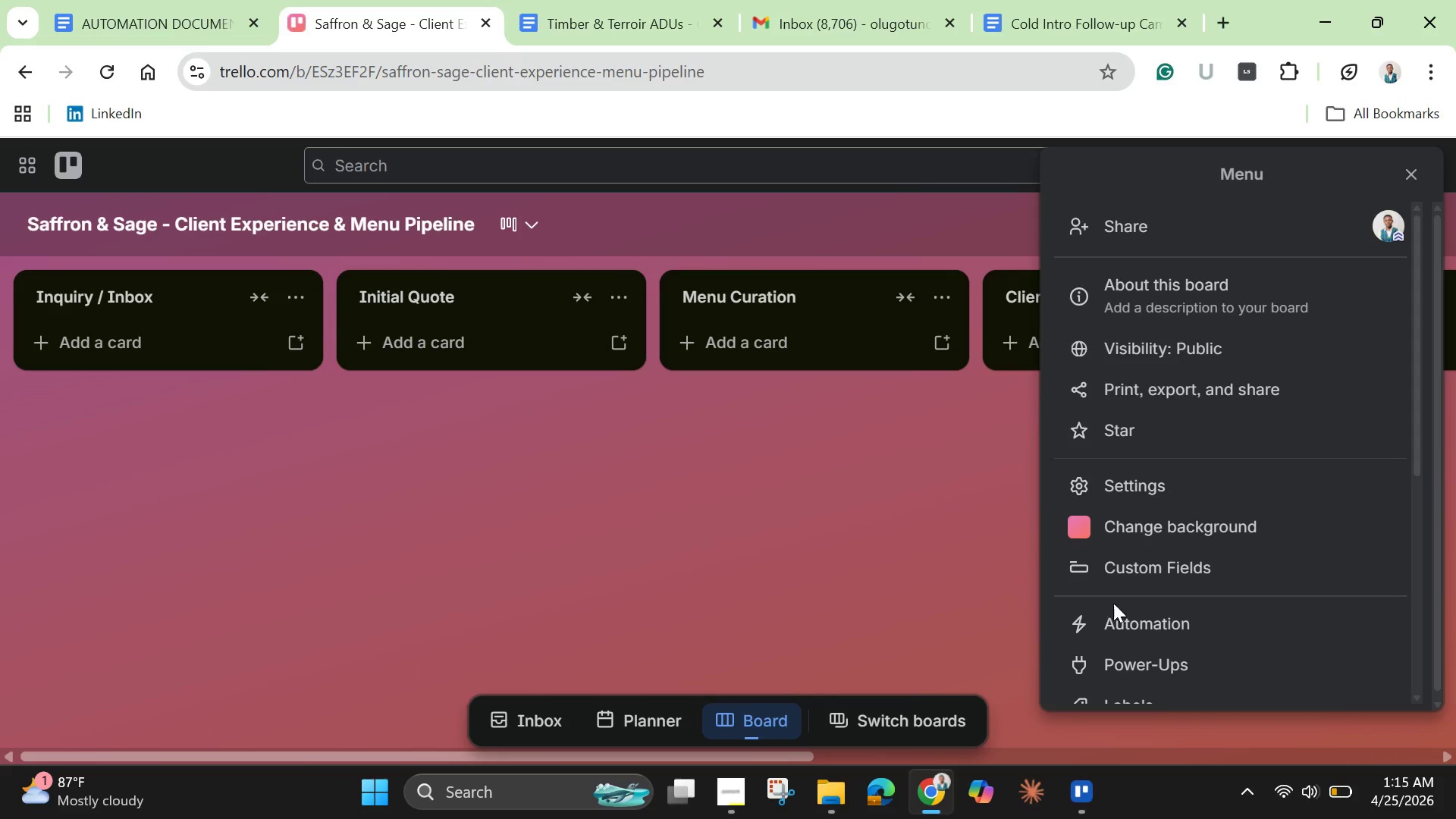 
scroll: coordinate [1134, 615], scroll_direction: down, amount: 1.0
 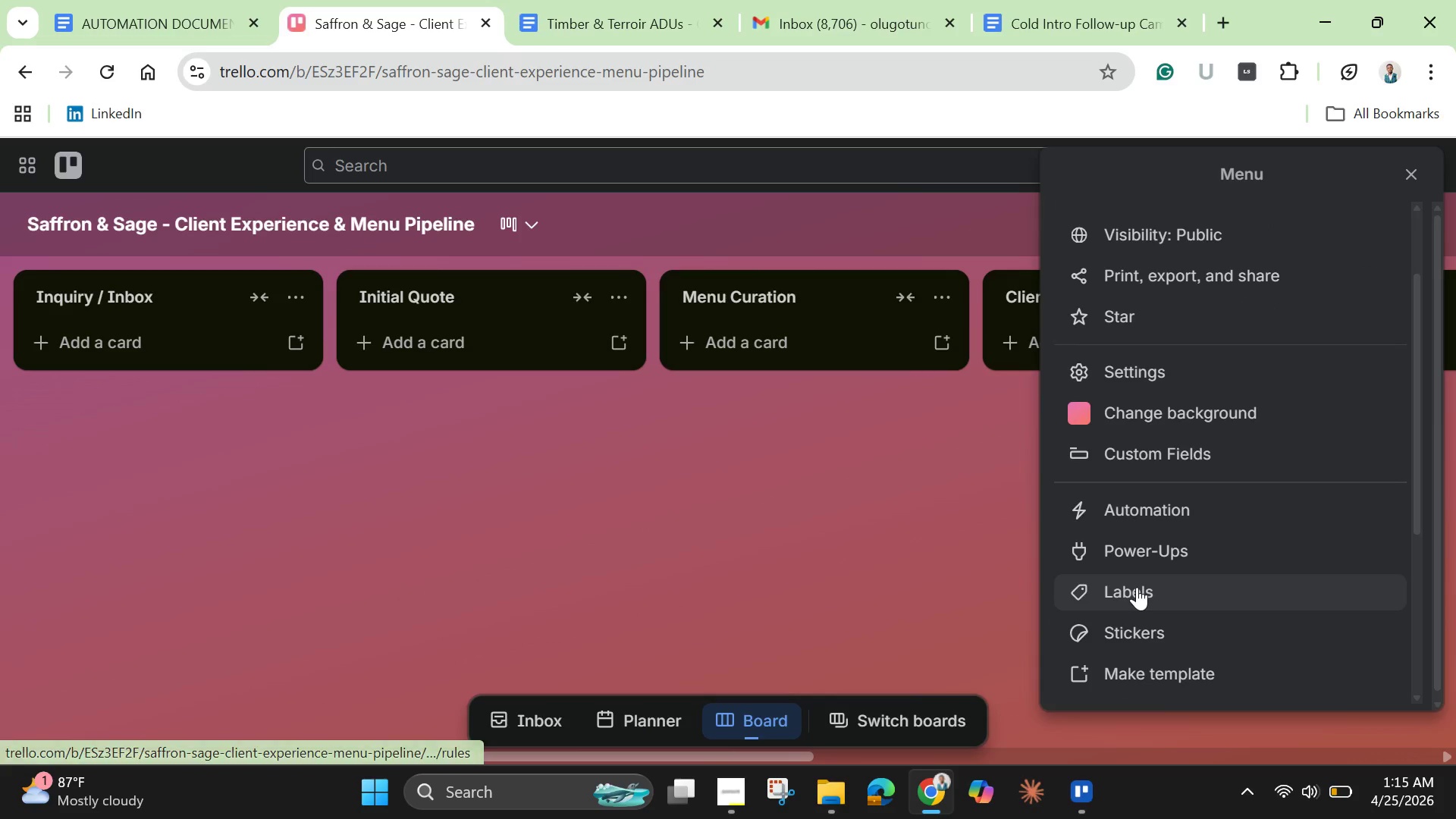 
left_click([1137, 587])
 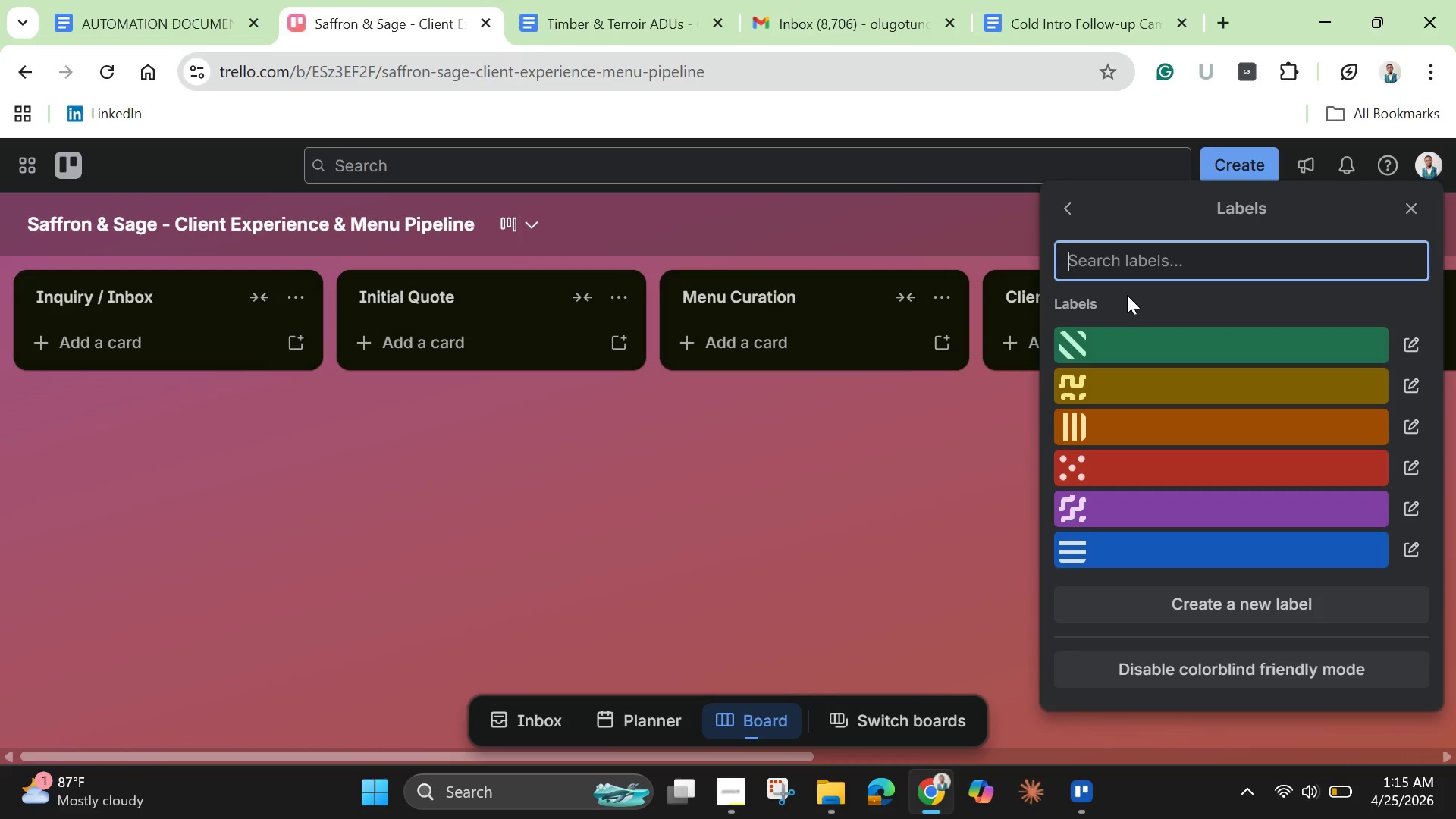 
wait(5.77)
 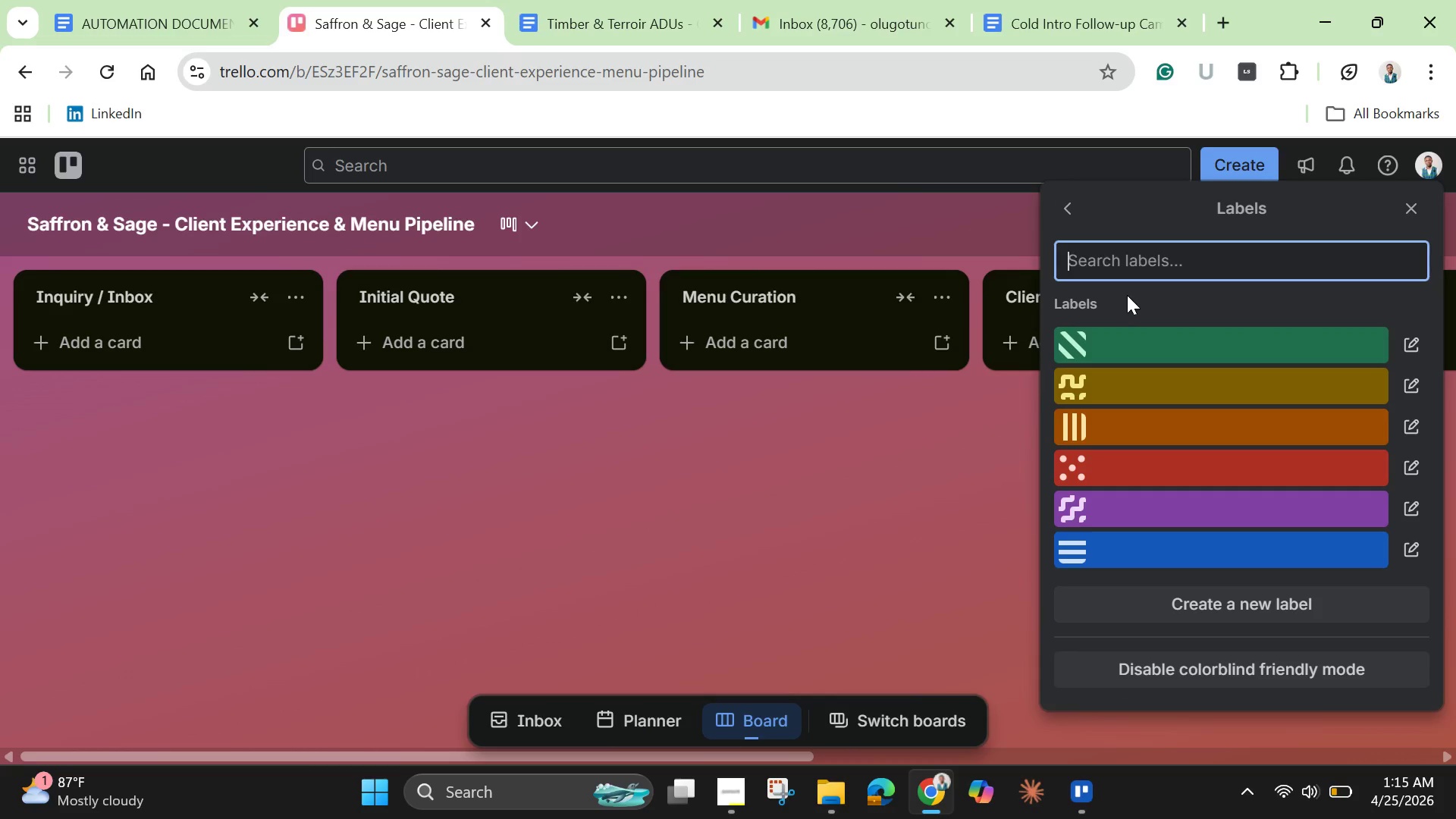 
left_click([1097, 541])
 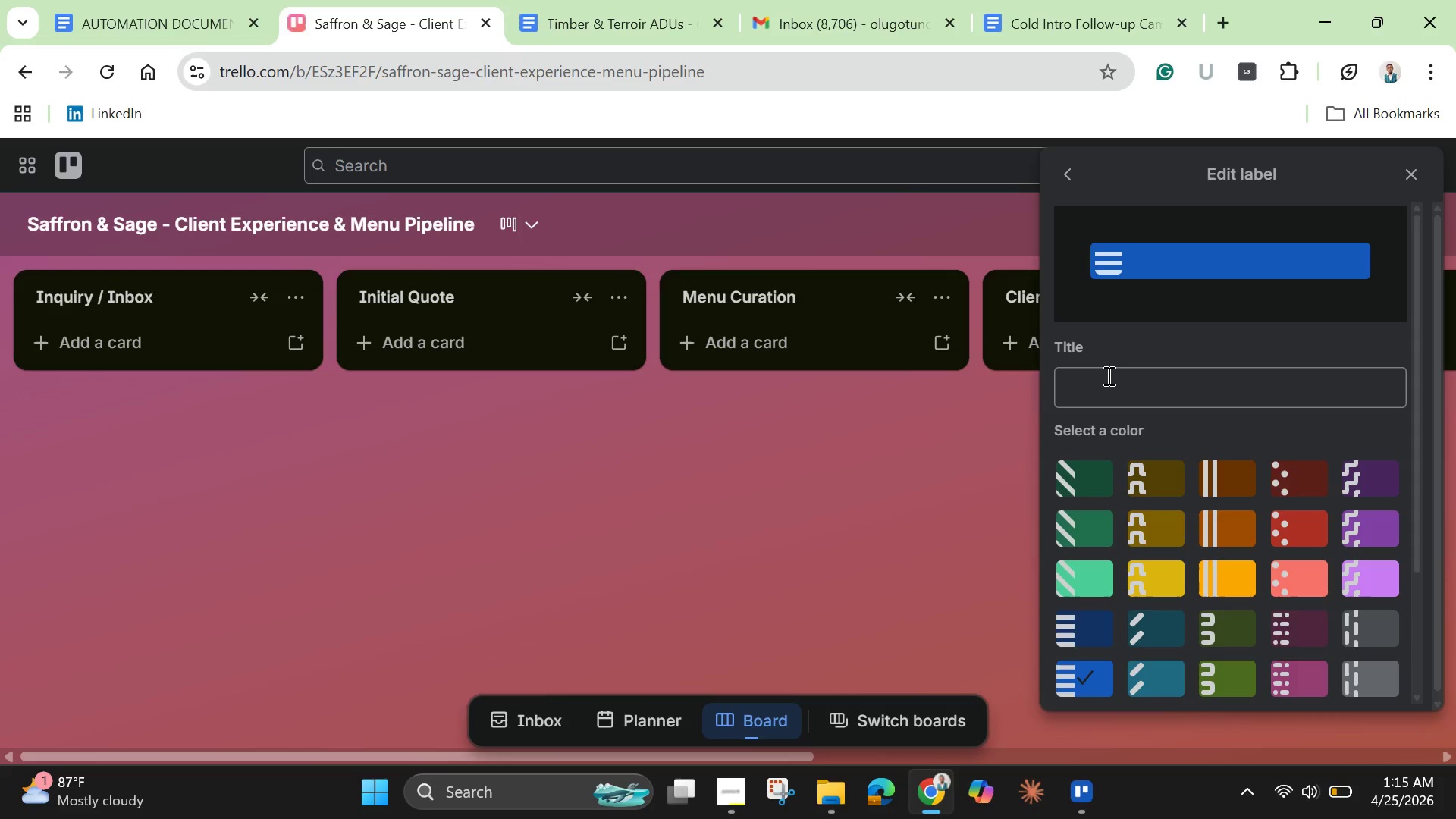 
left_click([1107, 375])
 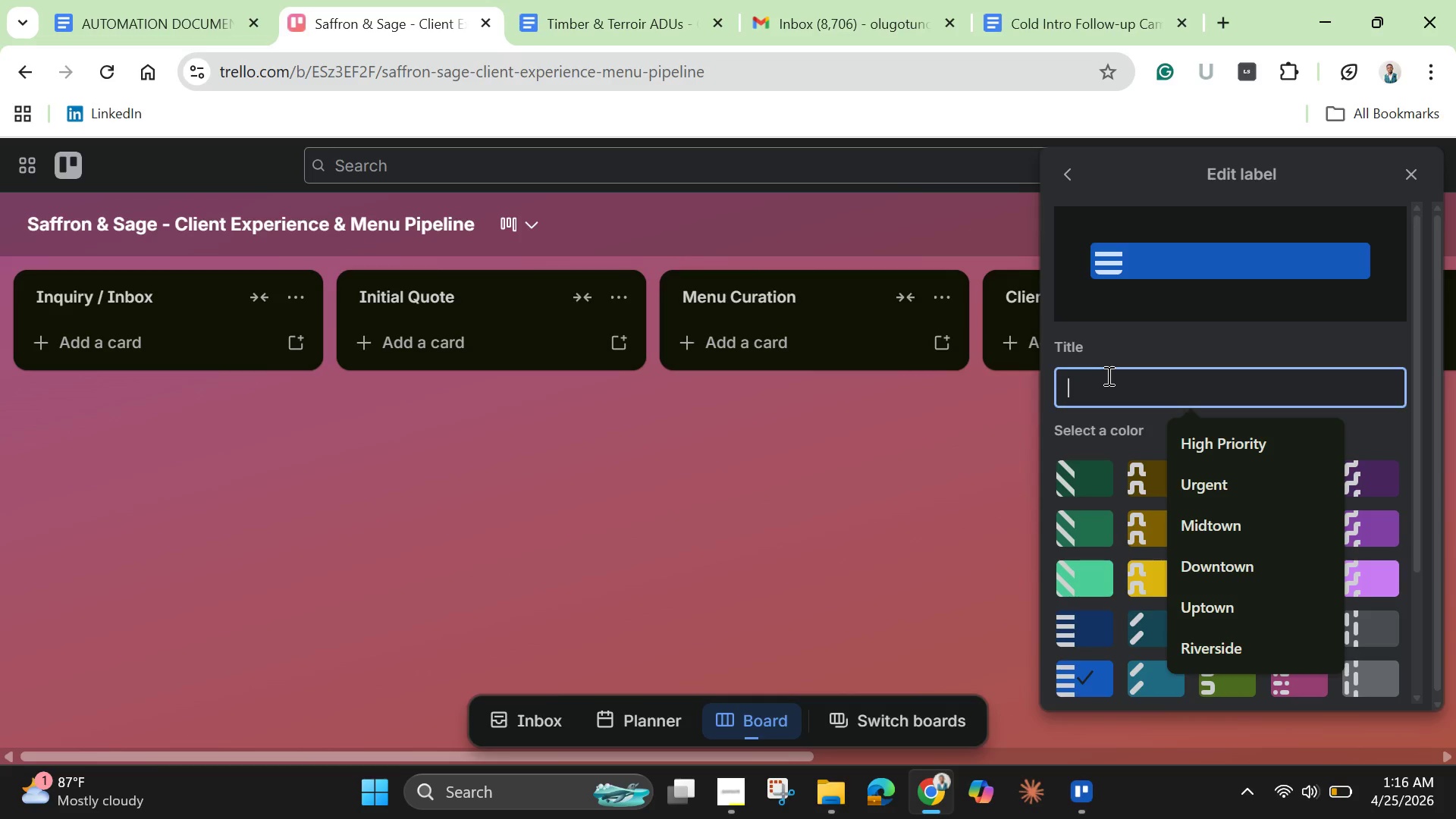 
wait(24.56)
 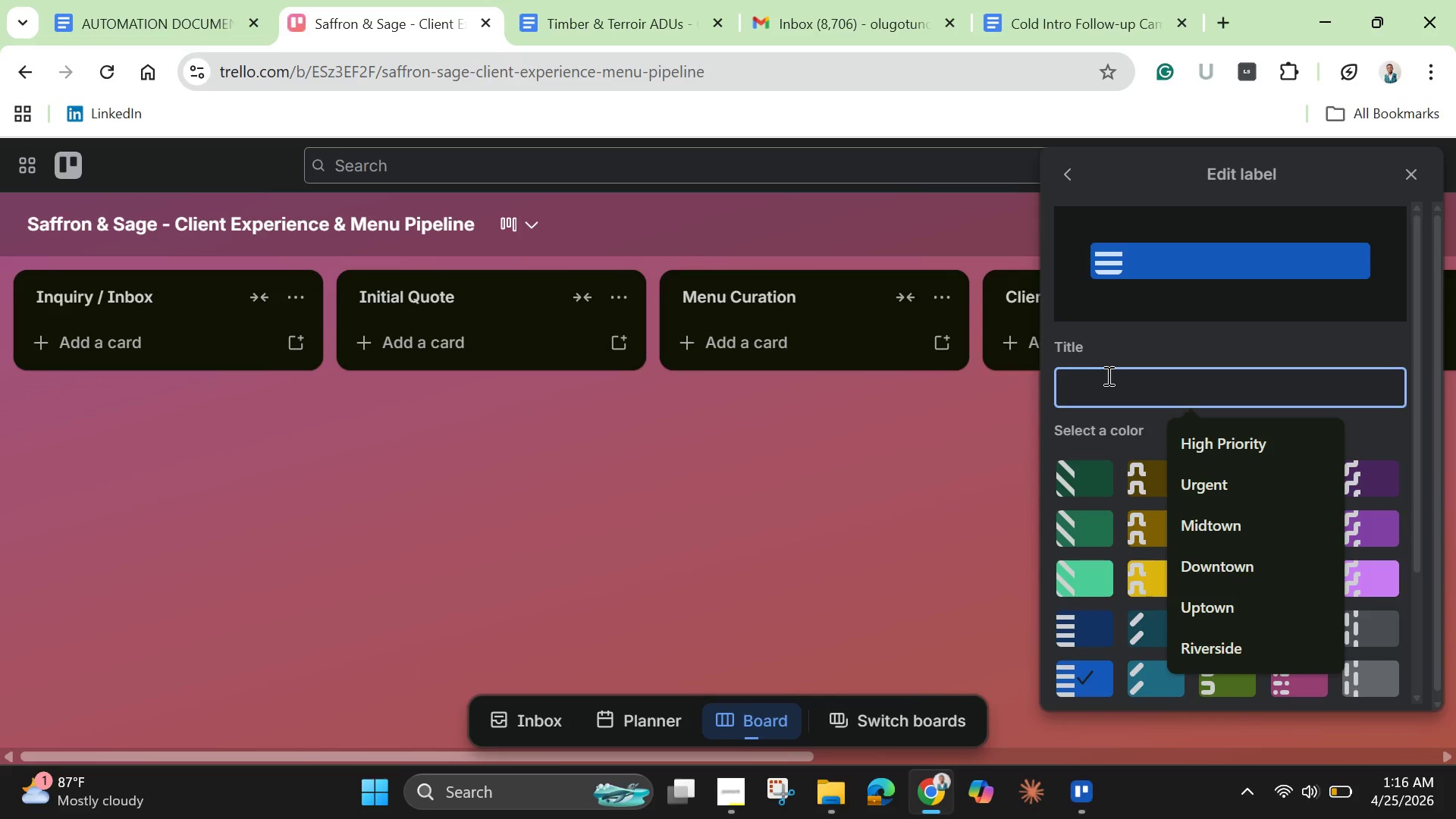 
type(Corporate)
 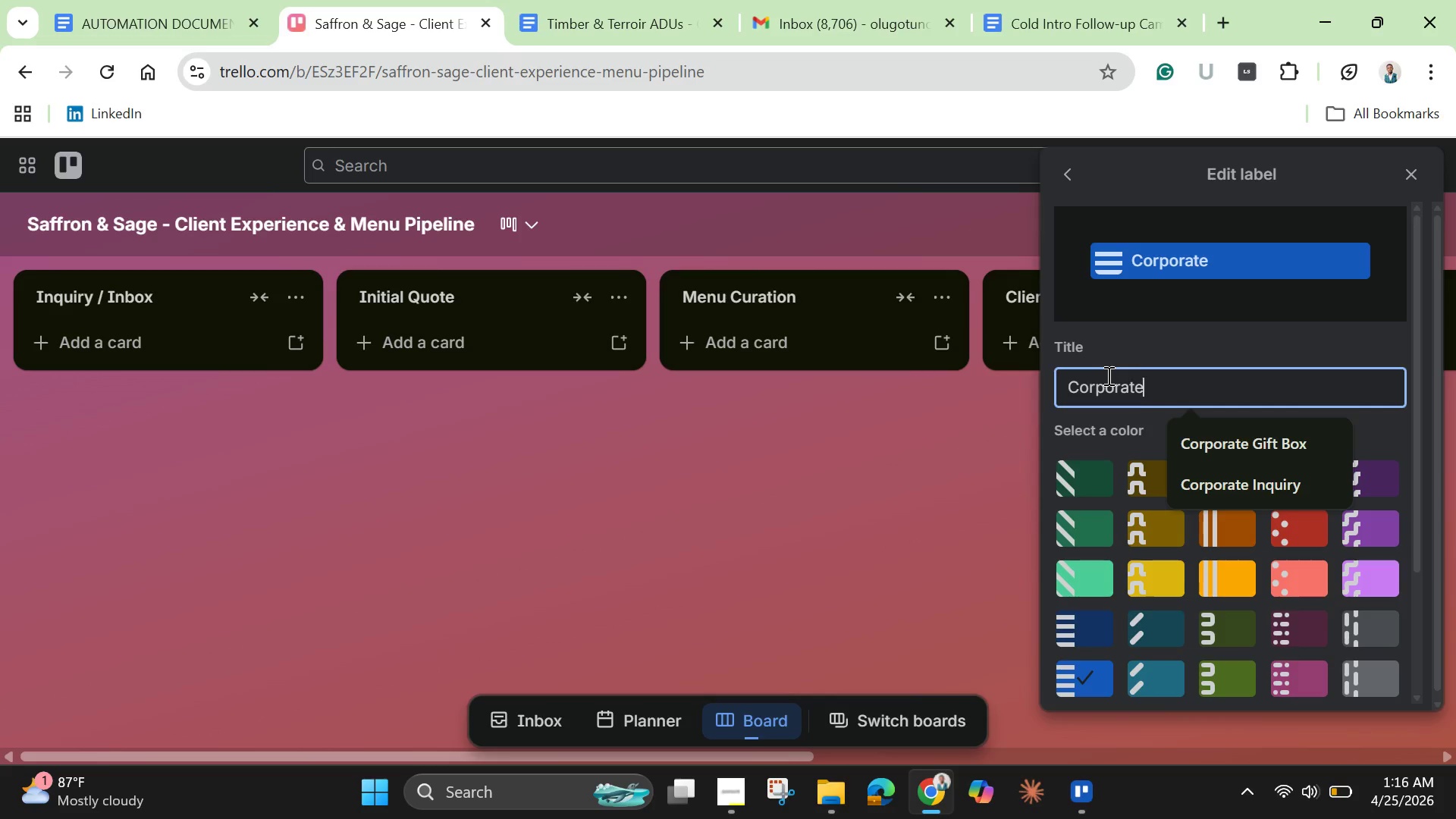 
wait(5.97)
 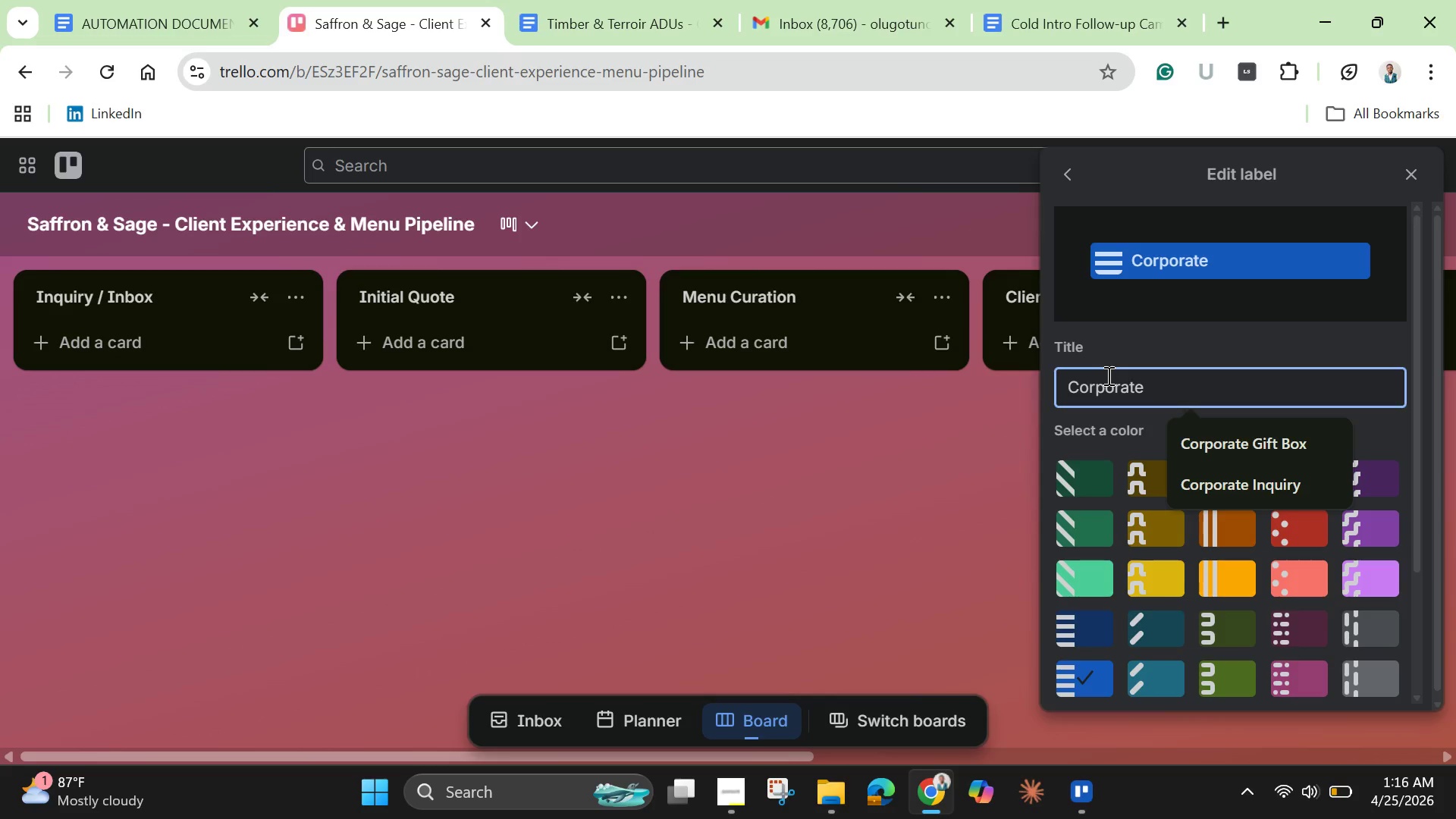 
key(Enter)
 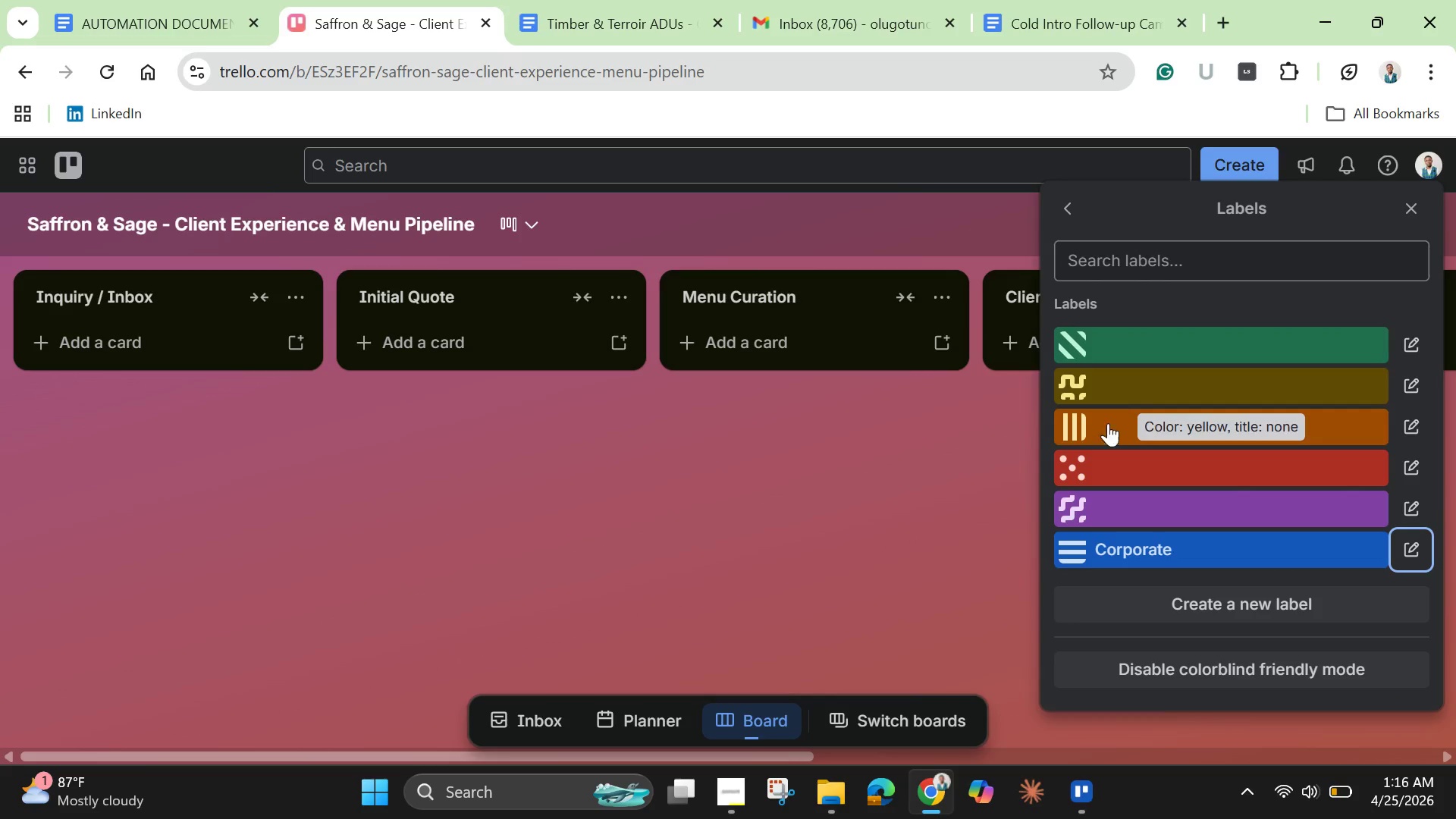 
left_click([1100, 505])
 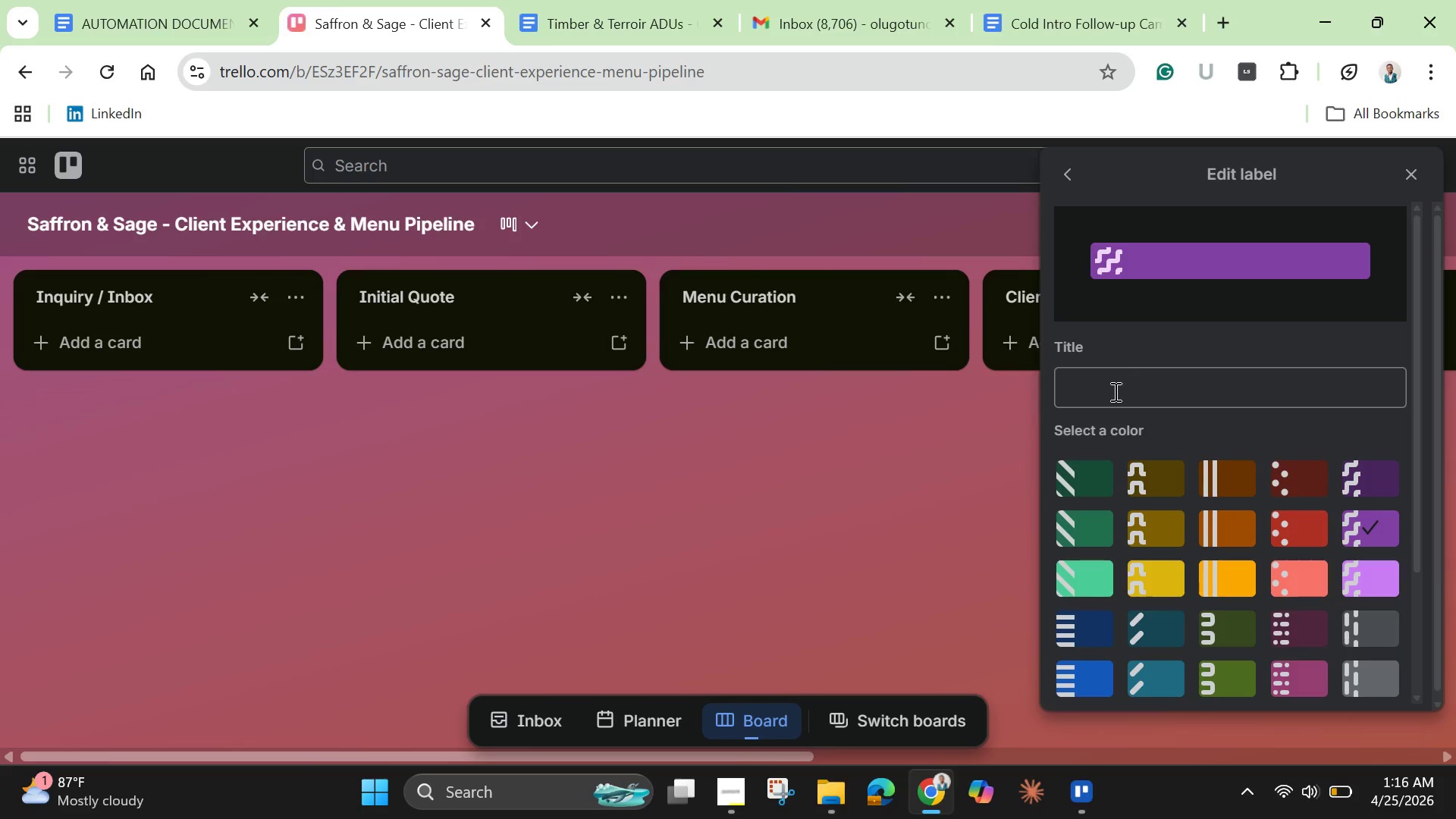 
left_click([1114, 391])
 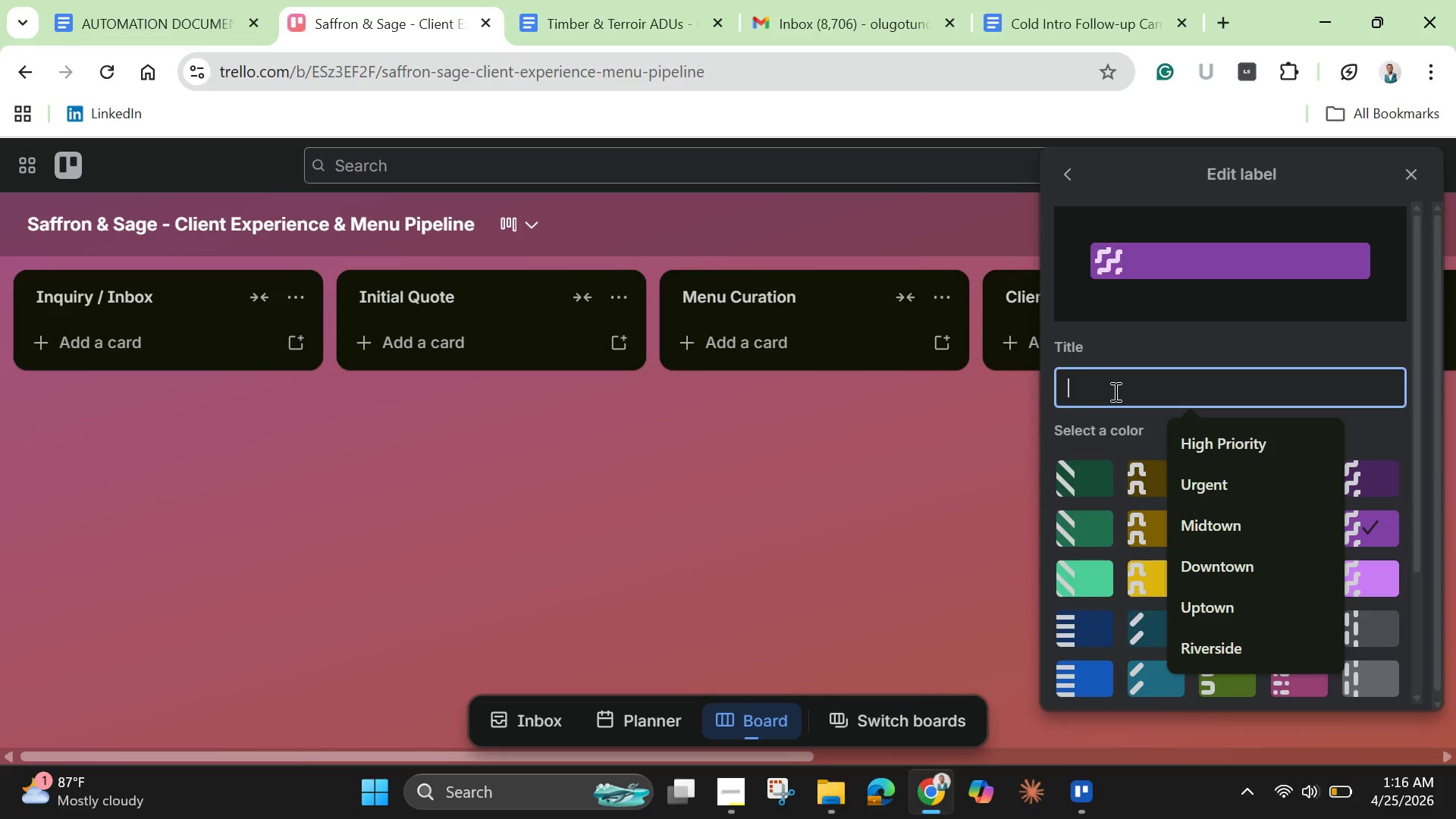 
type(Private)
 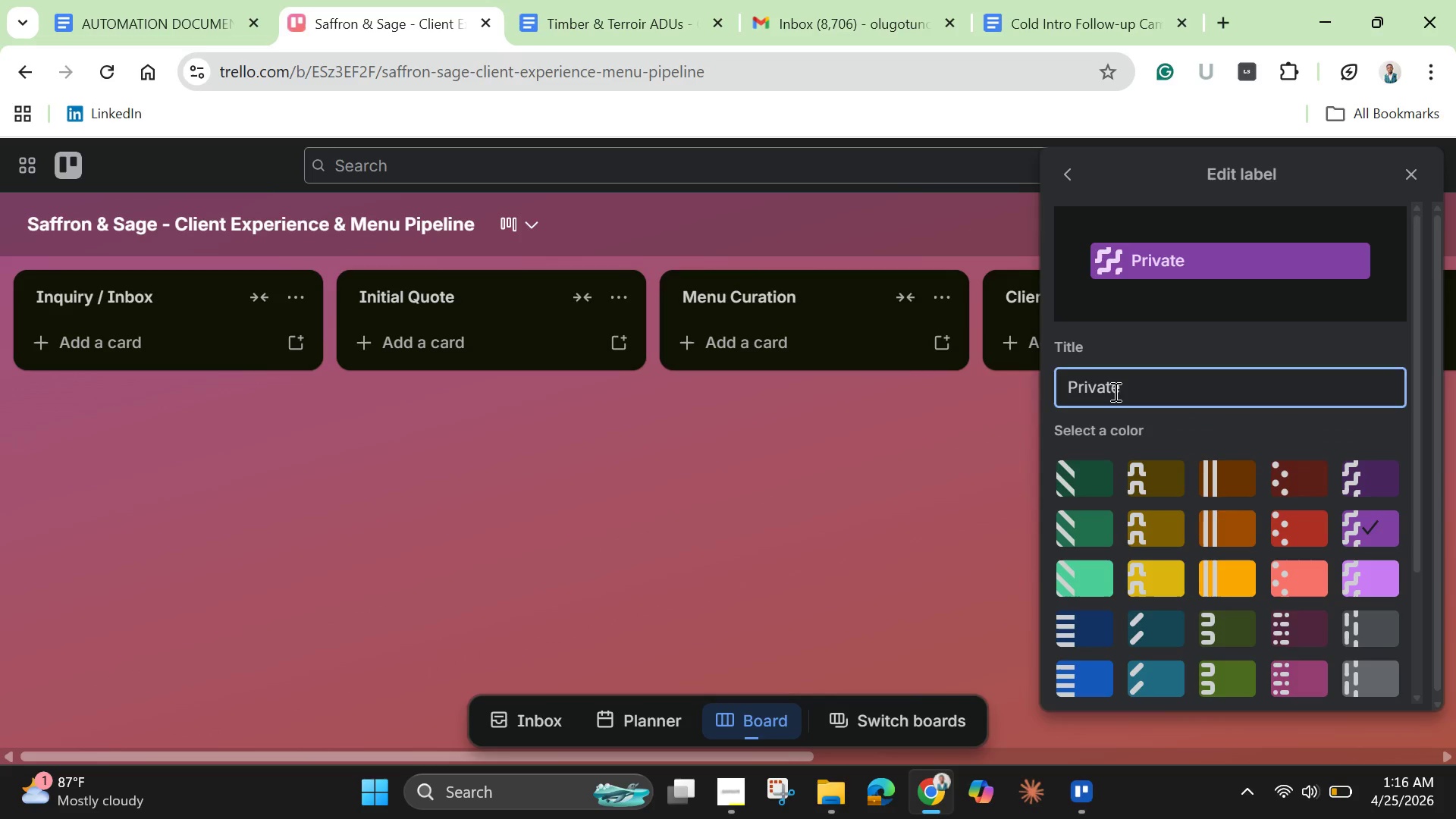 
key(Enter)
 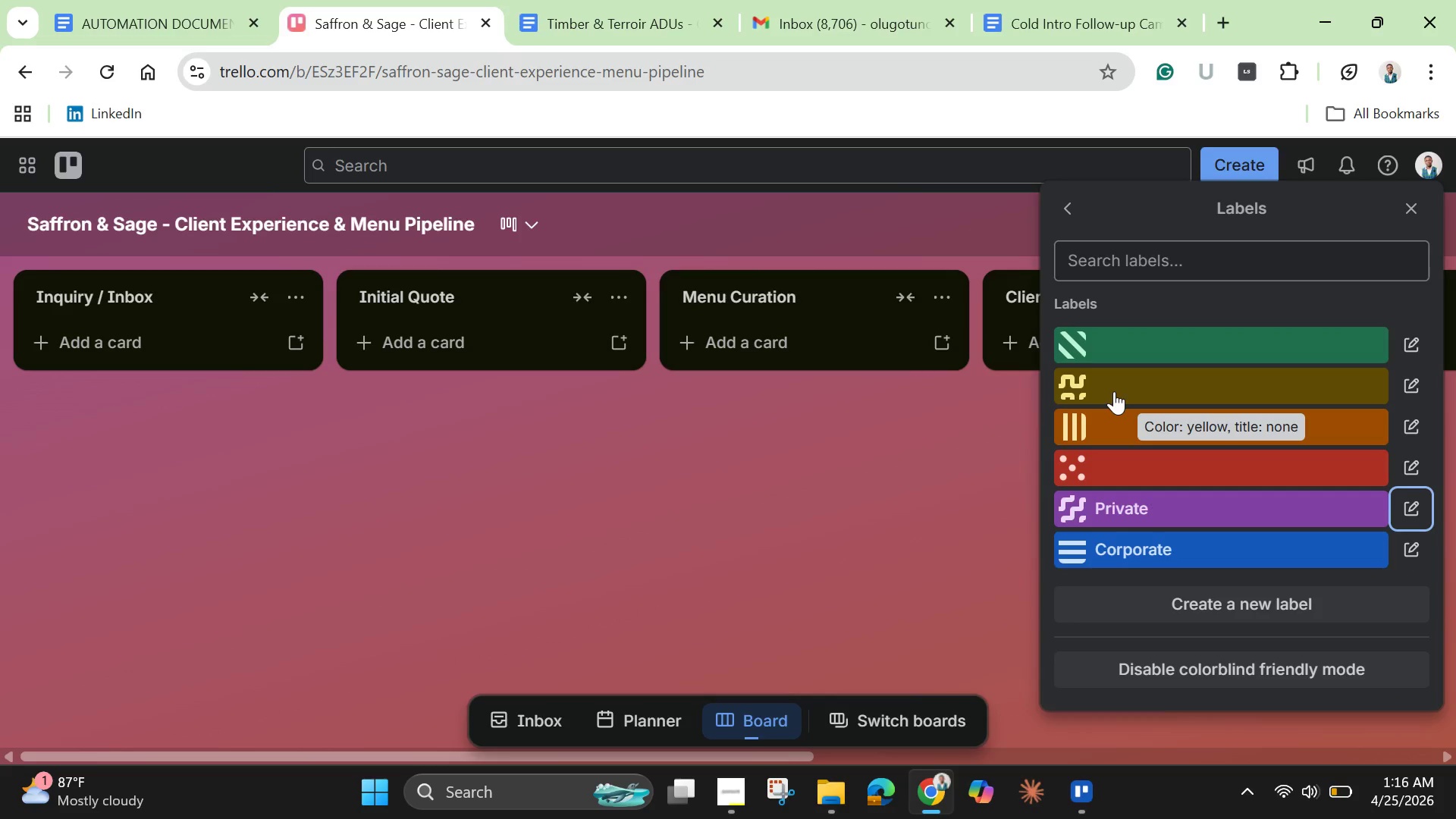 
mouse_move([1109, 479])
 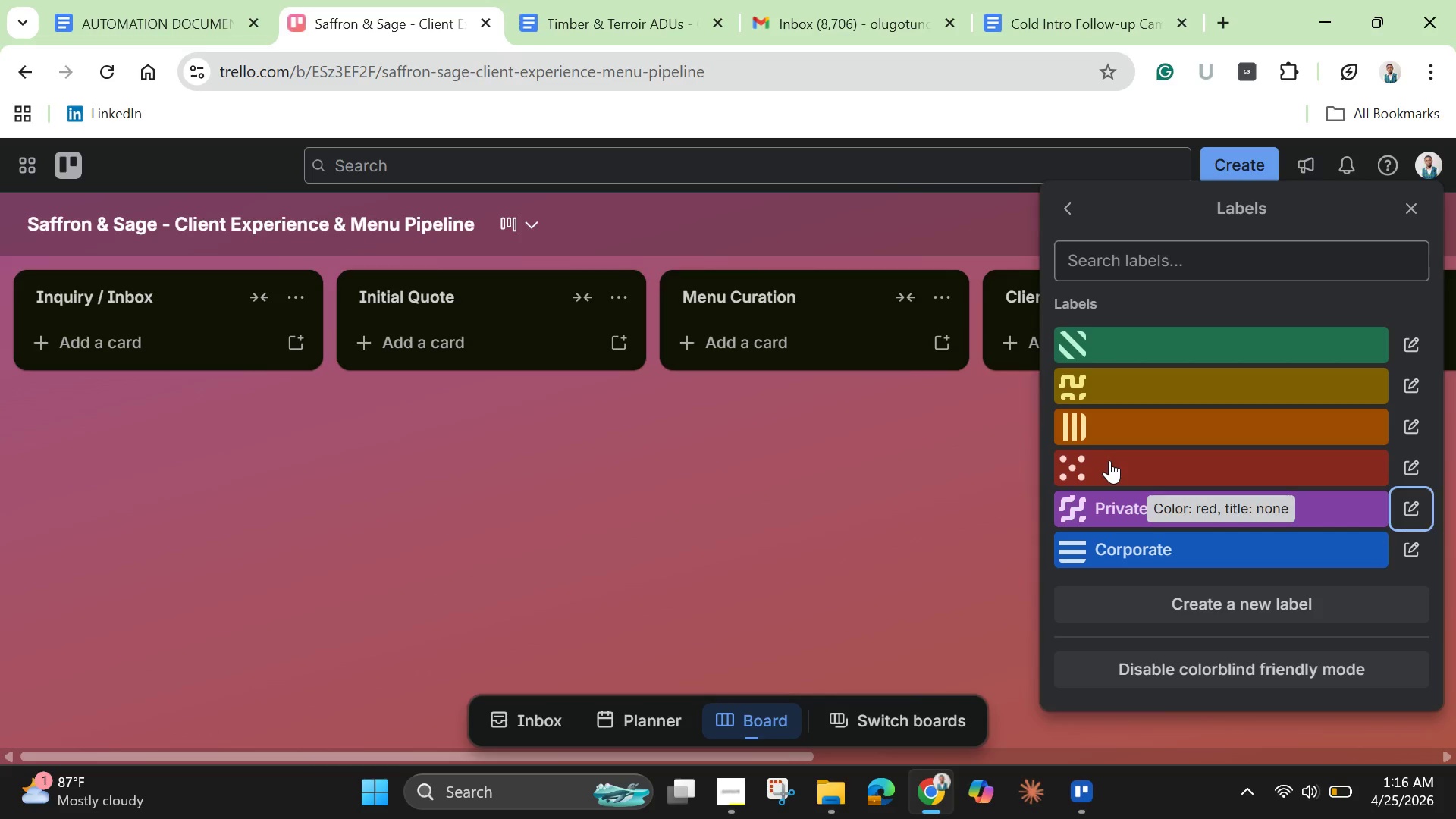 
left_click([1109, 460])
 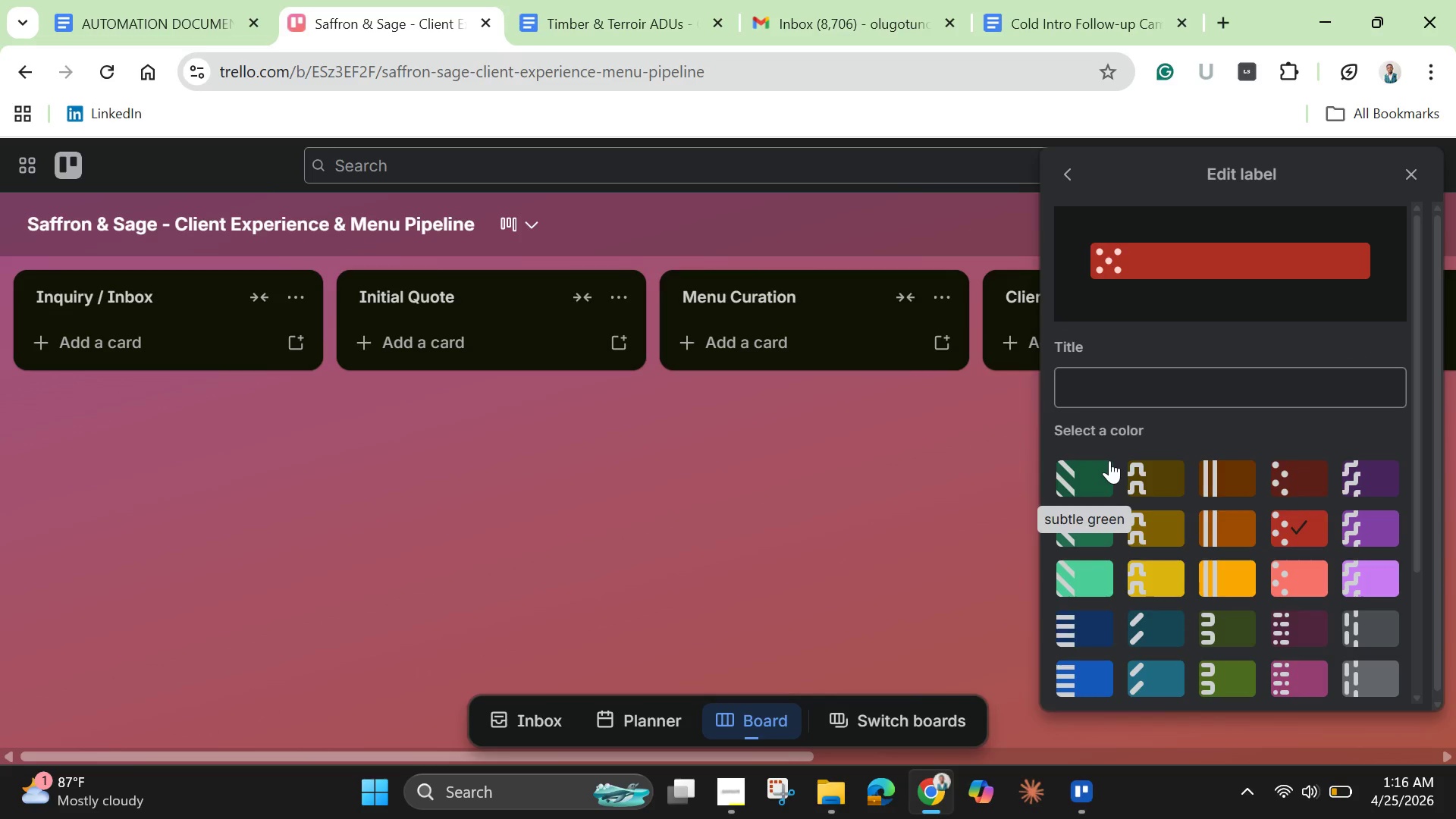 
left_click([1091, 391])
 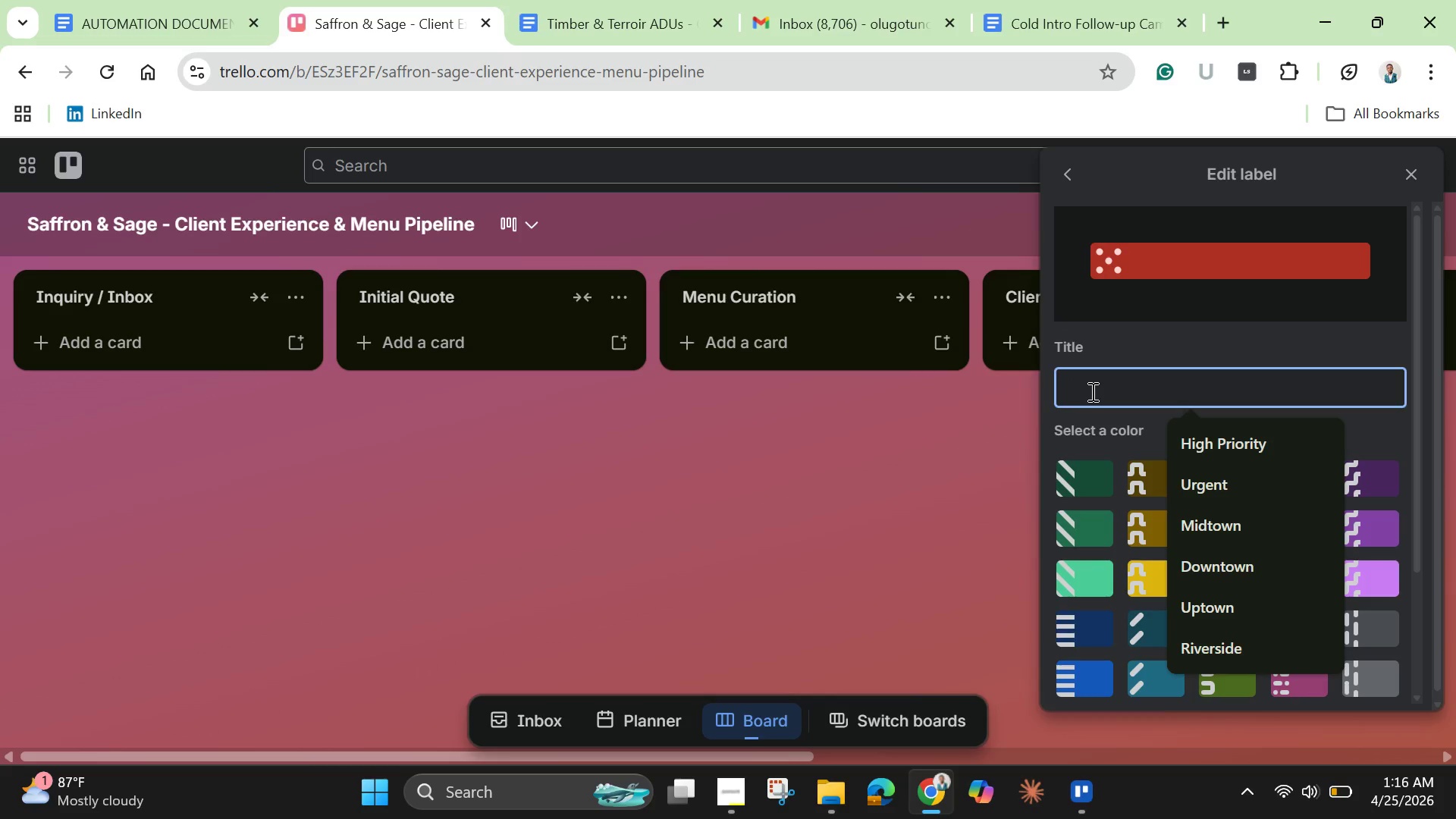 
type(VIP / High Profile )
 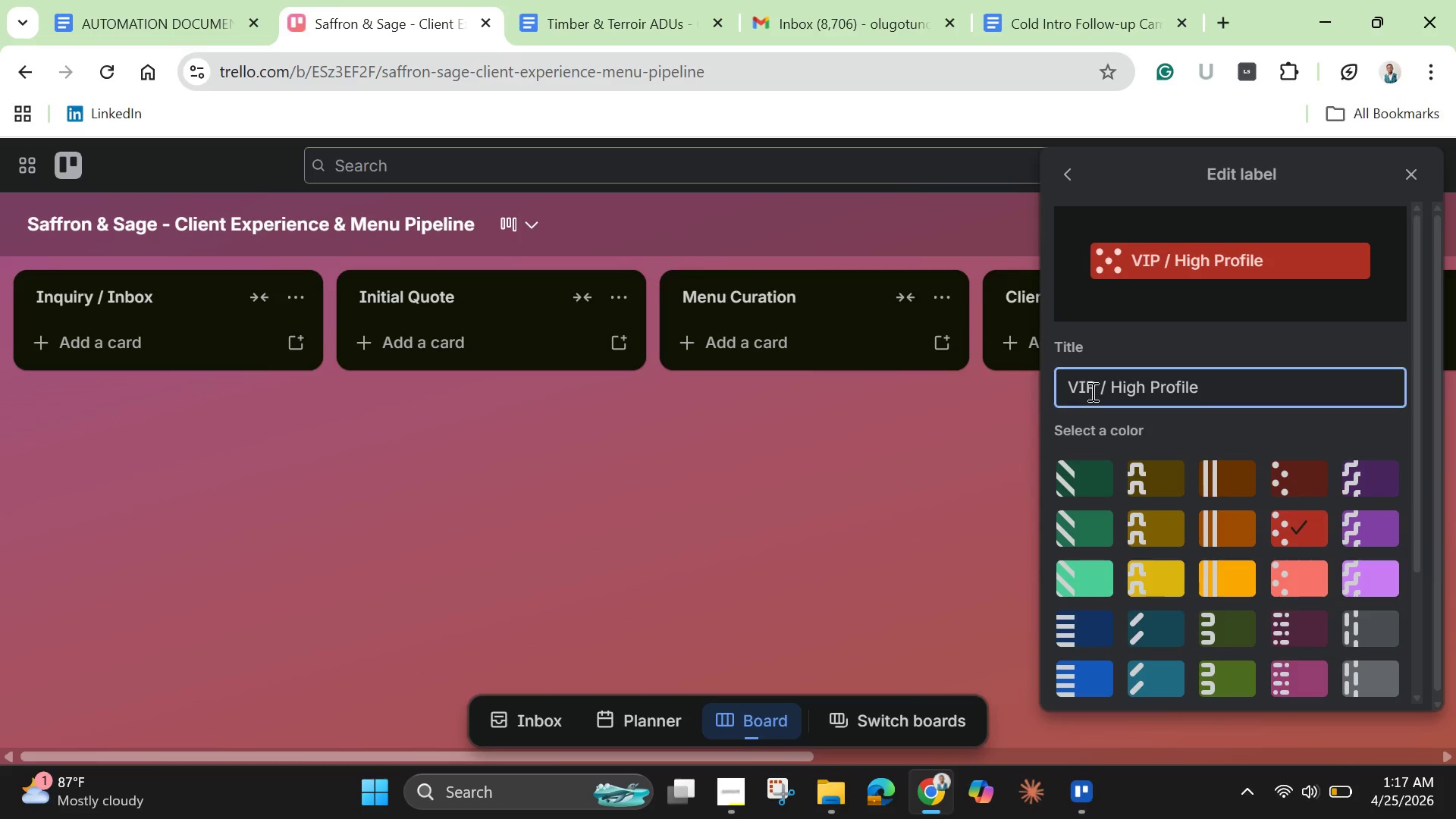 
wait(5.08)
 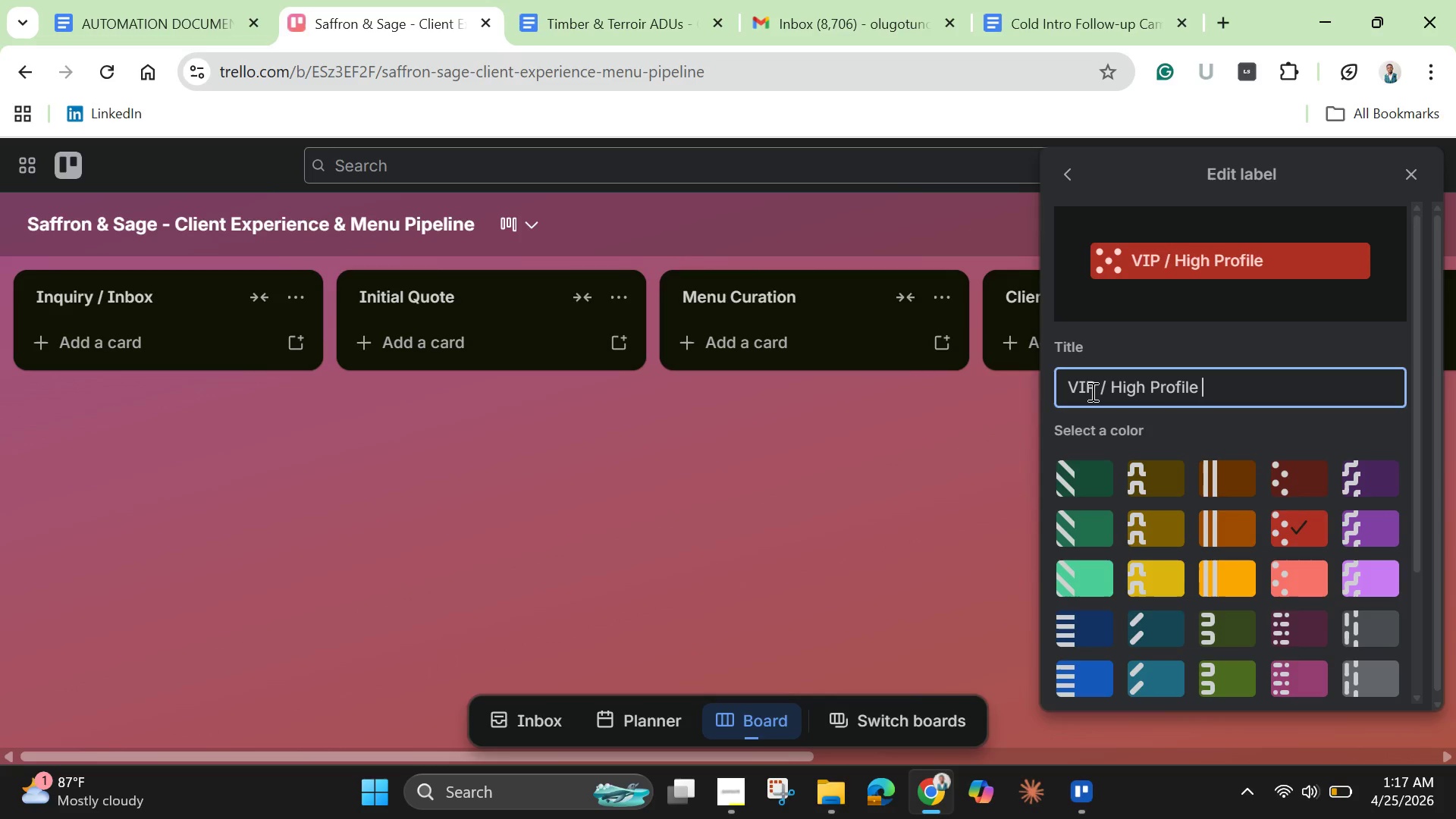 
key(Enter)
 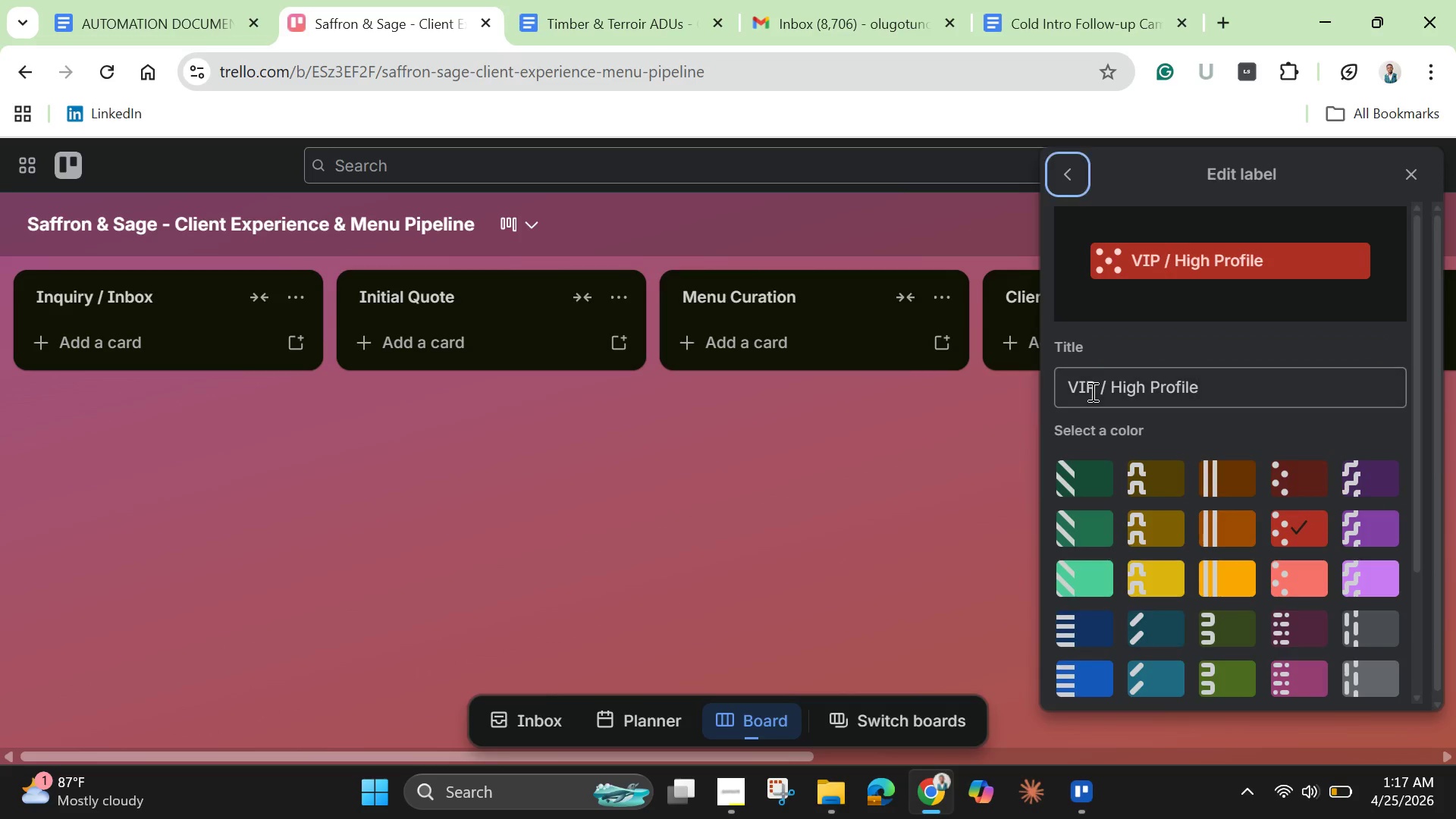 
key(Enter)
 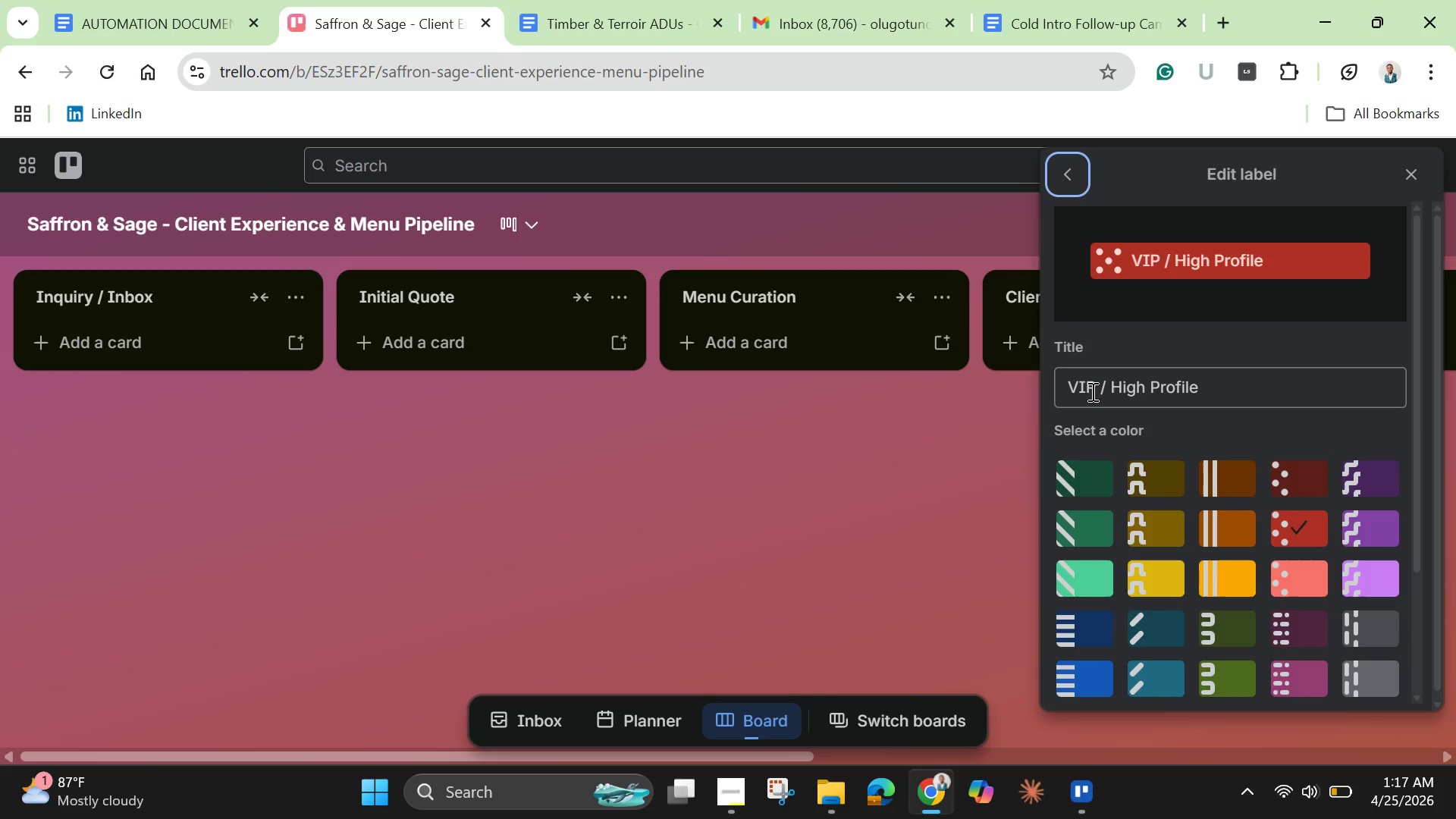 
wait(20.0)
 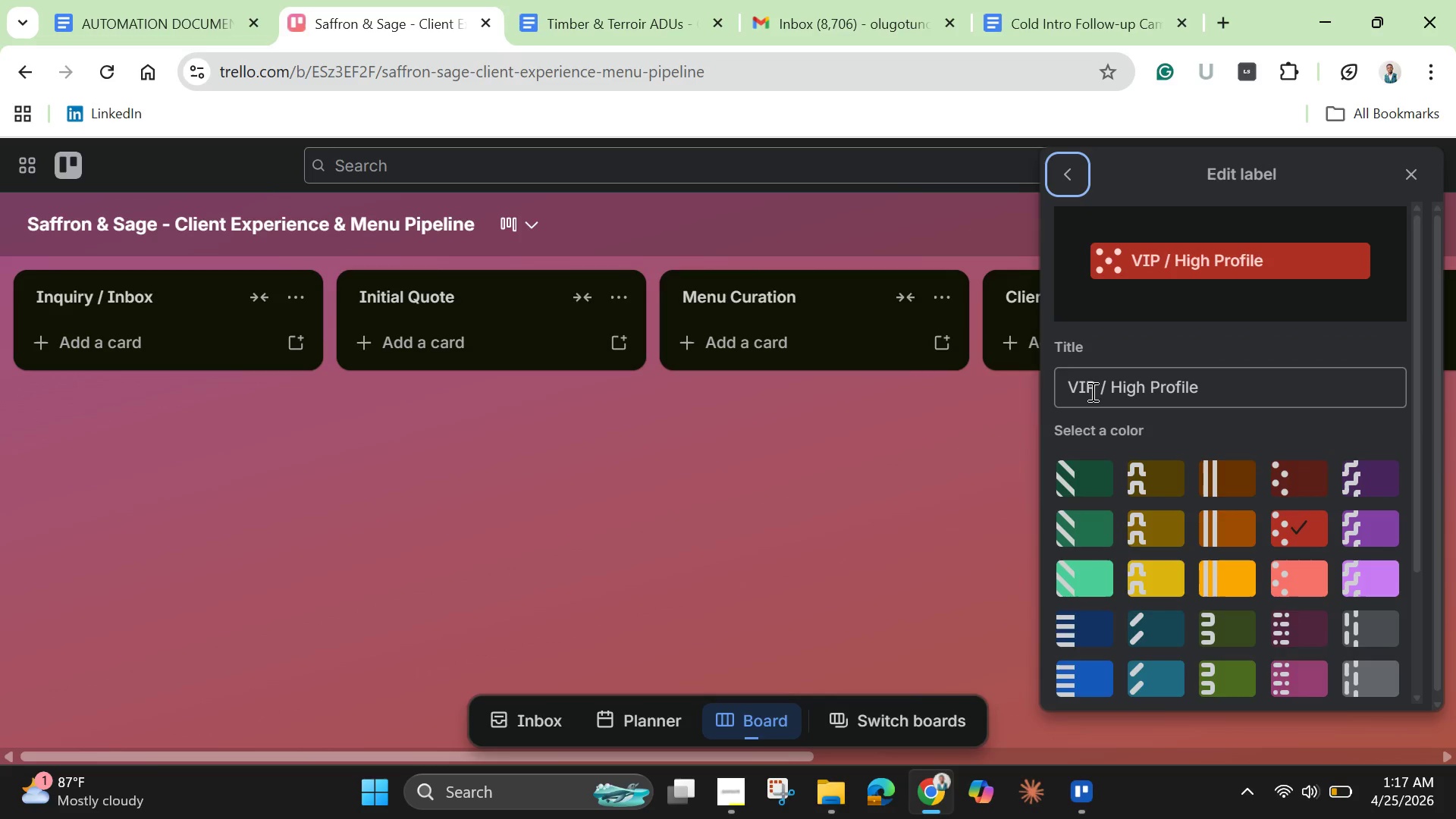 
scroll: coordinate [1223, 401], scroll_direction: down, amount: 4.0
 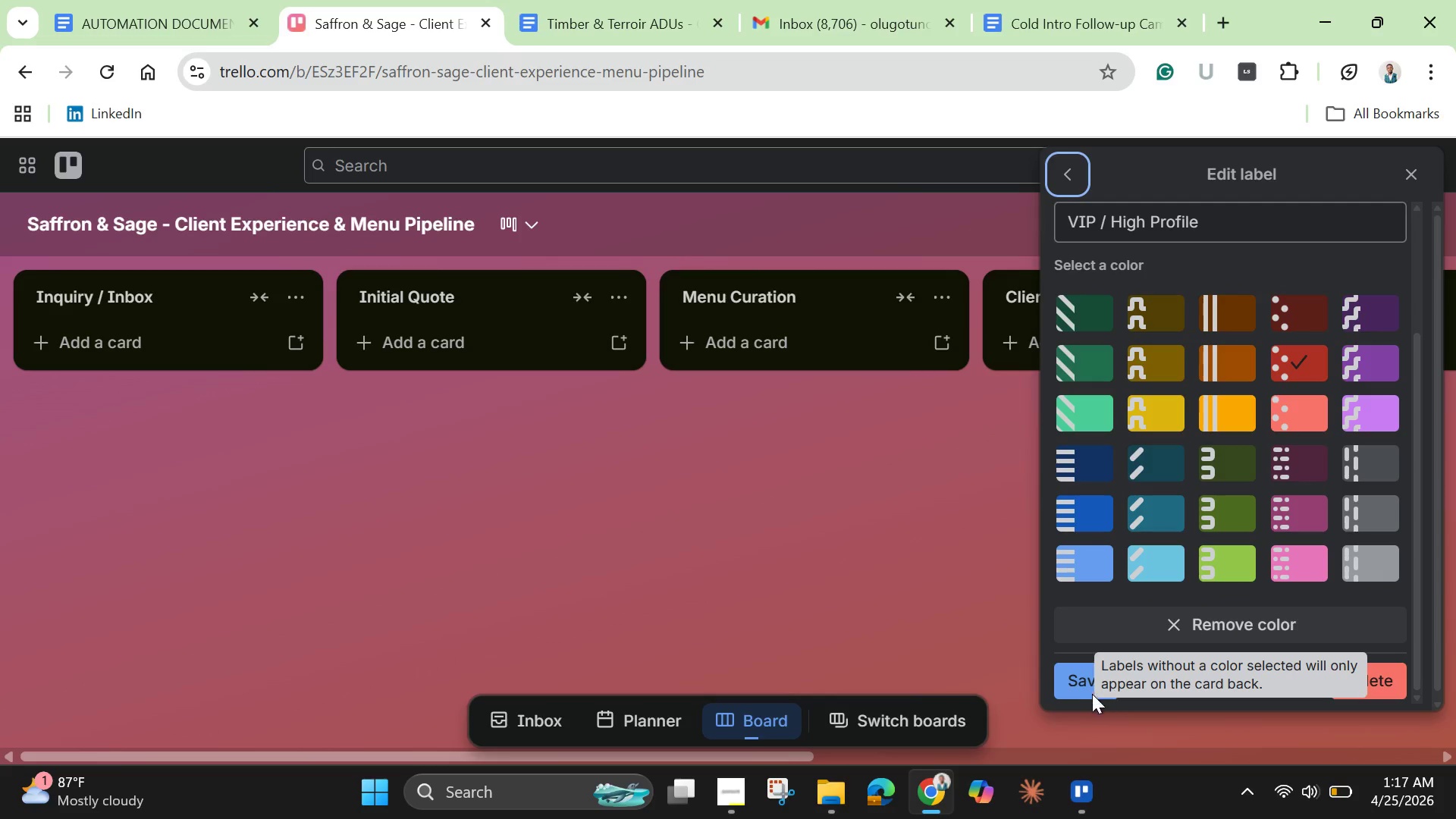 
mouse_move([1068, 677])
 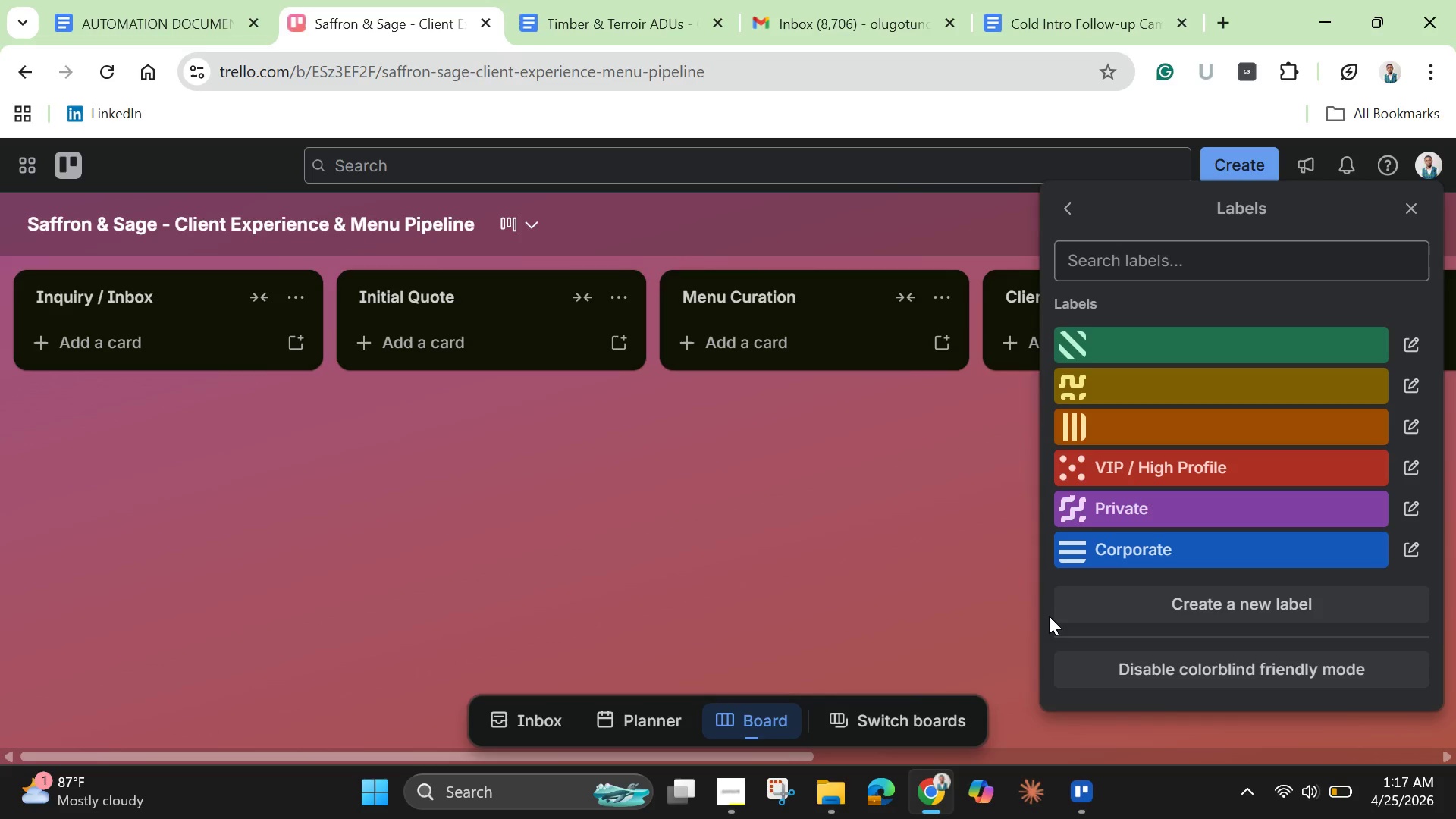 
wait(11.74)
 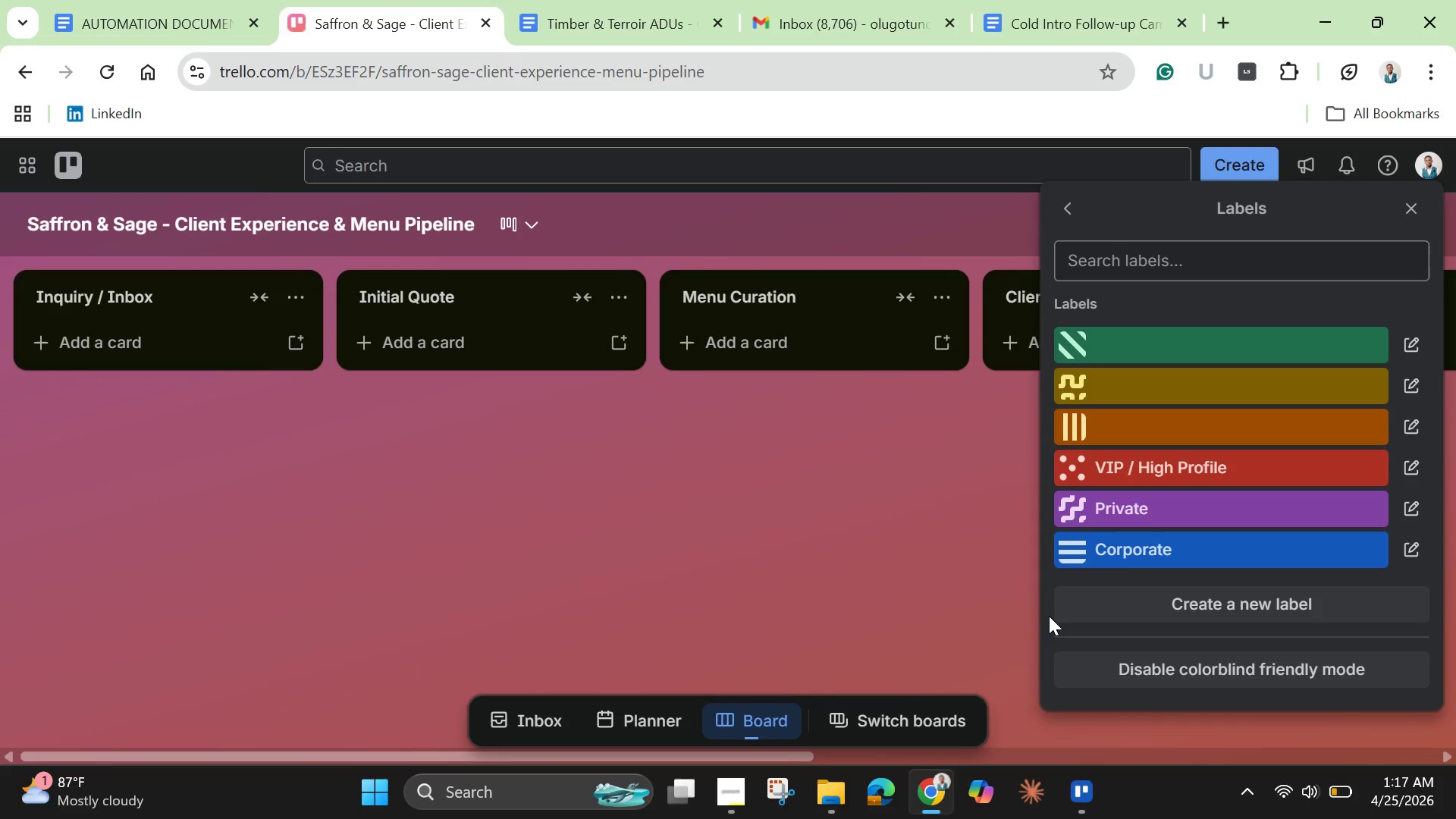 
left_click([1215, 349])
 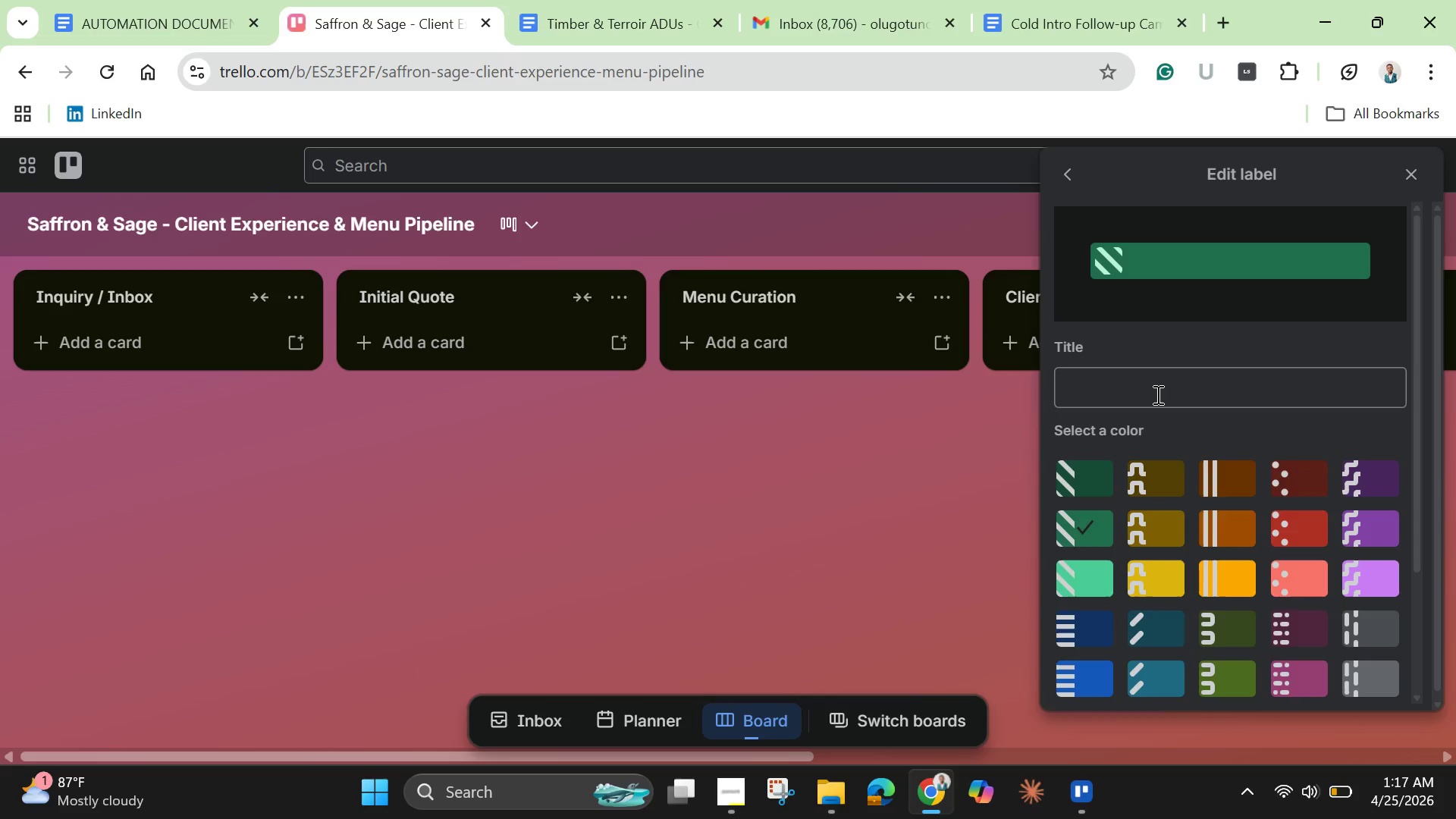 
left_click([1156, 394])
 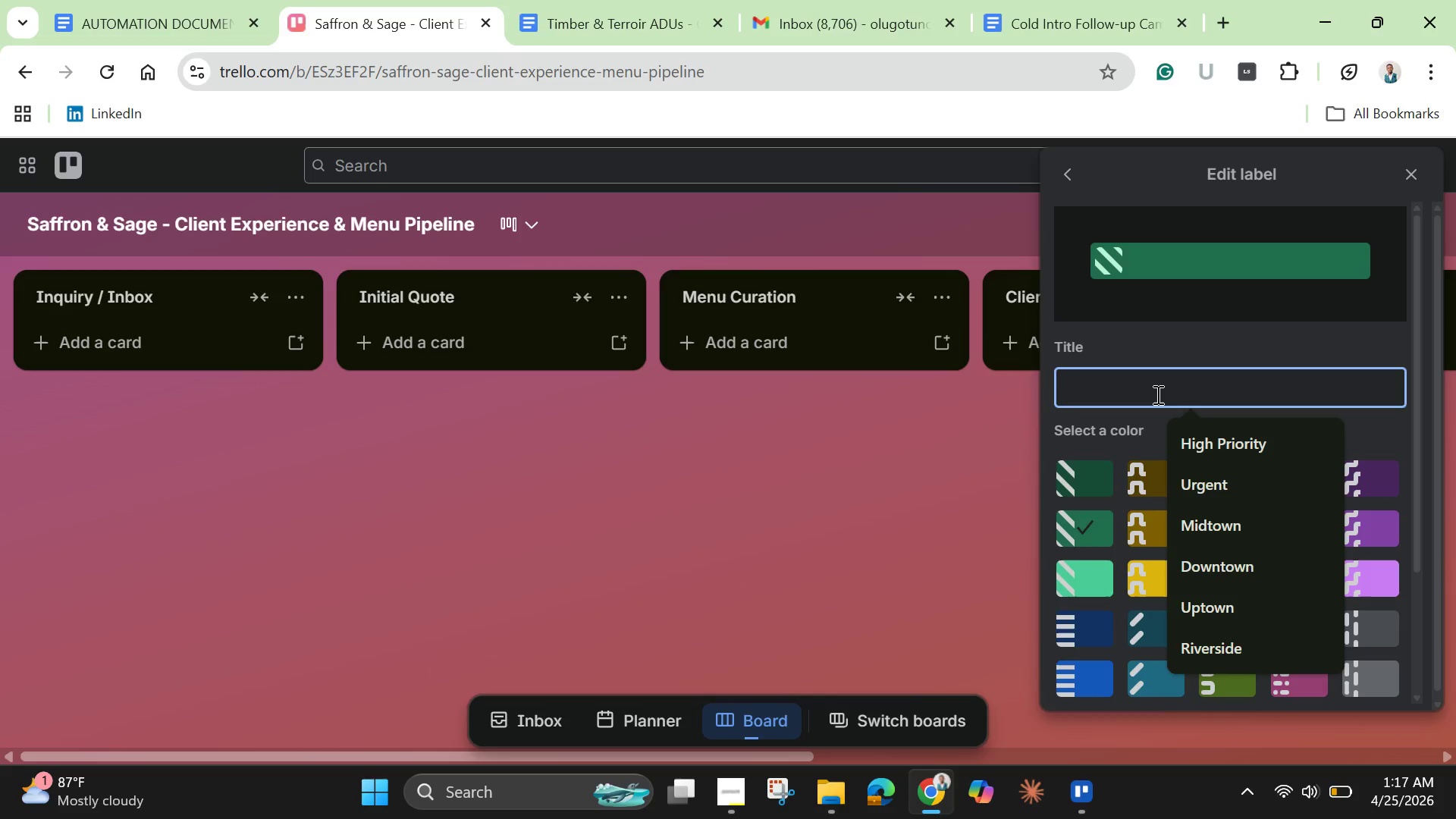 
type(Full Service )
 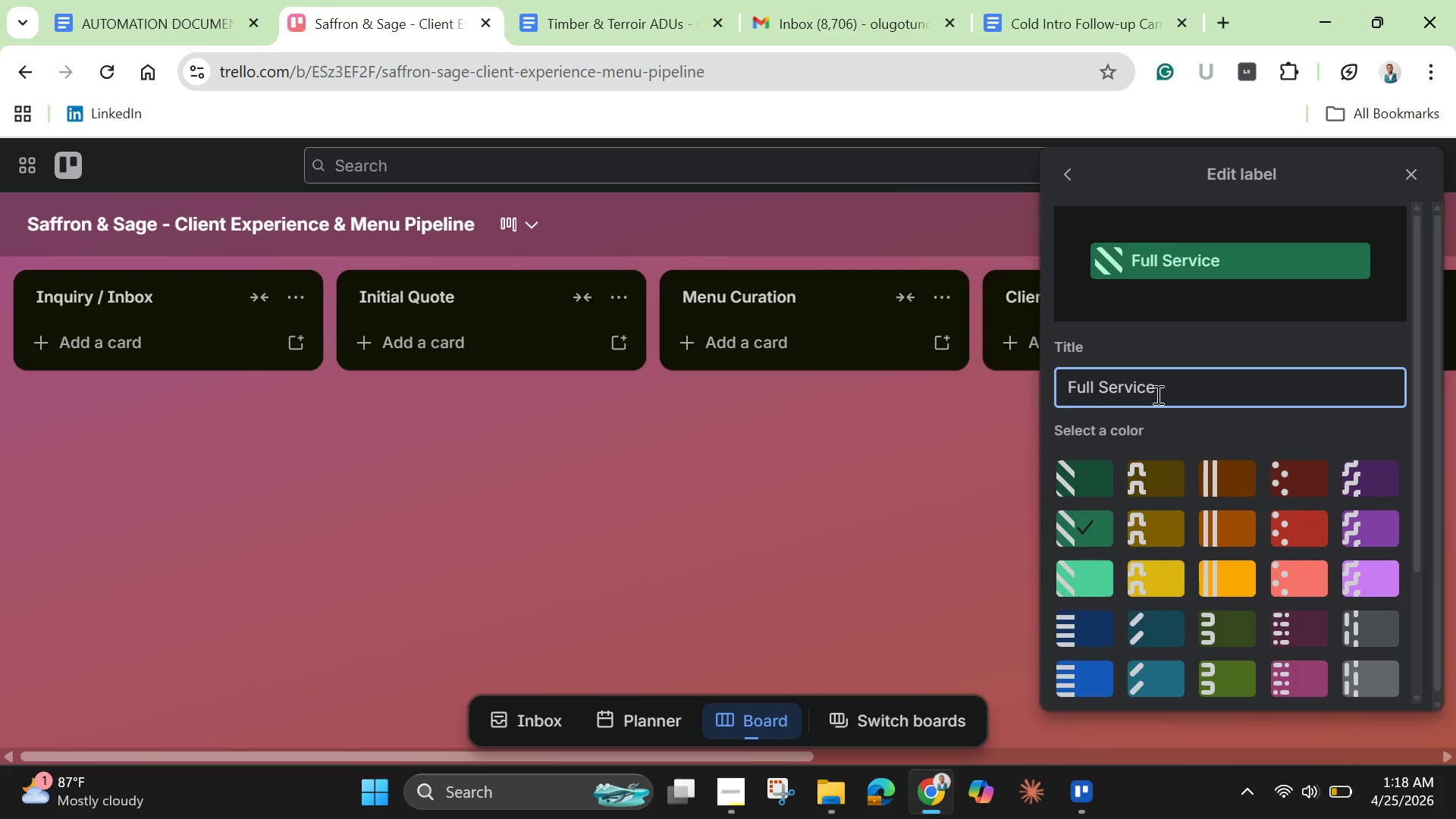 
wait(5.45)
 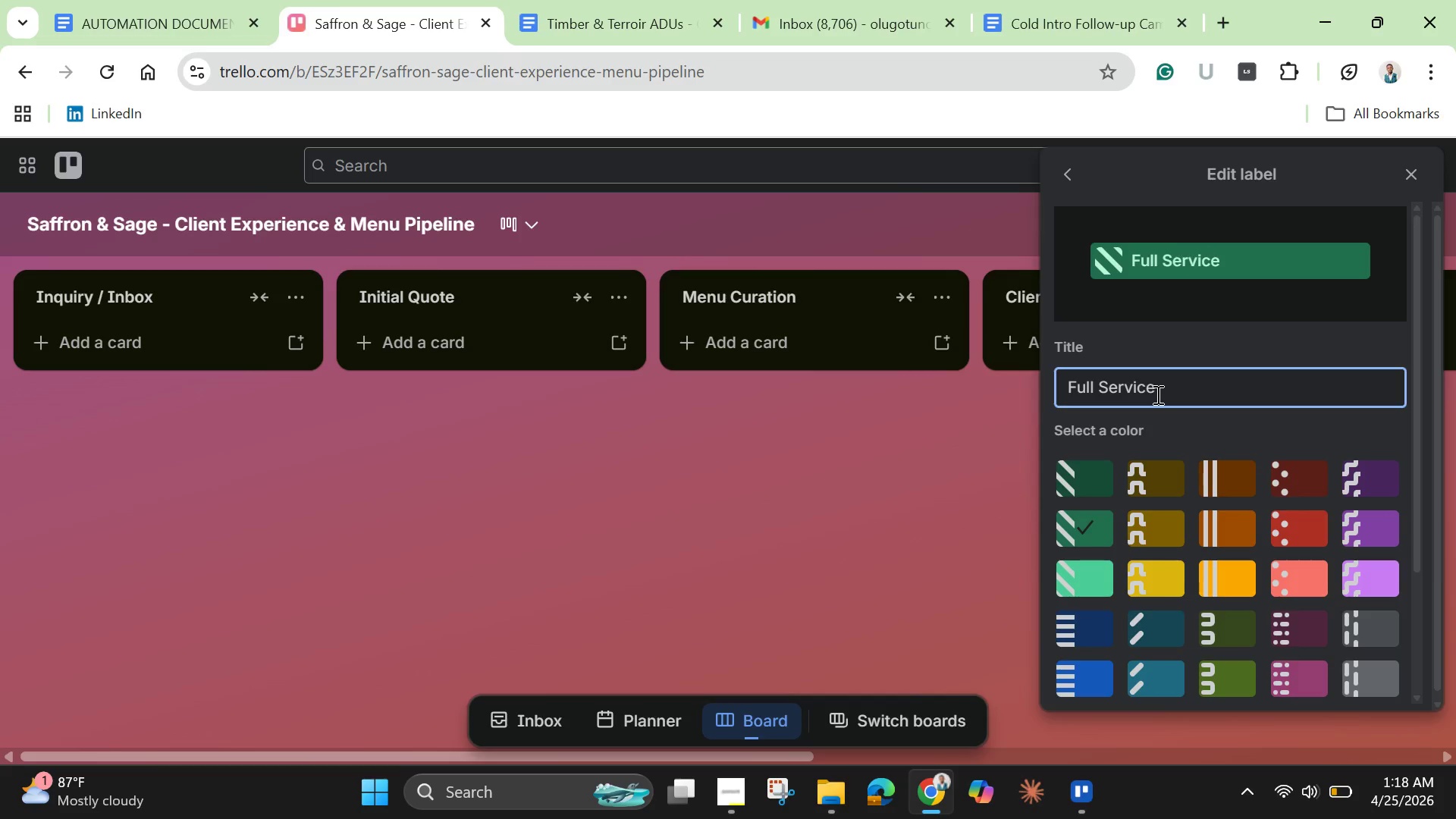 
type(Catering)
 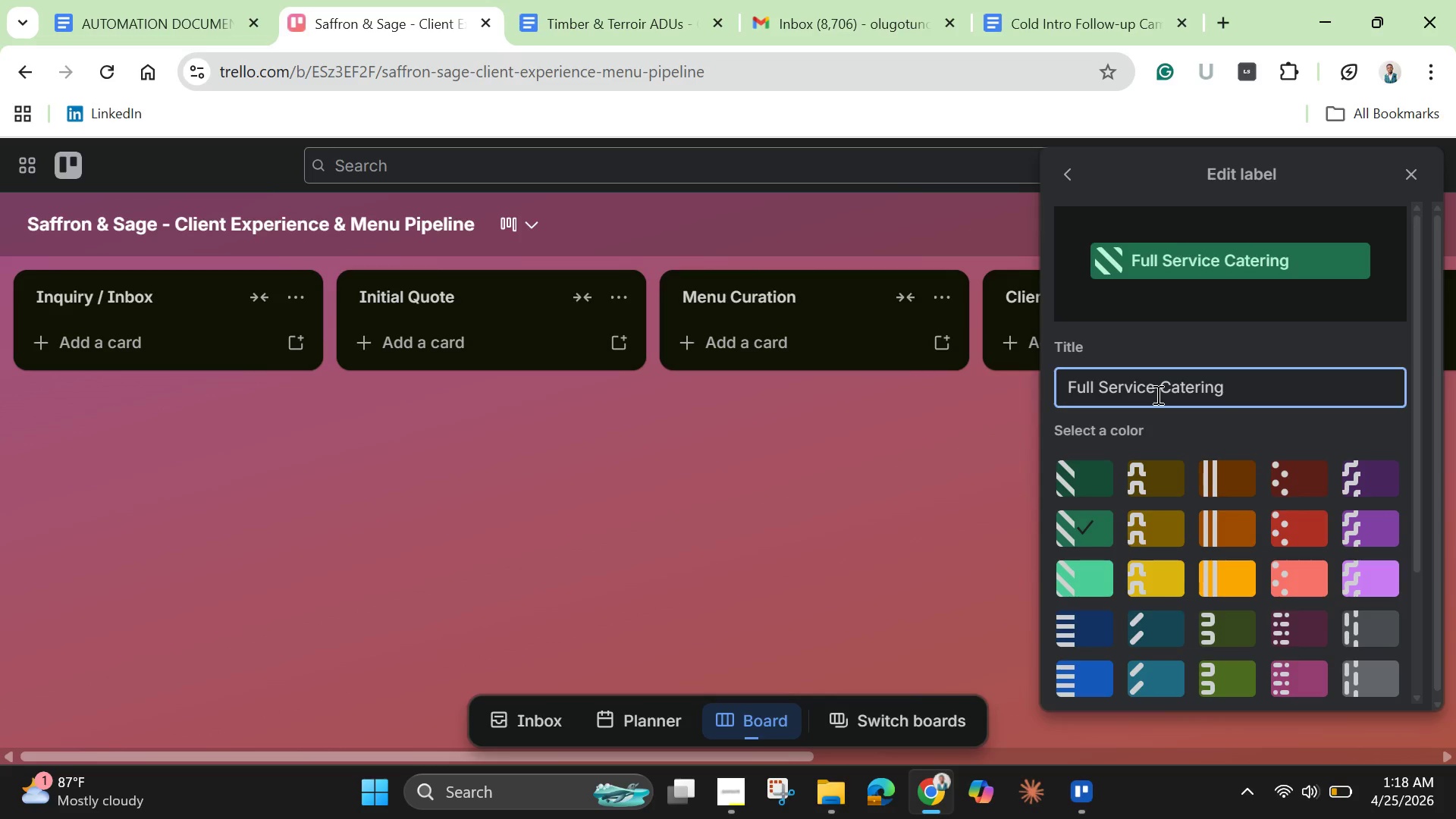 
key(Enter)
 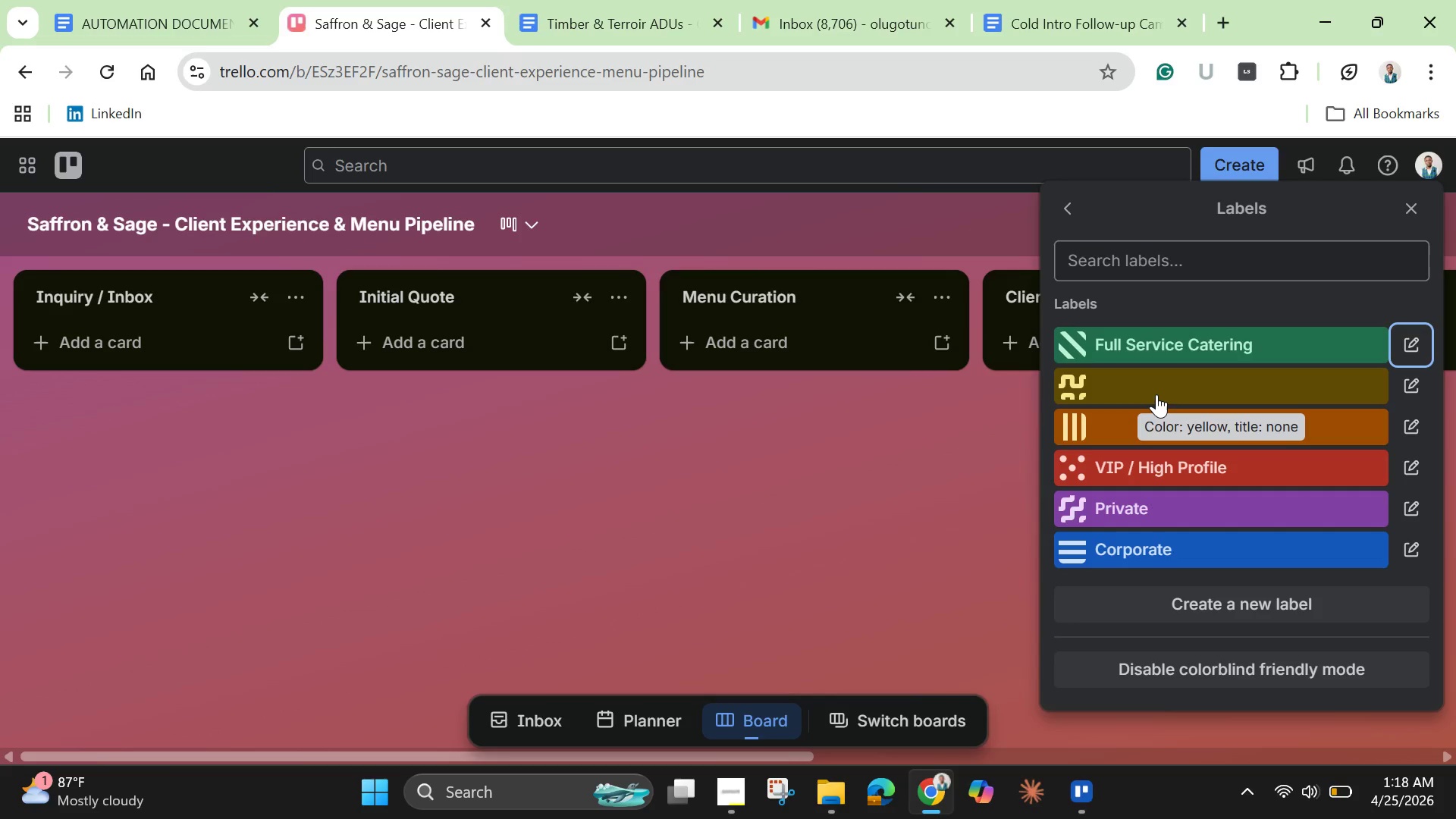 
wait(8.33)
 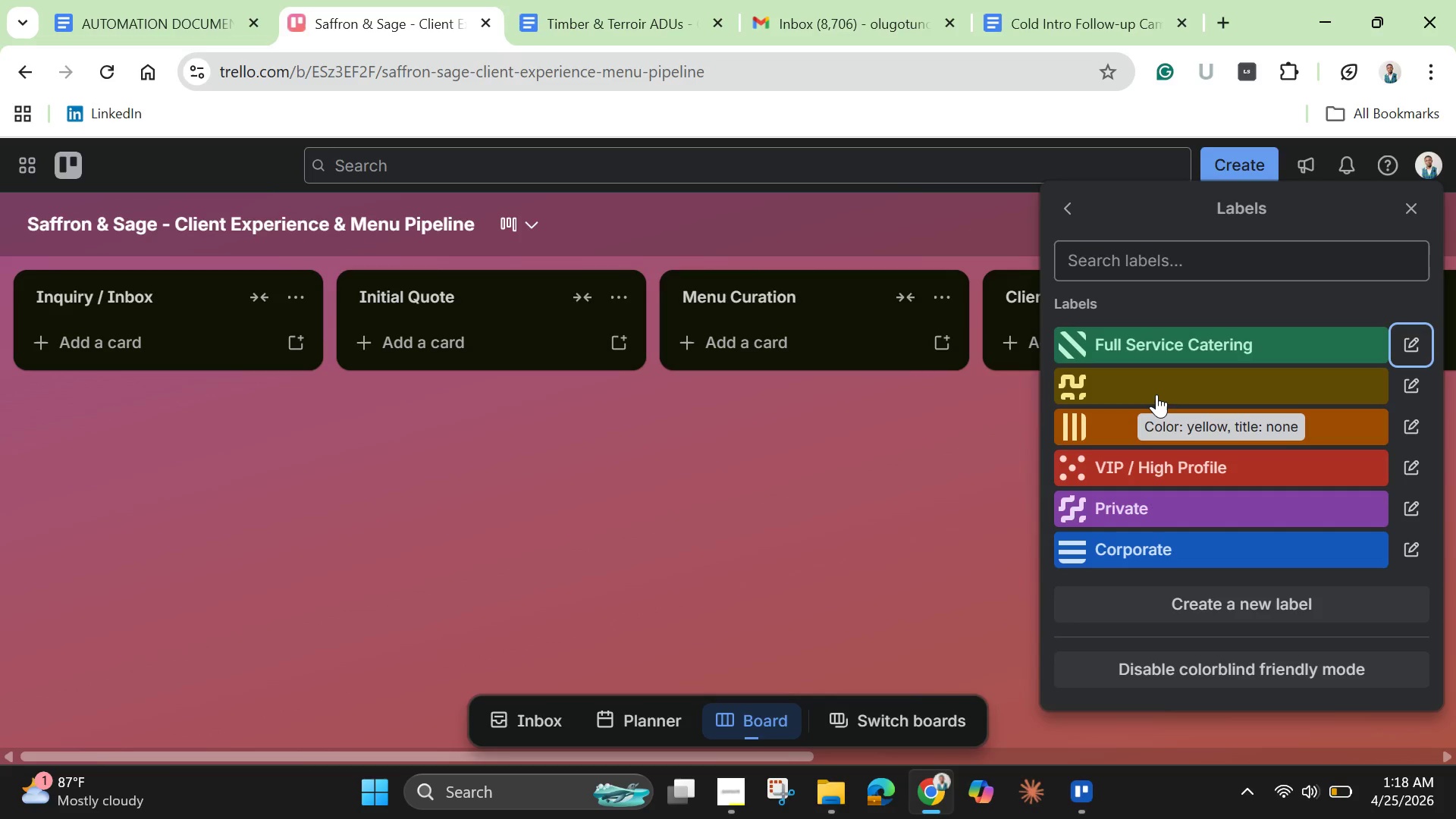 
left_click([1168, 372])
 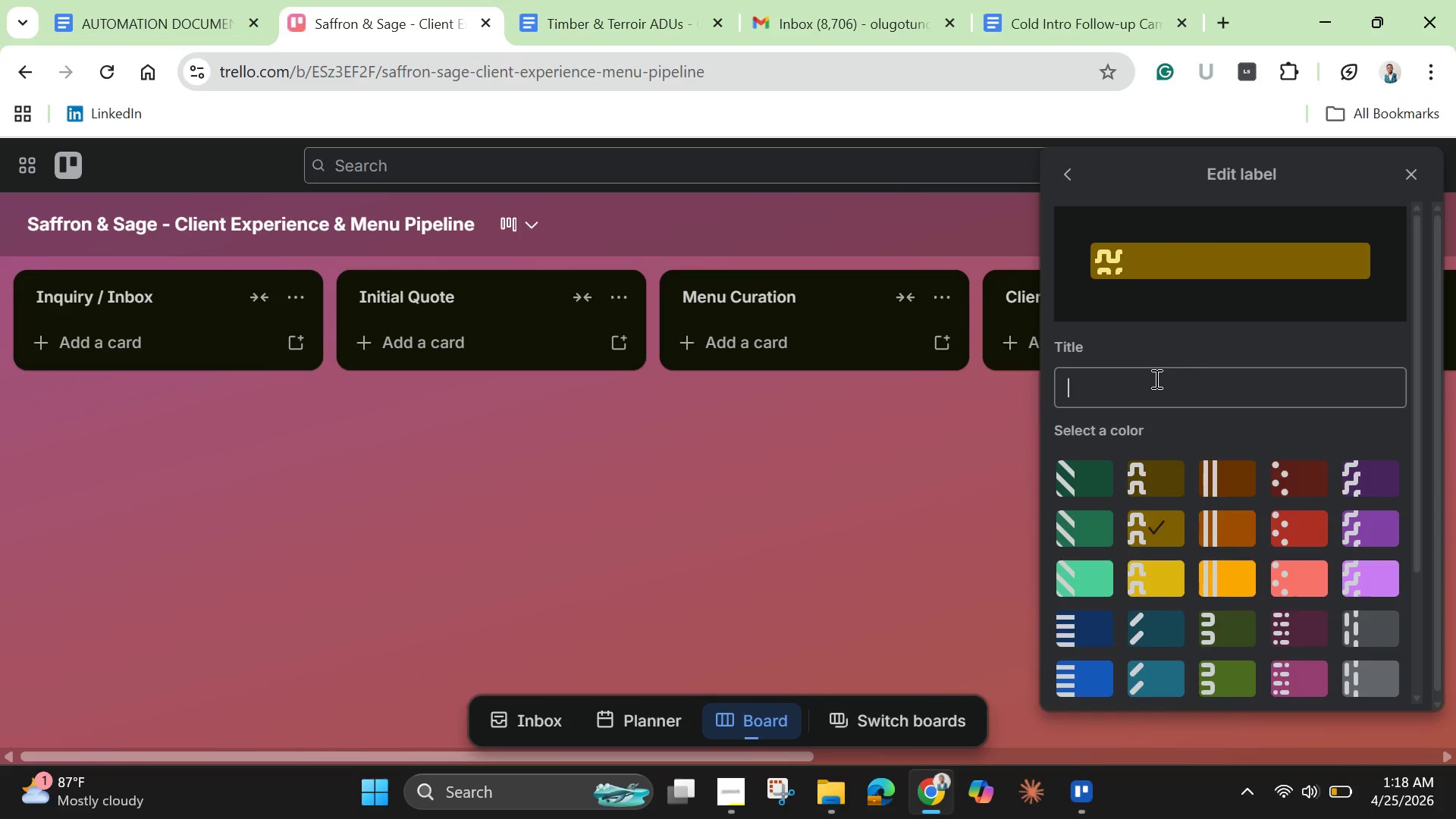 
left_click([1155, 378])
 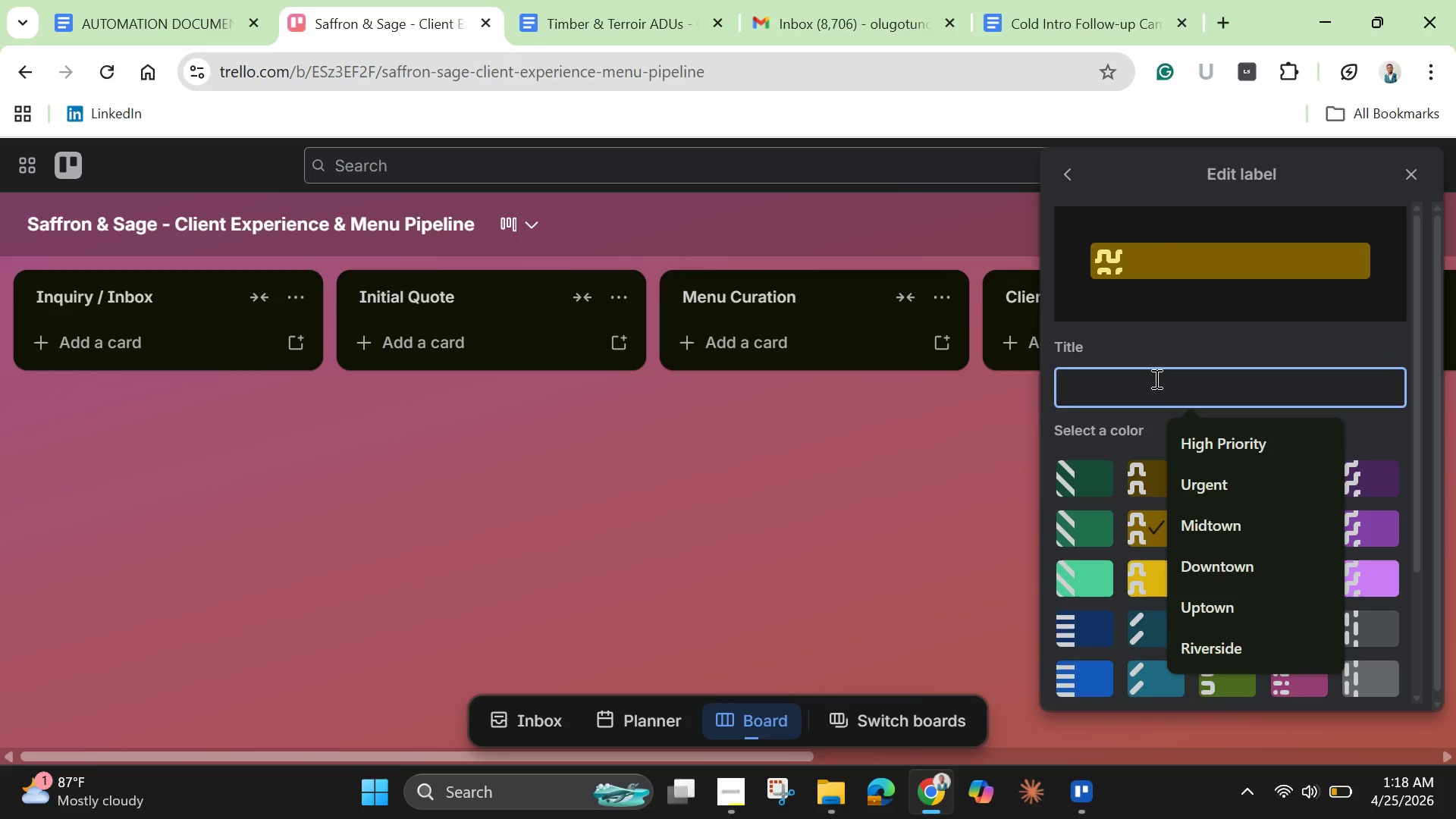 
type(Drop-off-)
 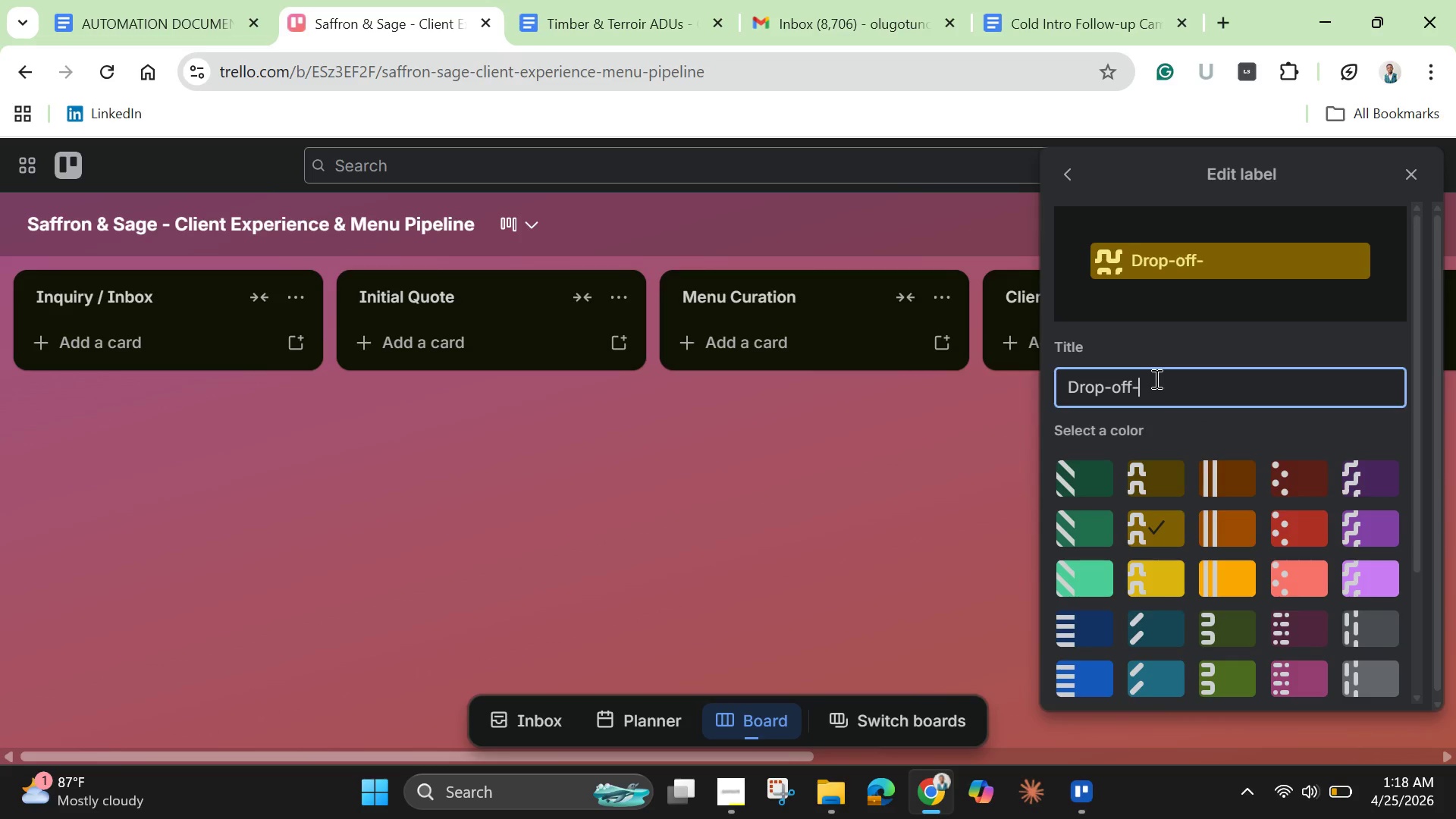 
hold_key(key=ShiftLeft, duration=1.5)
 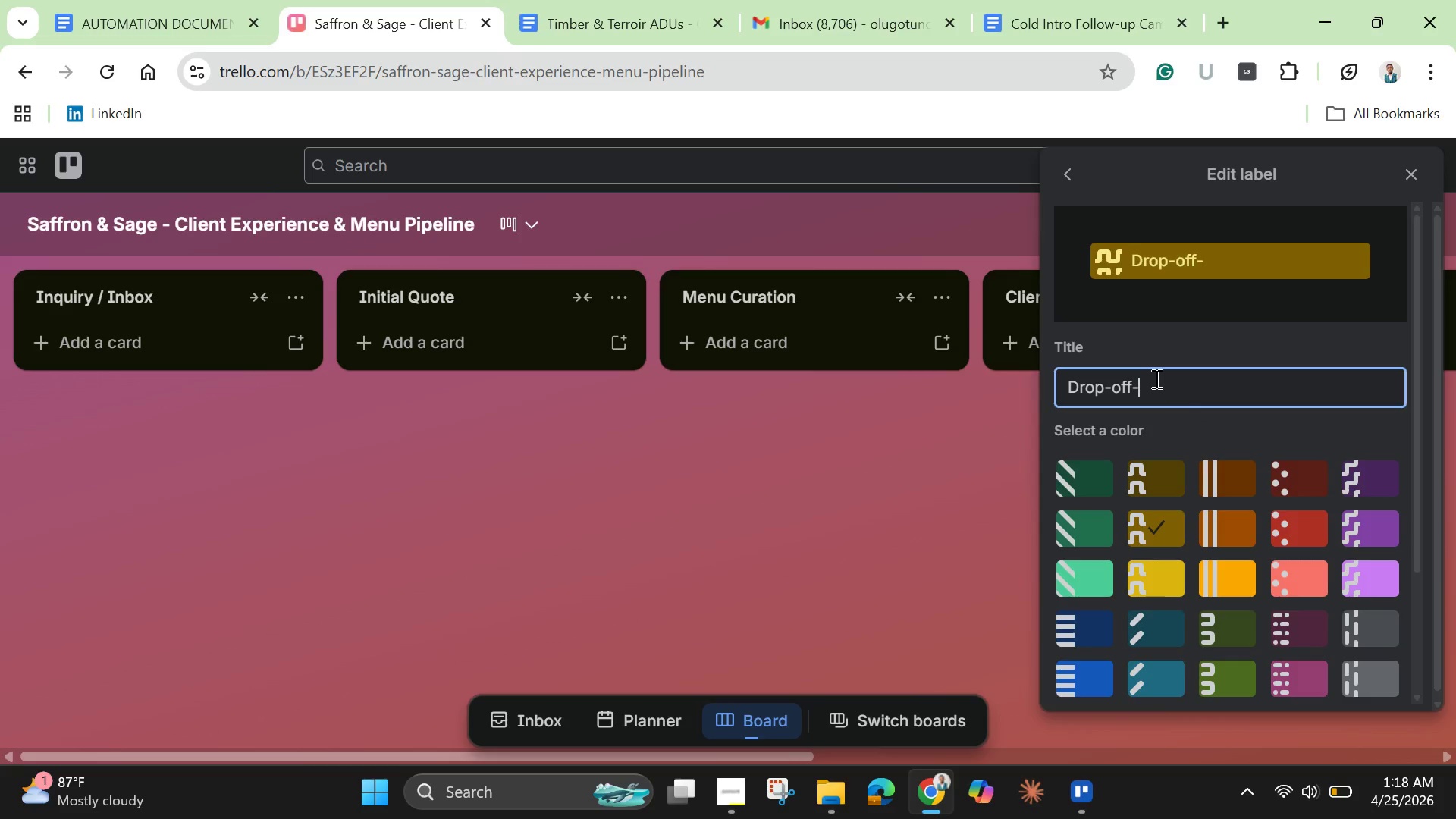 
type(Catering)
 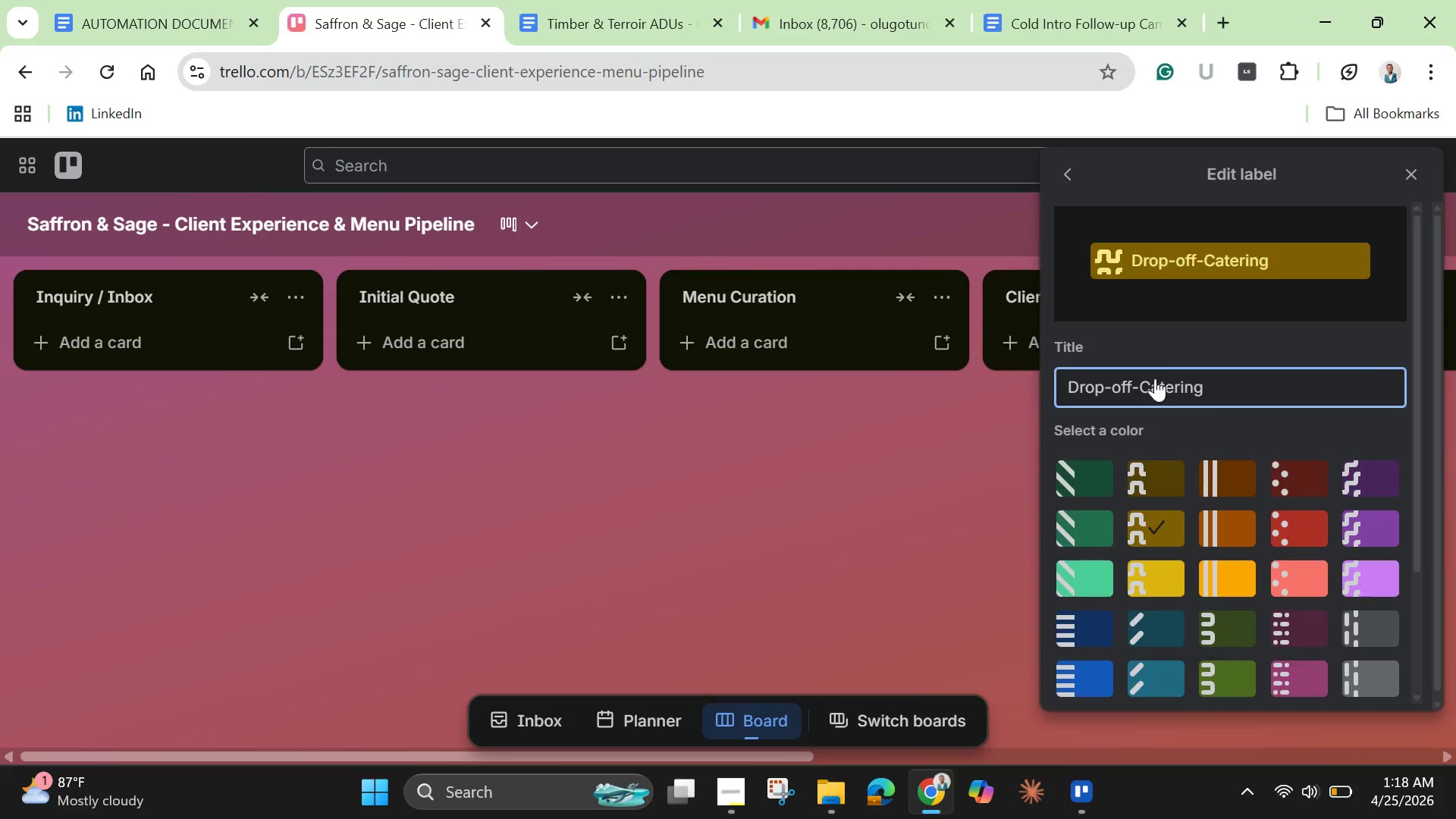 
key(Enter)
 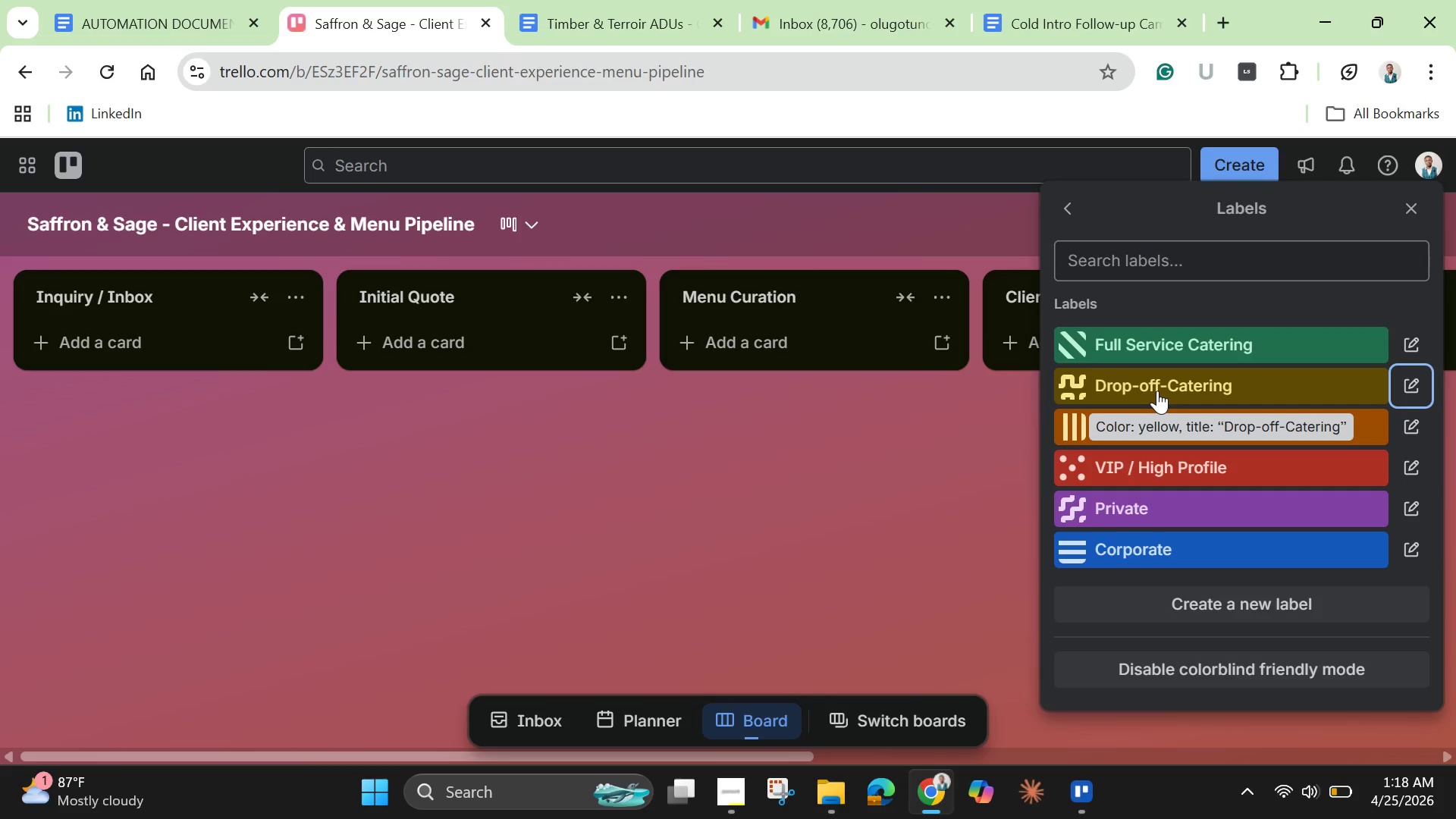 
wait(8.79)
 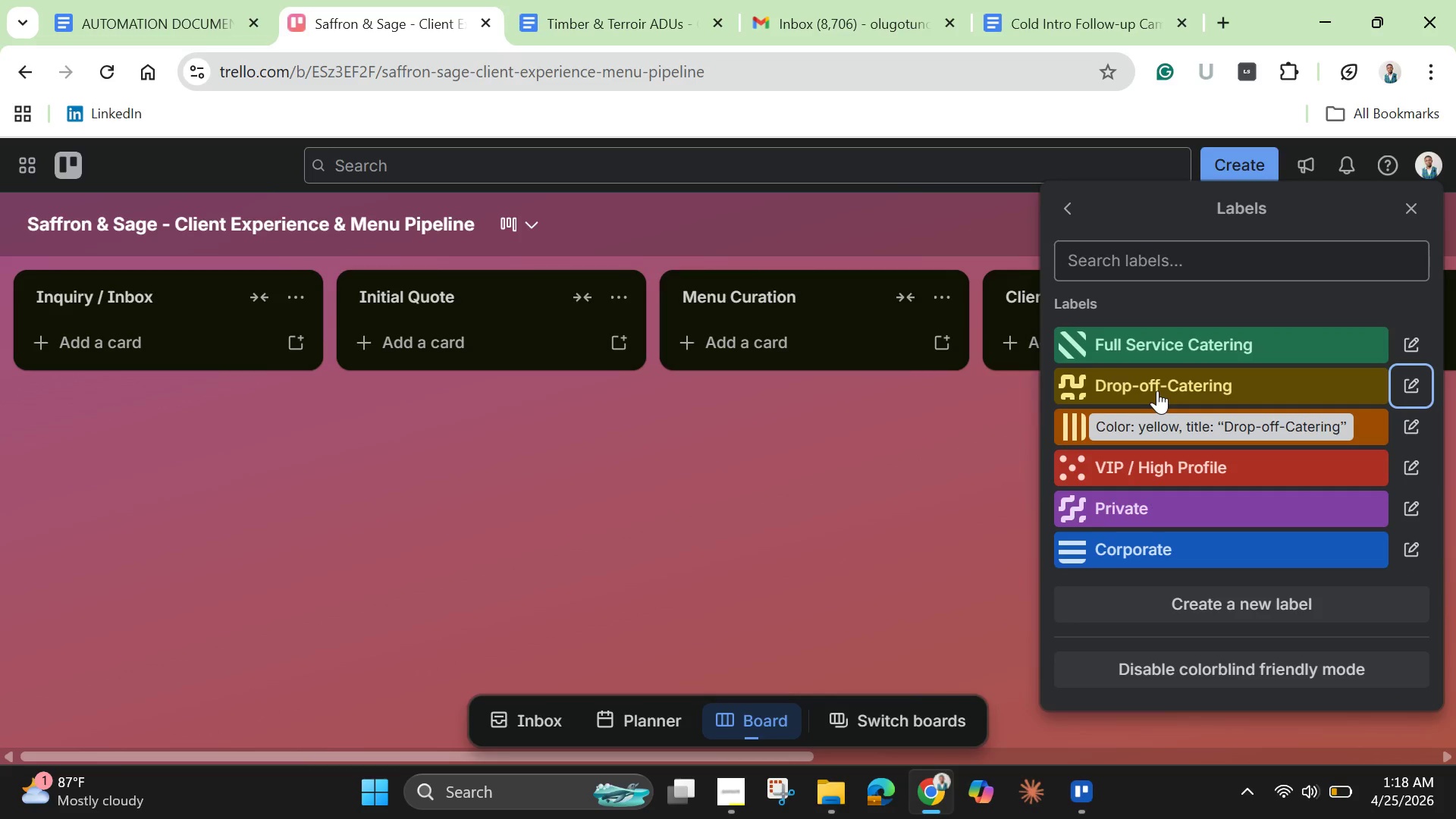 
mouse_move([1120, 482])
 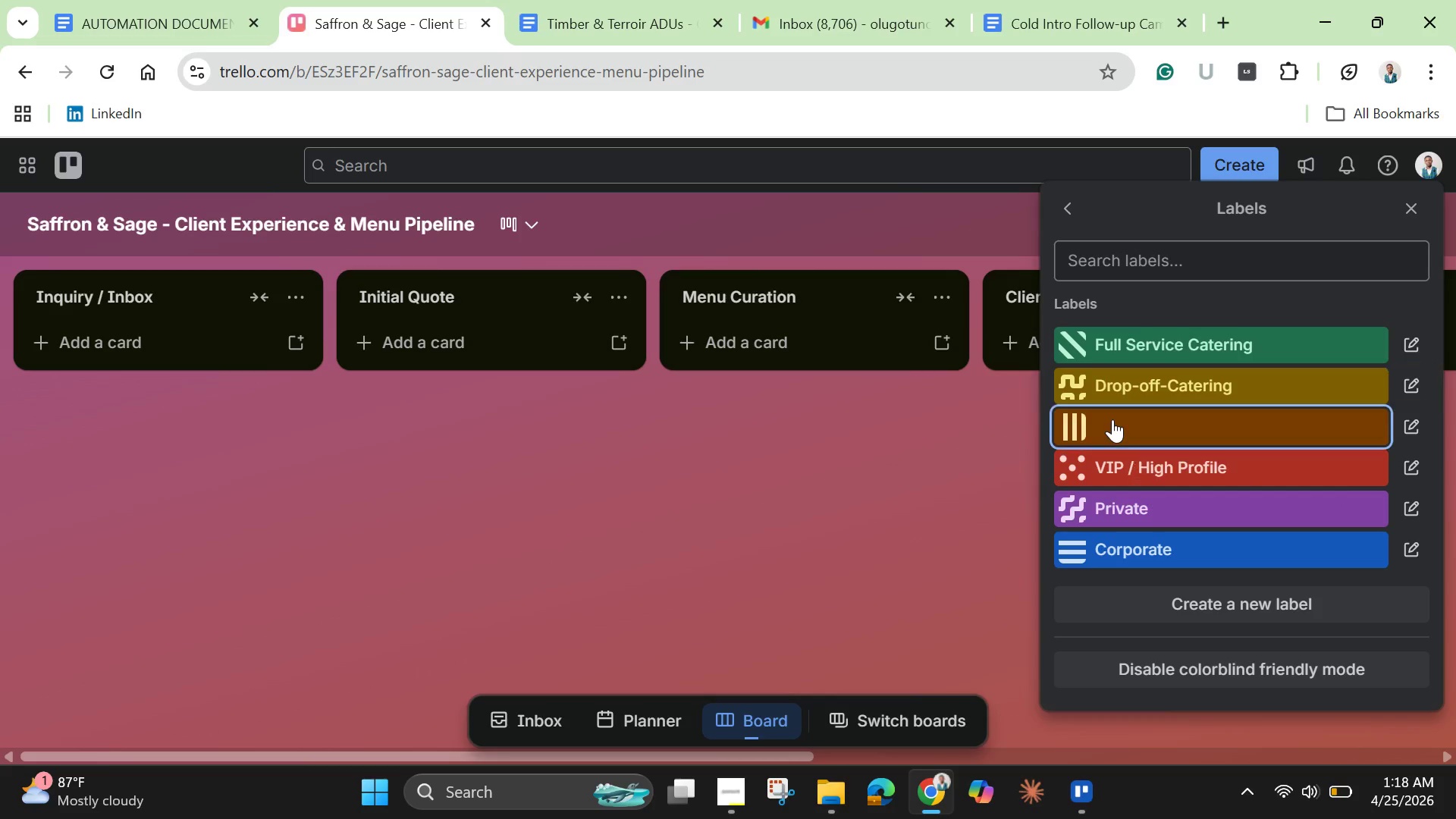 
left_click([1112, 419])
 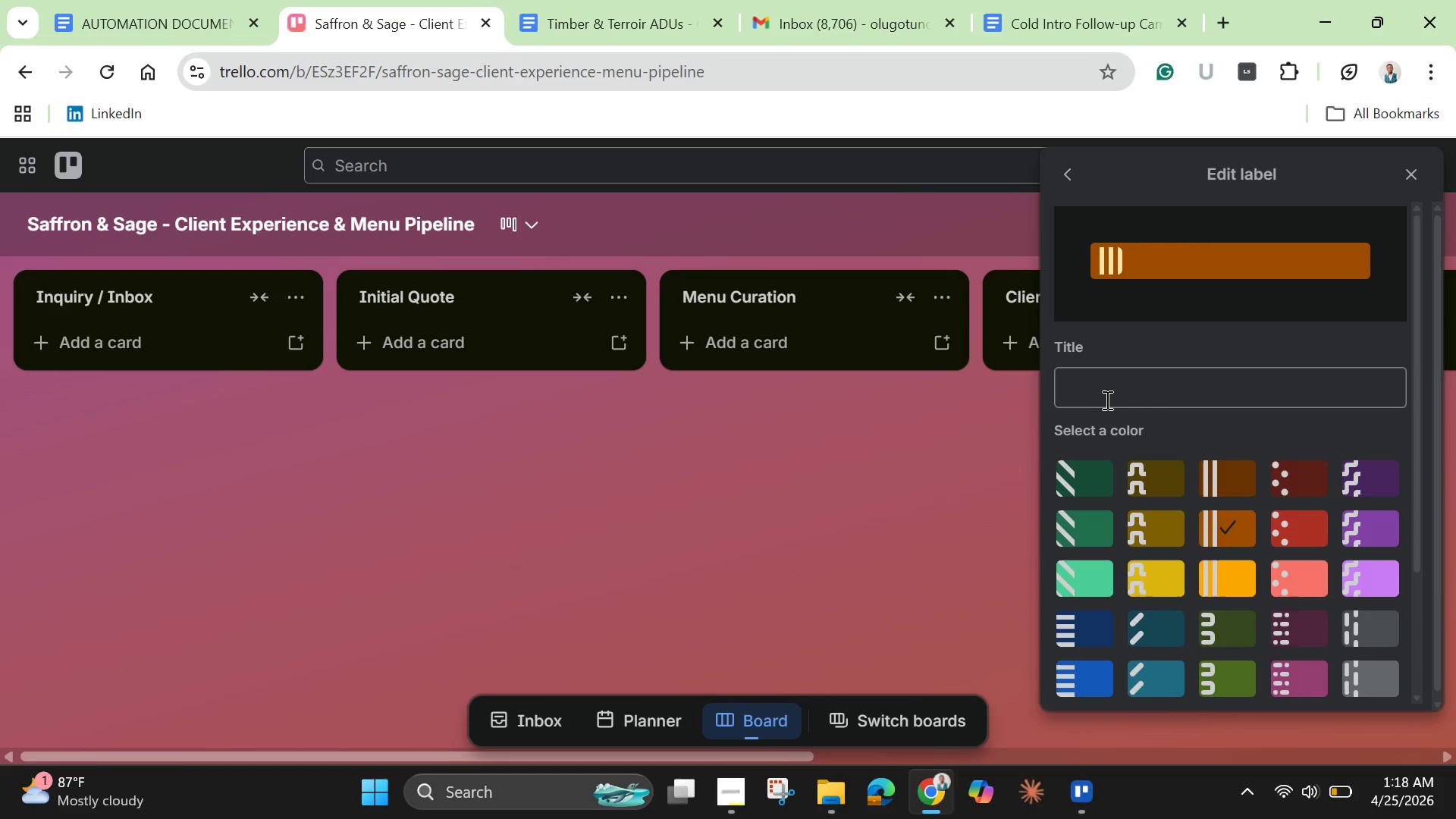 
left_click([1106, 400])
 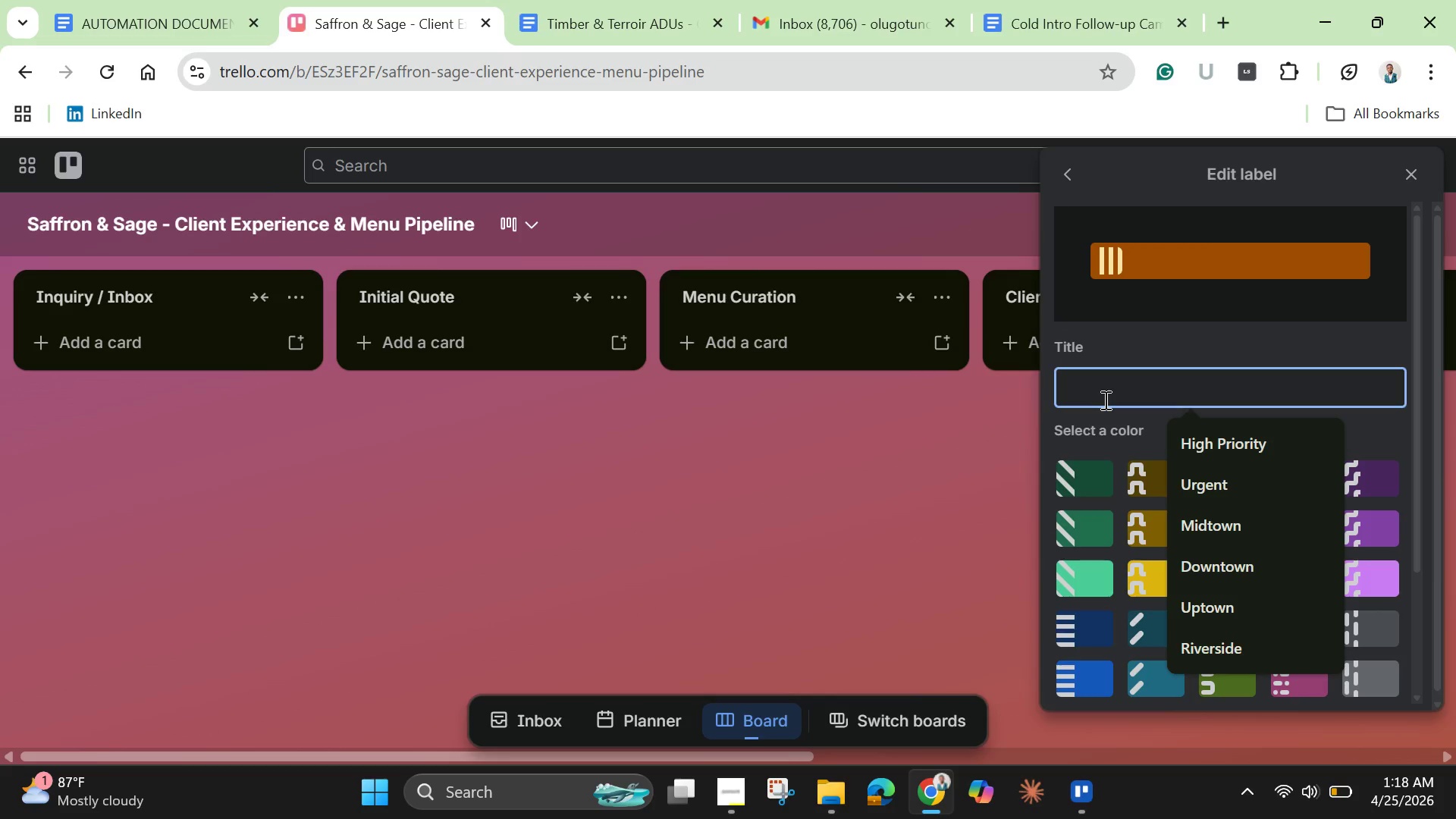 
hold_key(key=ShiftLeft, duration=1.5)
 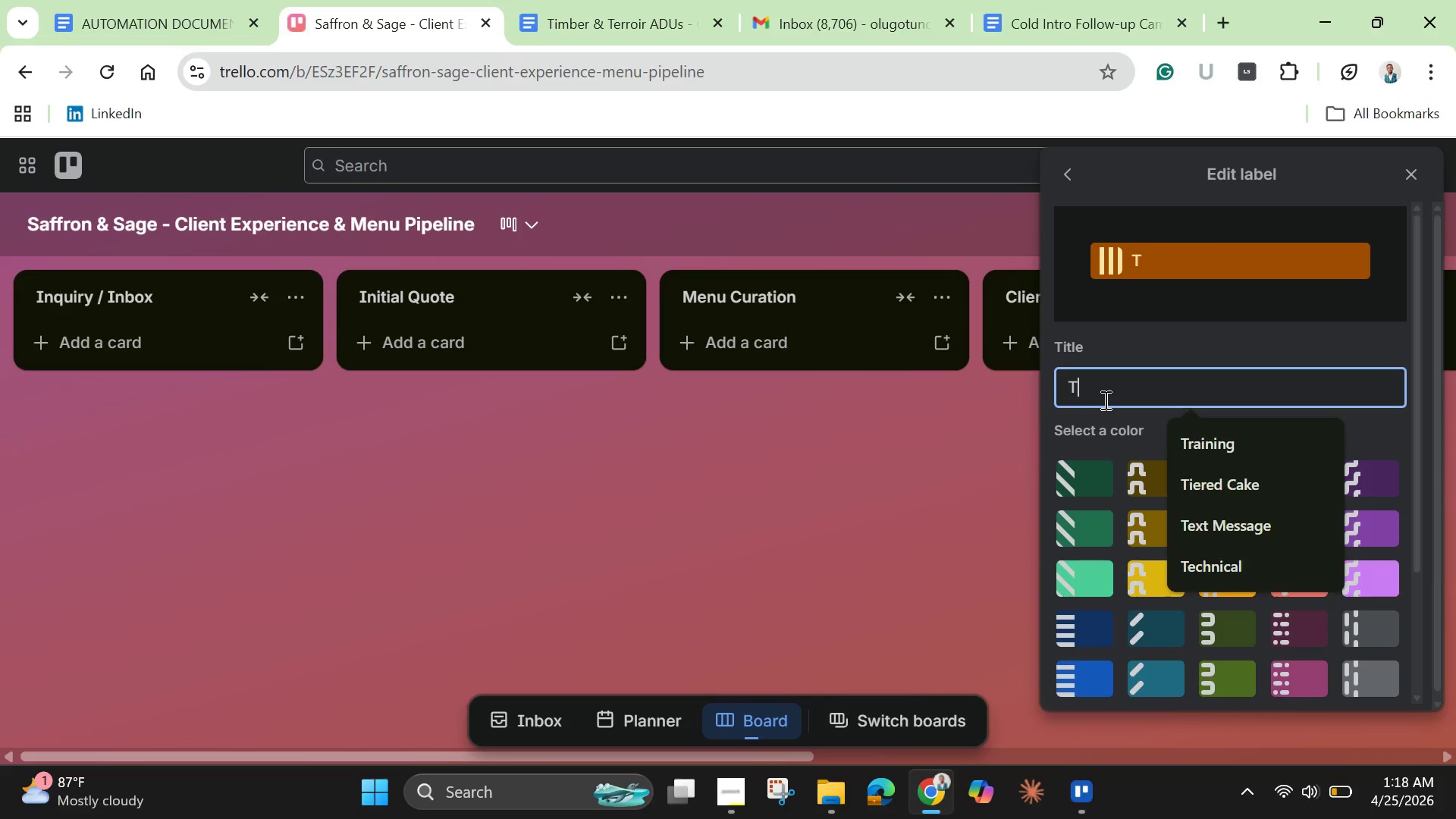 
type(Tasting Required )
 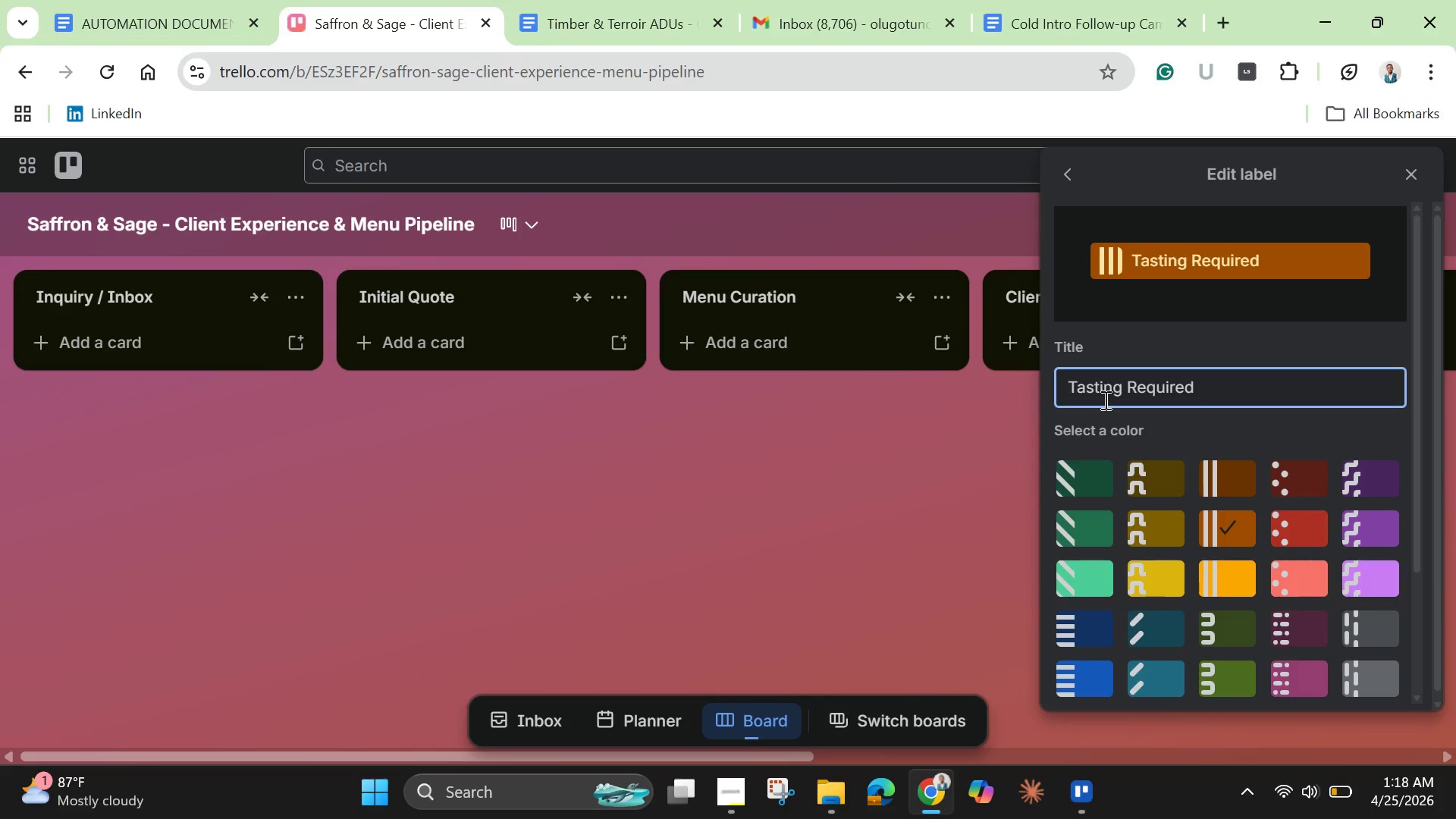 
key(Enter)
 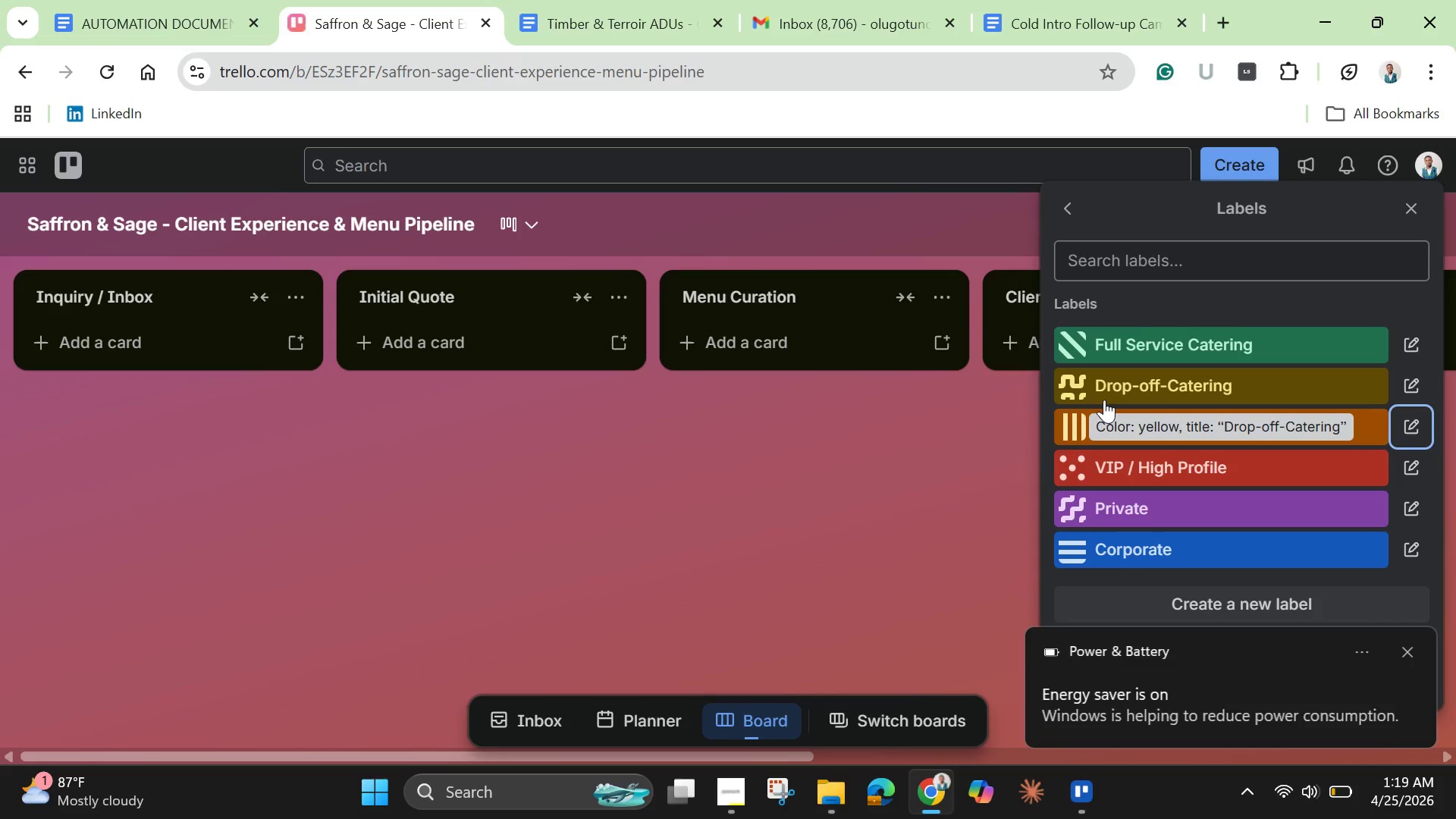 
wait(27.24)
 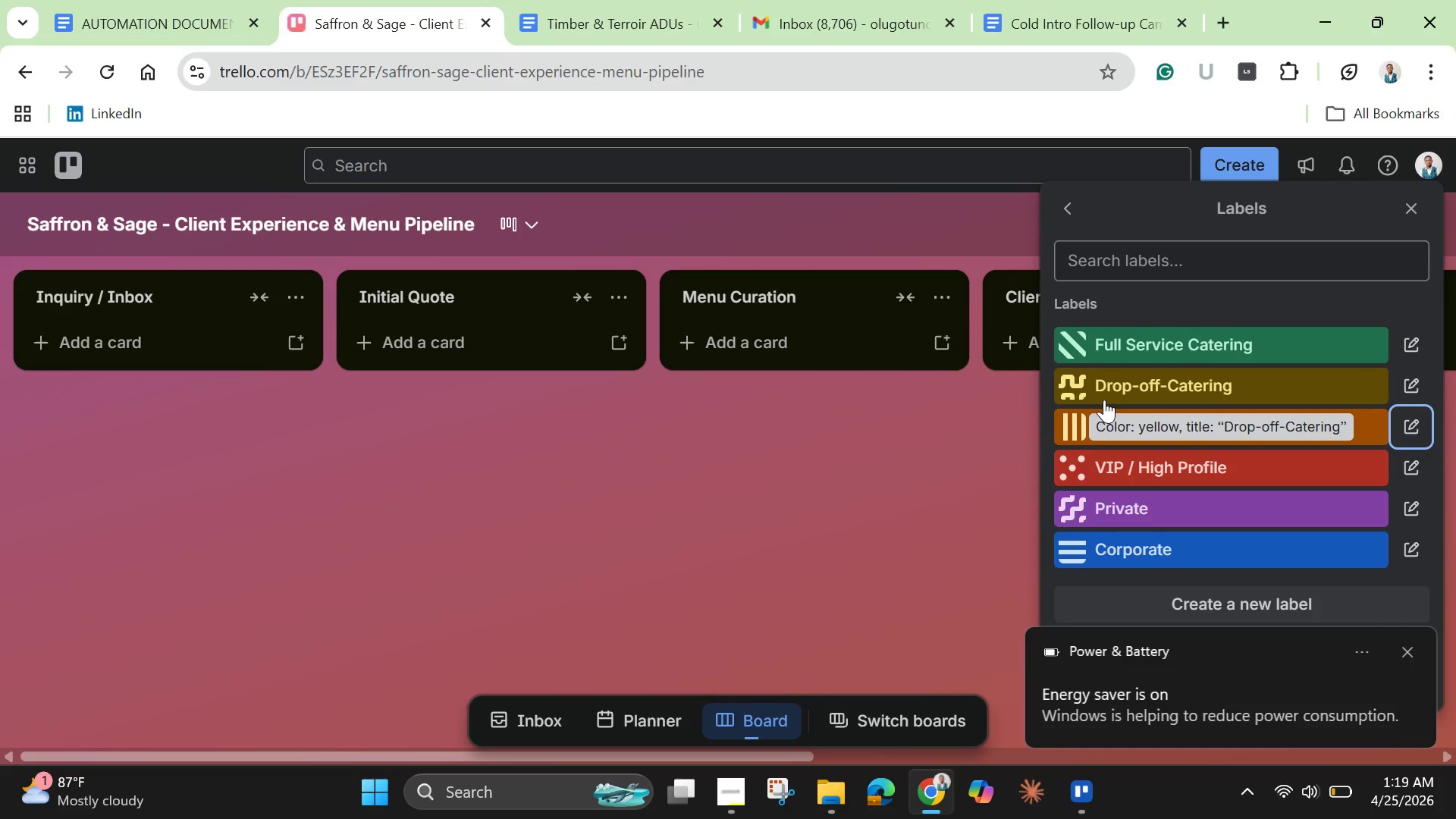 
left_click([945, 629])
 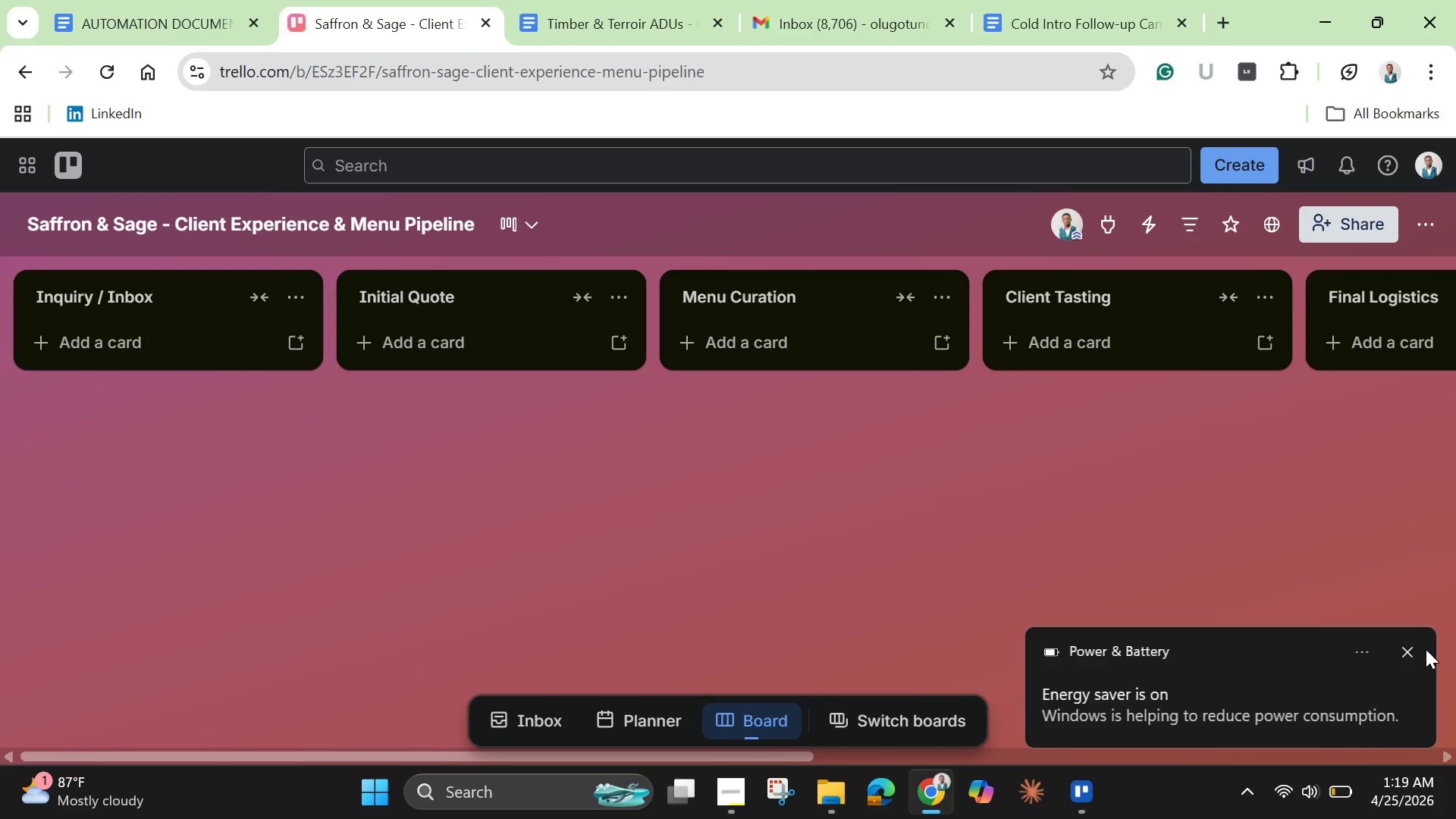 
left_click([1407, 643])
 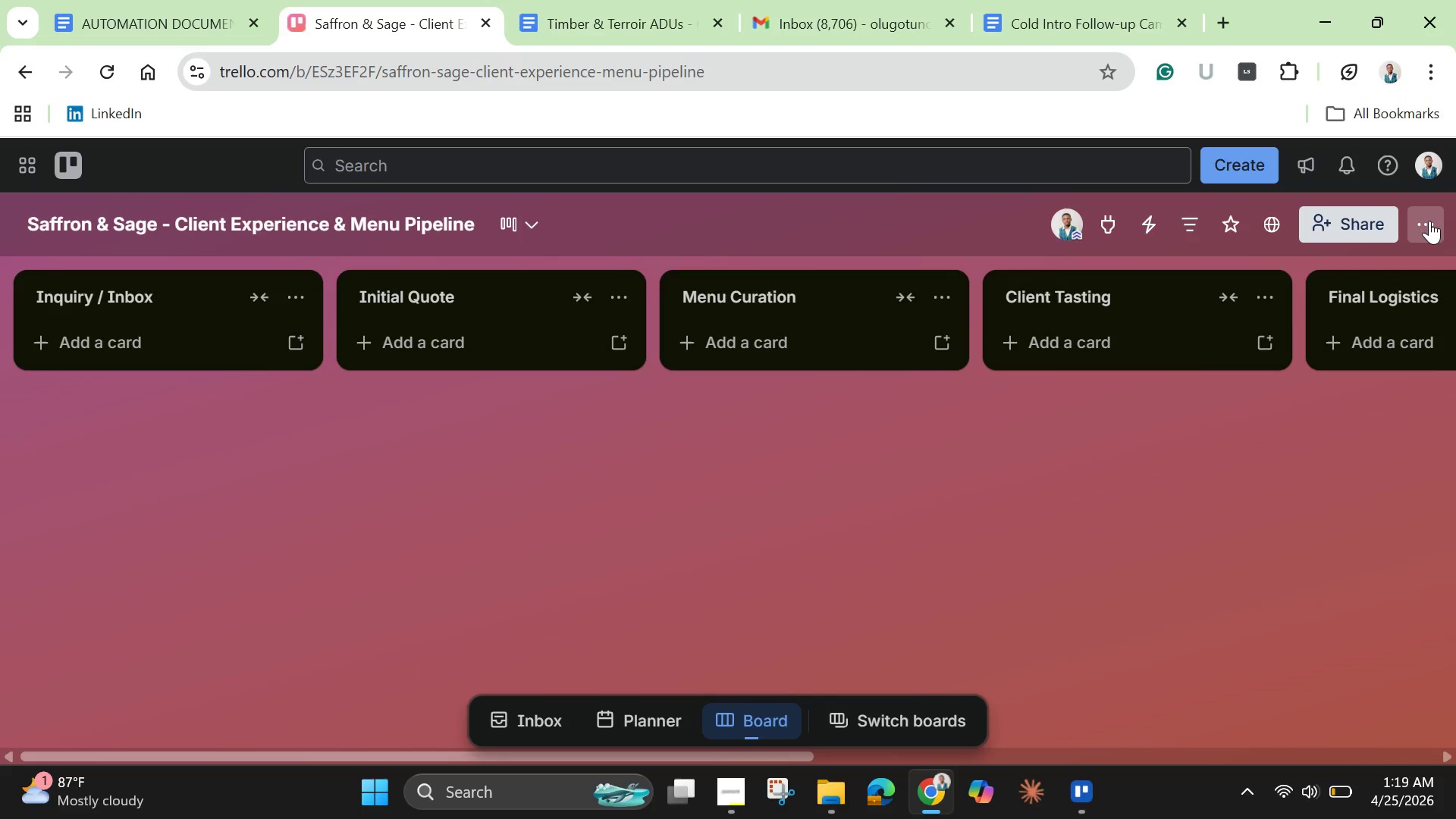 
left_click([1429, 219])
 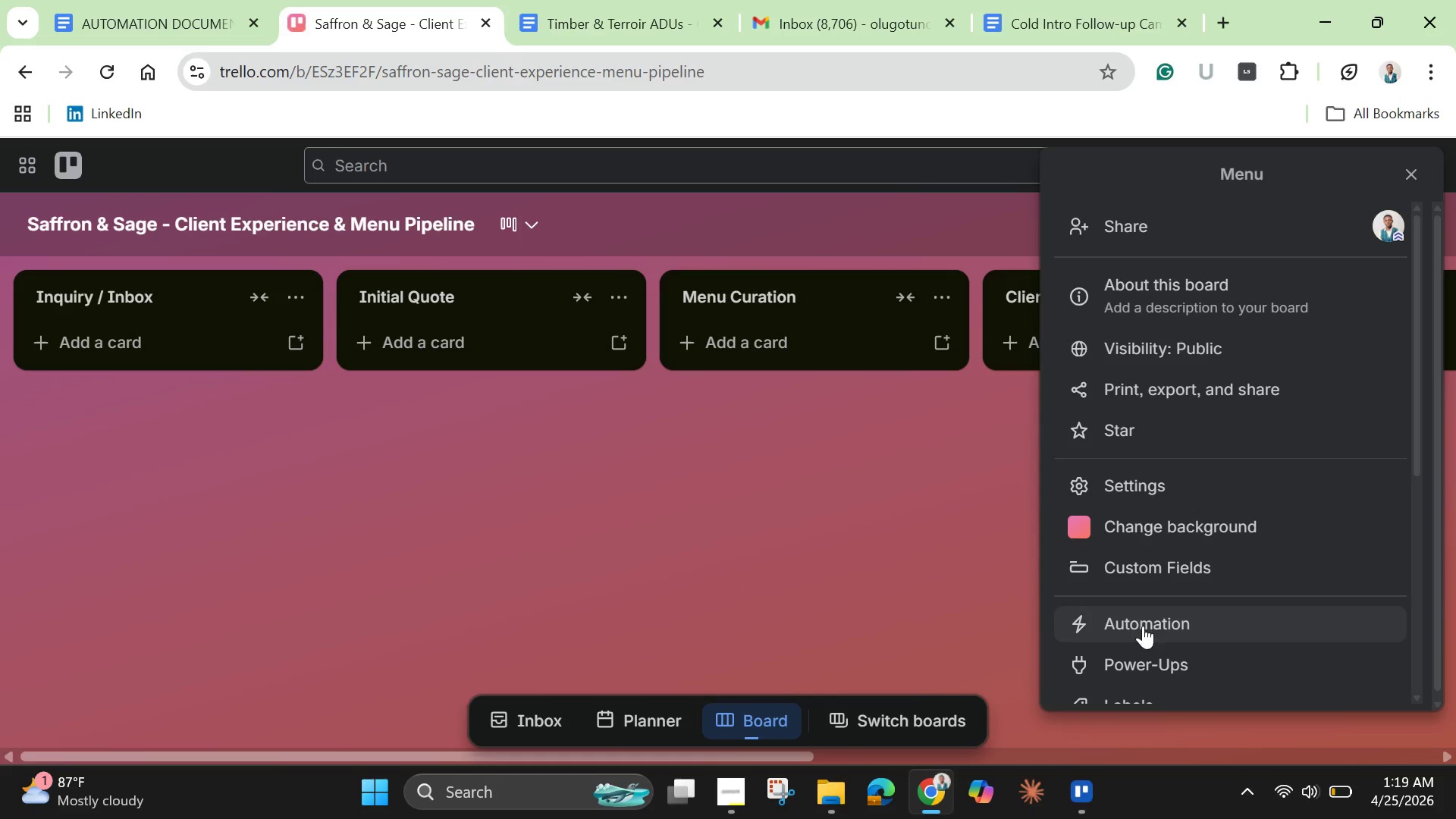 
scroll: coordinate [1142, 525], scroll_direction: down, amount: 2.0
 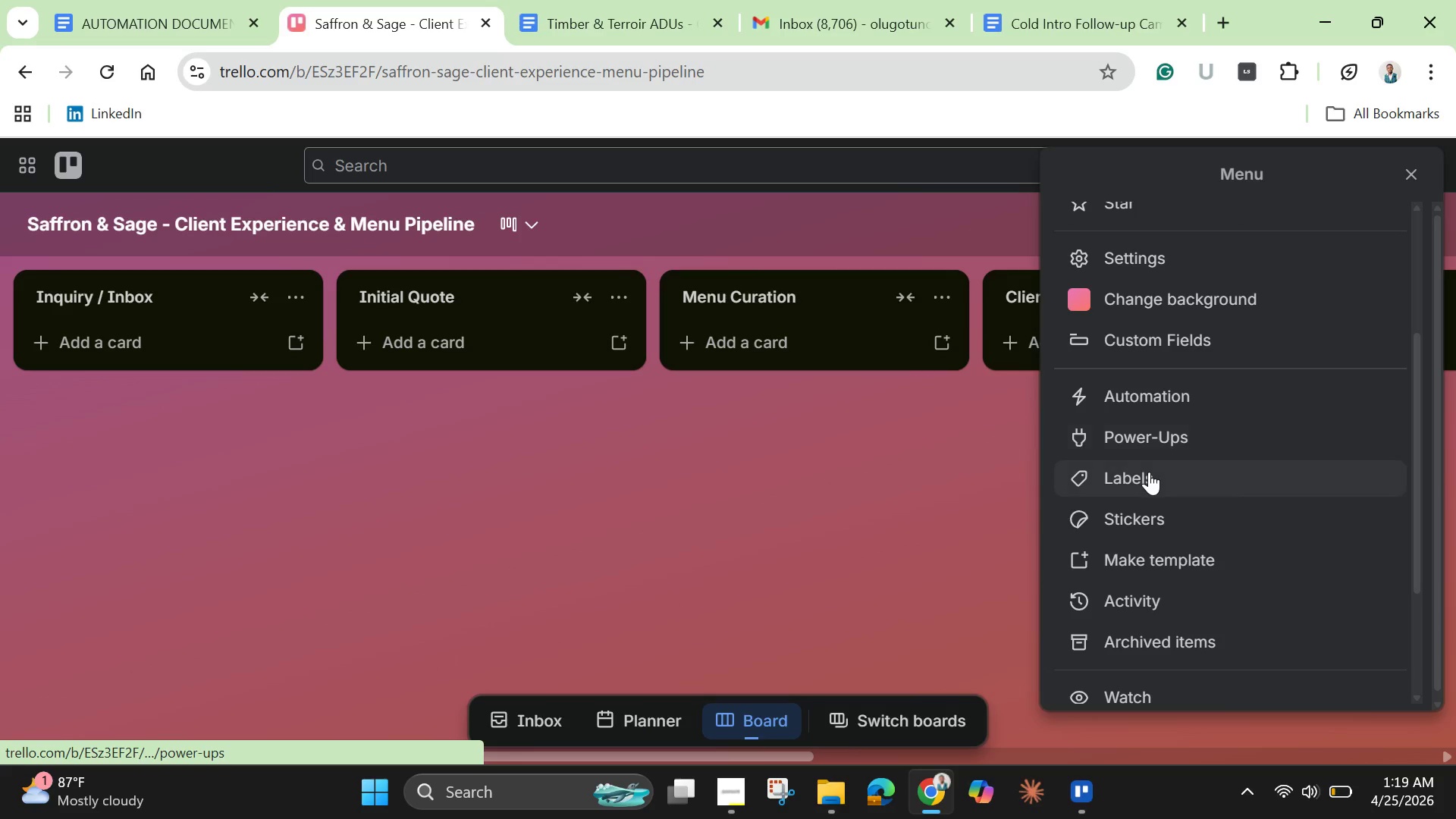 
left_click([1149, 472])
 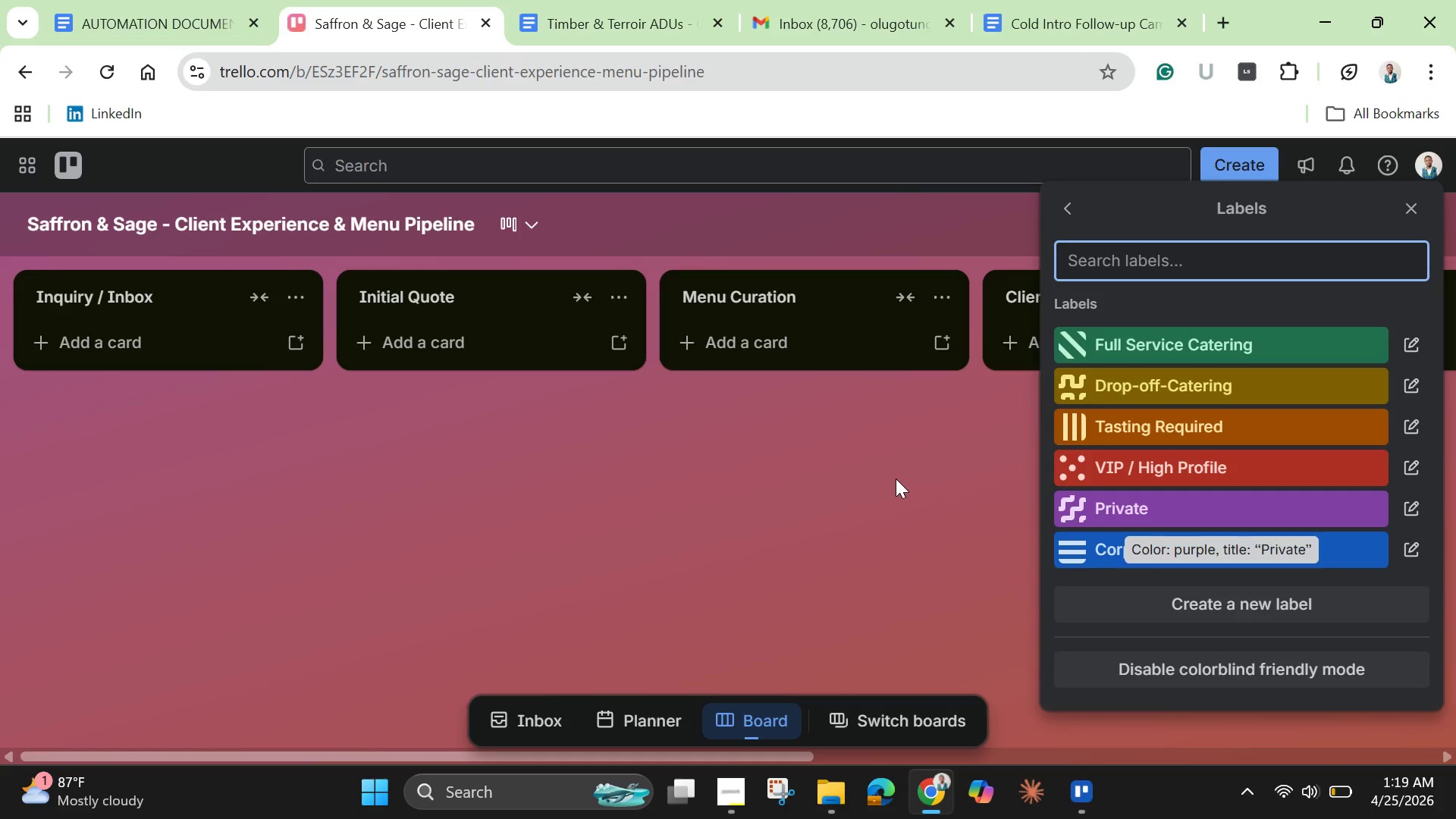 
left_click([896, 479])
 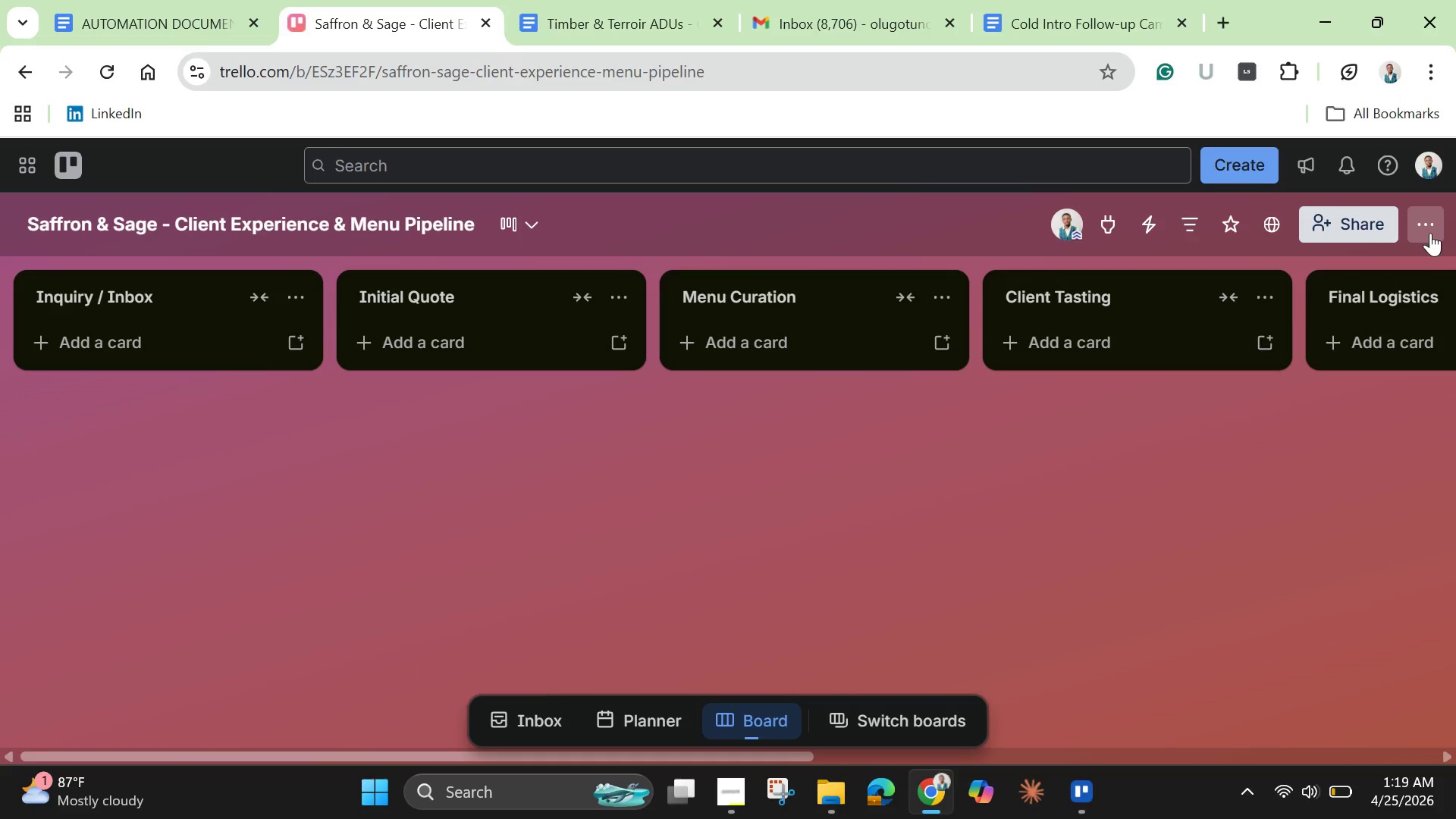 
left_click([1430, 233])
 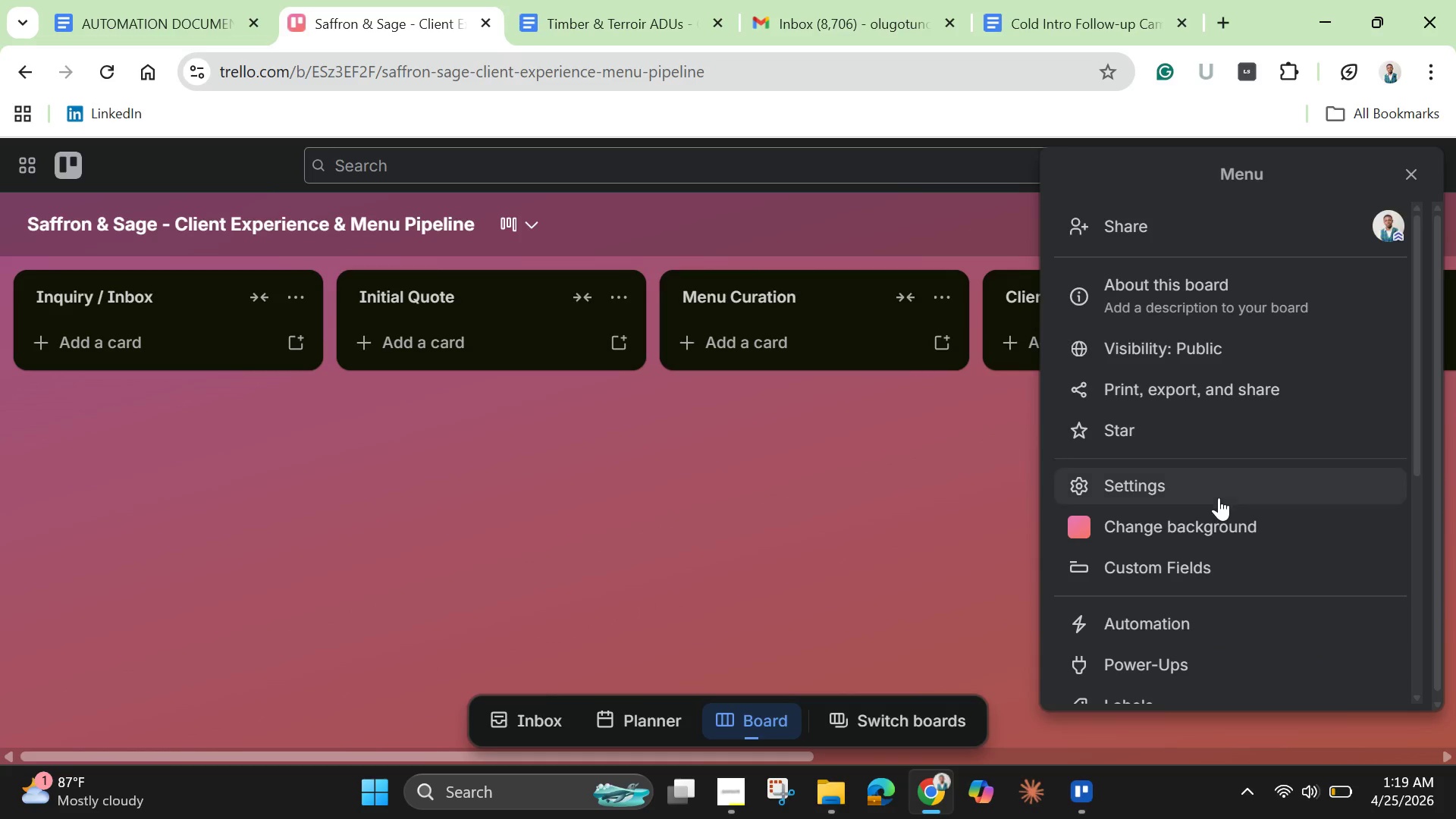 
scroll: coordinate [1179, 628], scroll_direction: down, amount: 7.0
 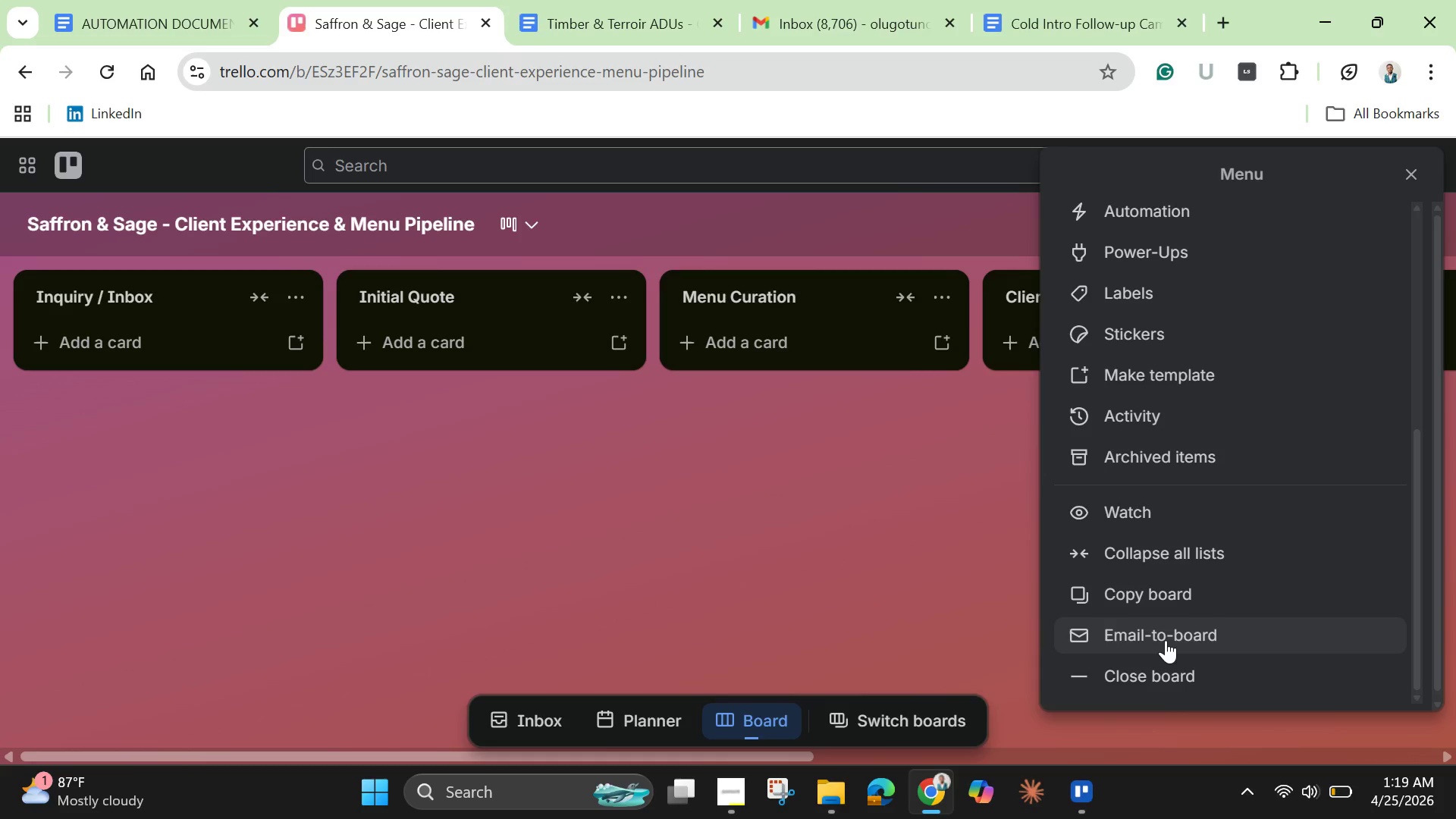 
left_click([1166, 640])
 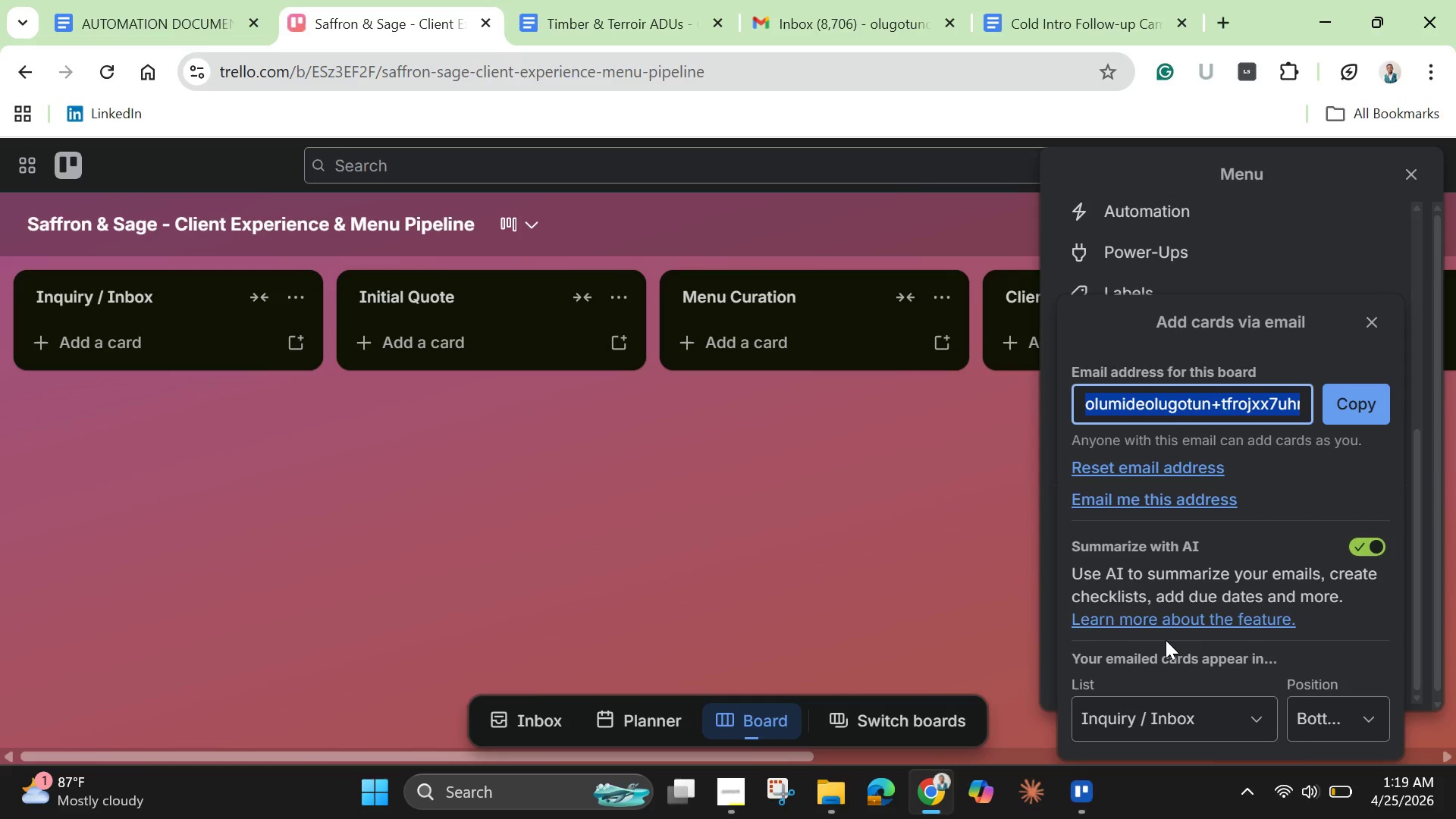 
wait(23.91)
 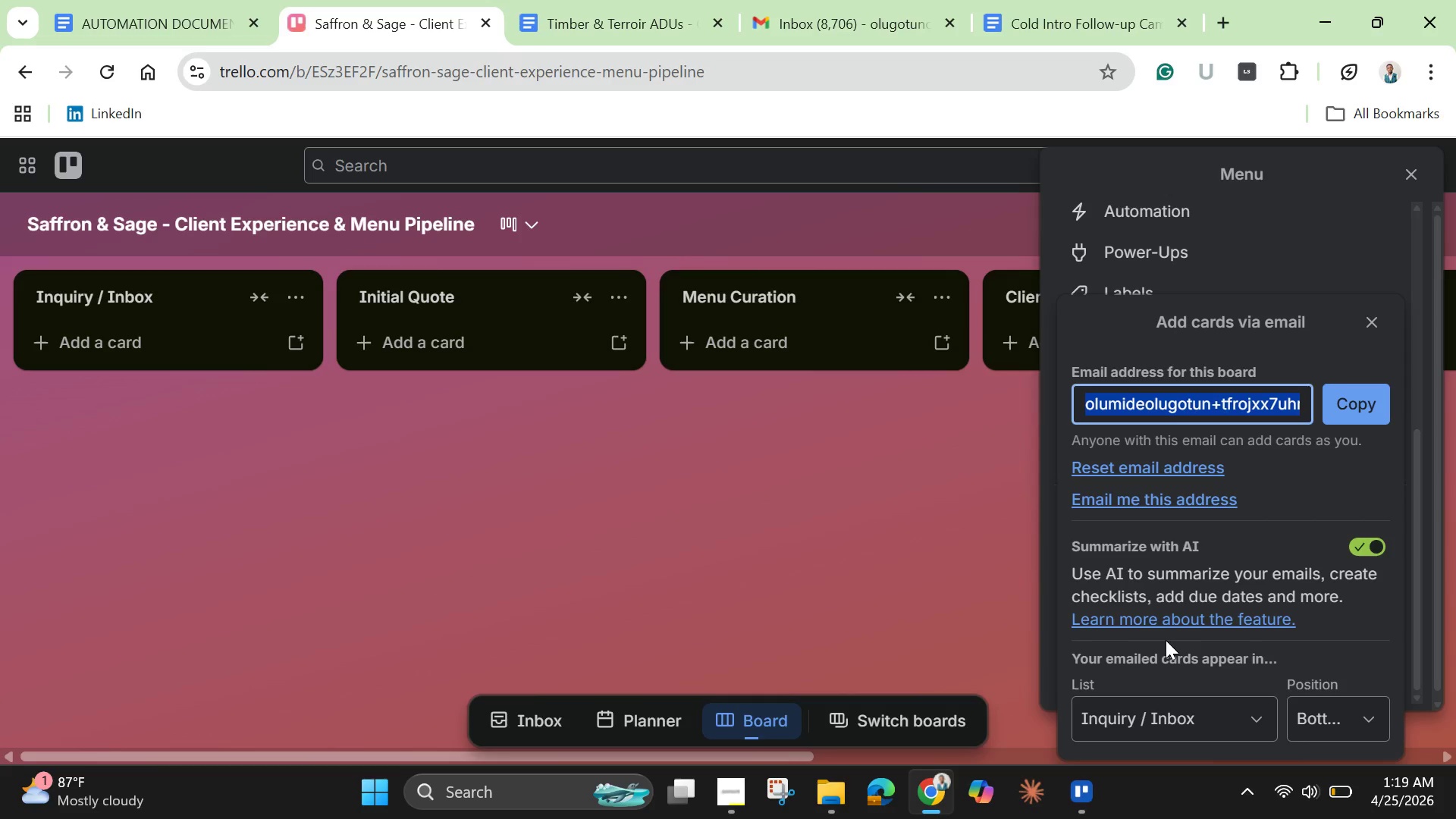 
left_click([217, 357])
 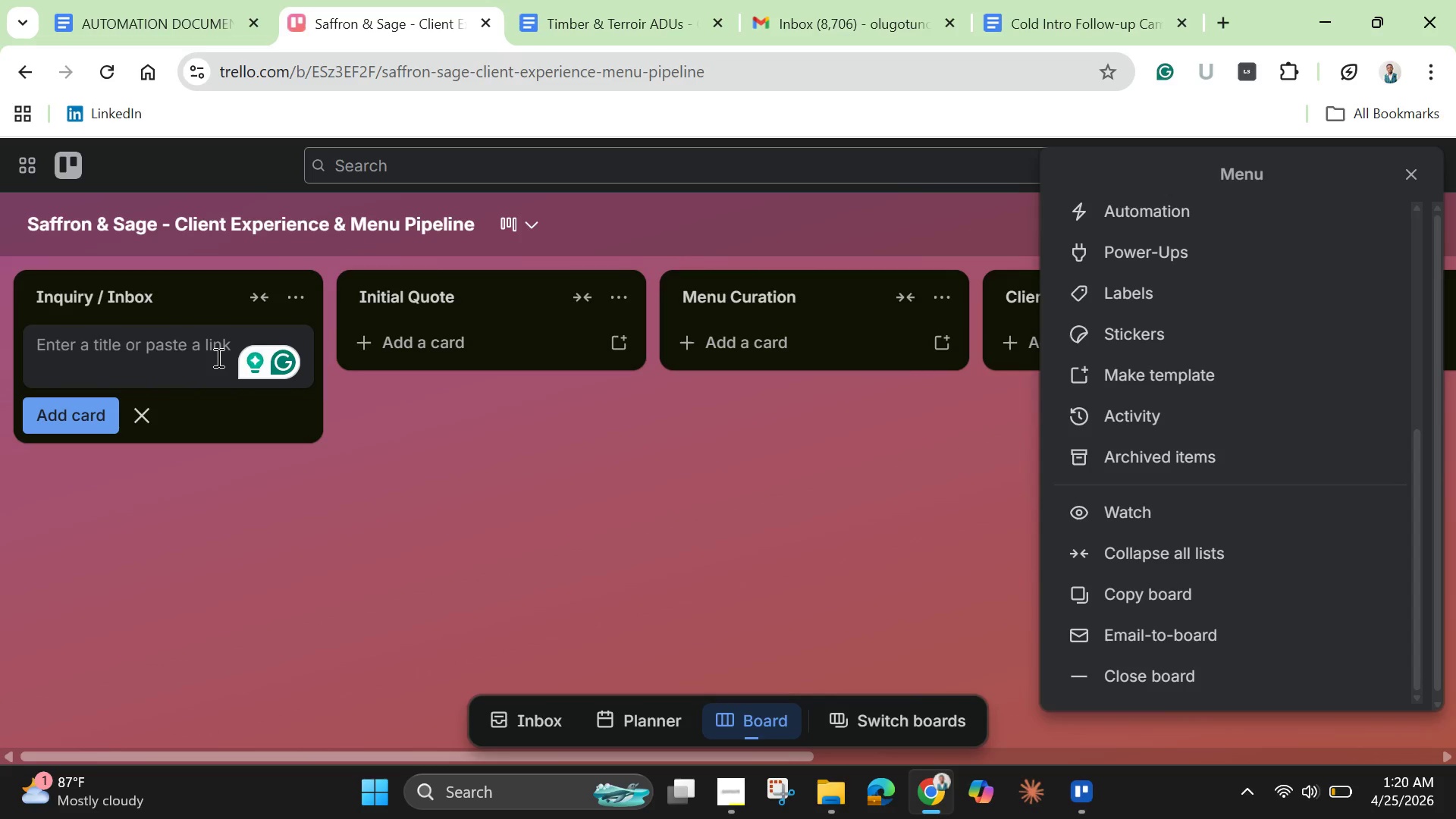 
wait(14.0)
 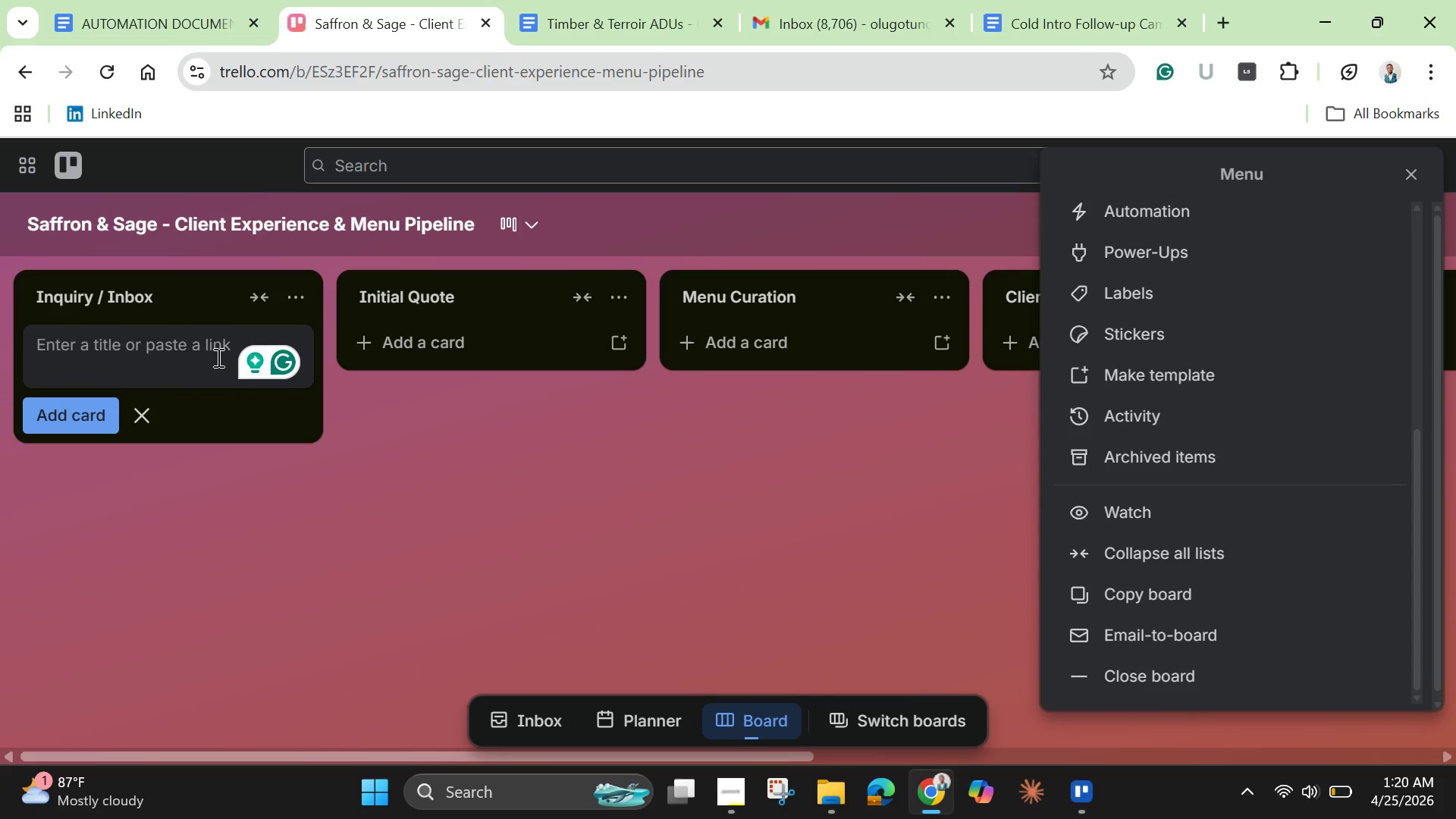 
left_click([217, 357])
 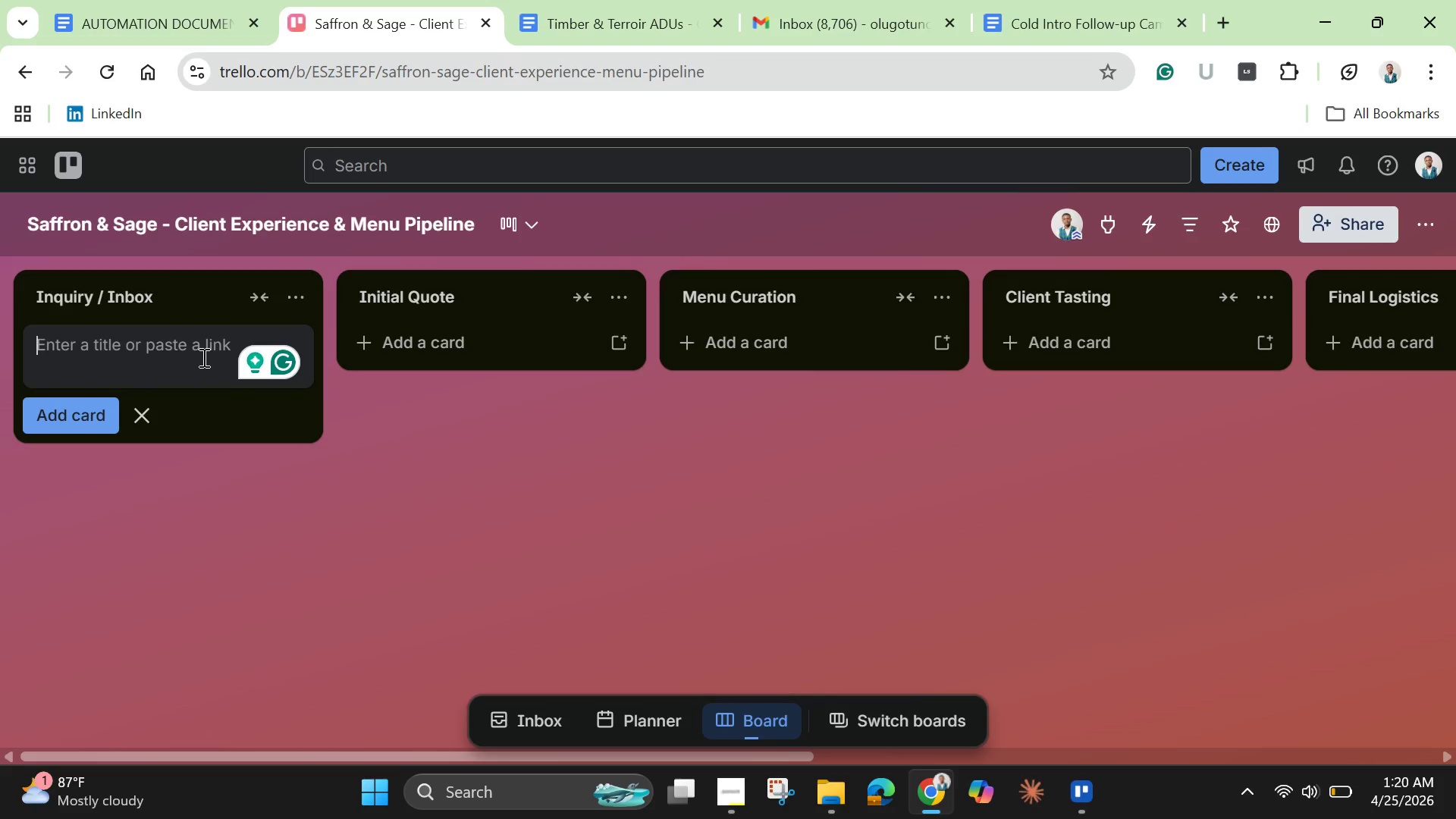 
left_click([202, 357])
 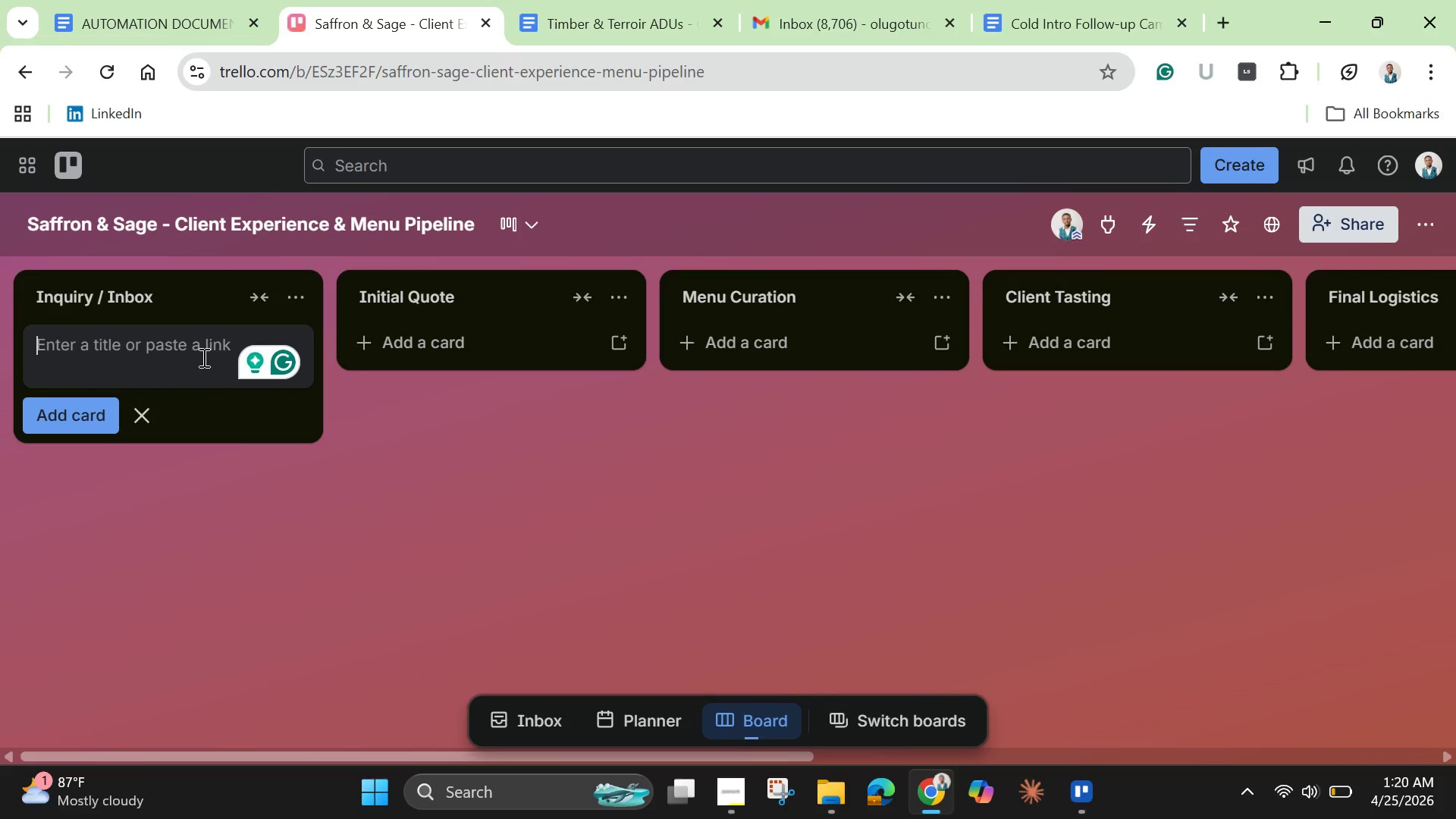 
type(Client )
 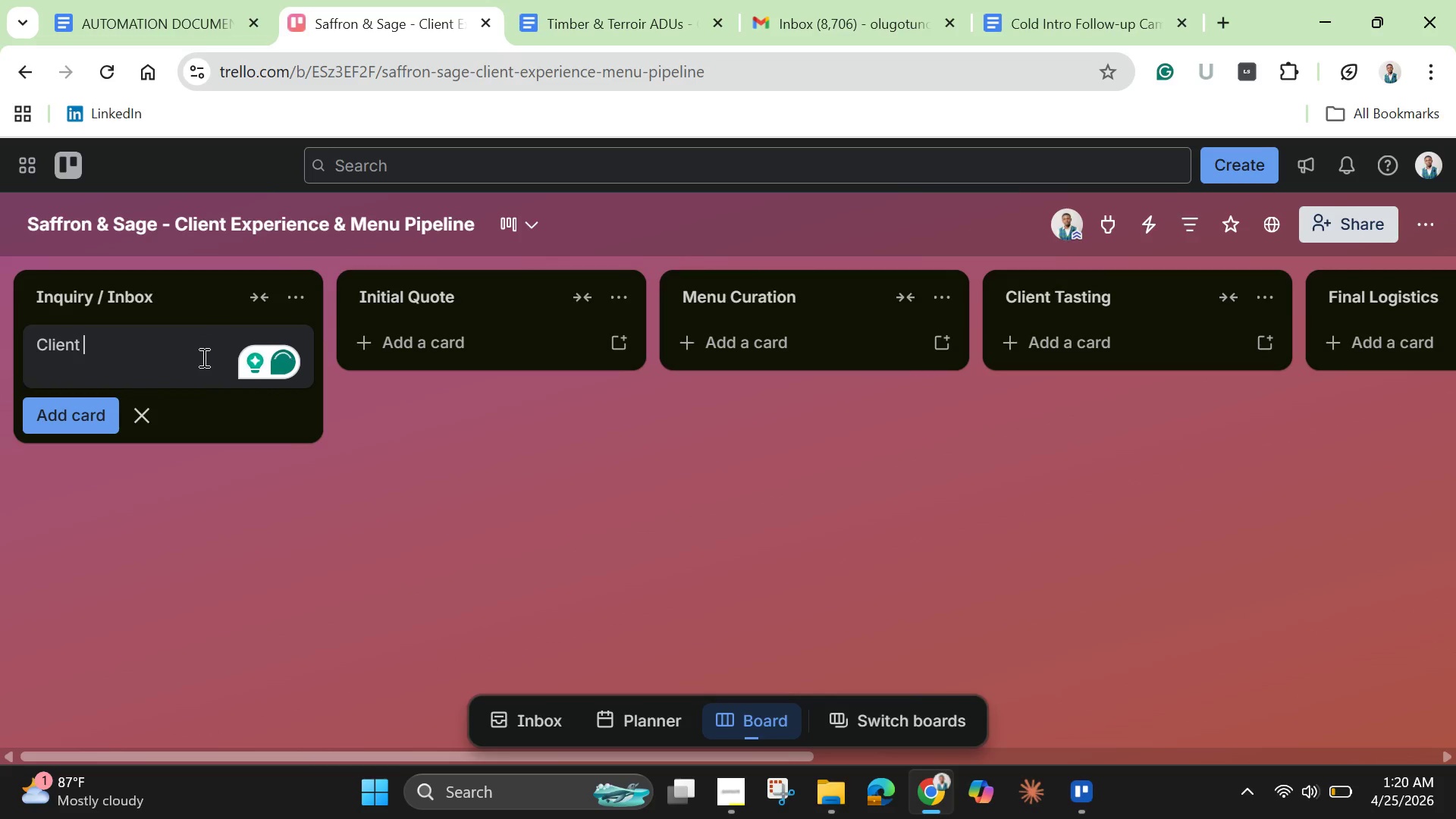 
type(Inquiry Source: Email )
 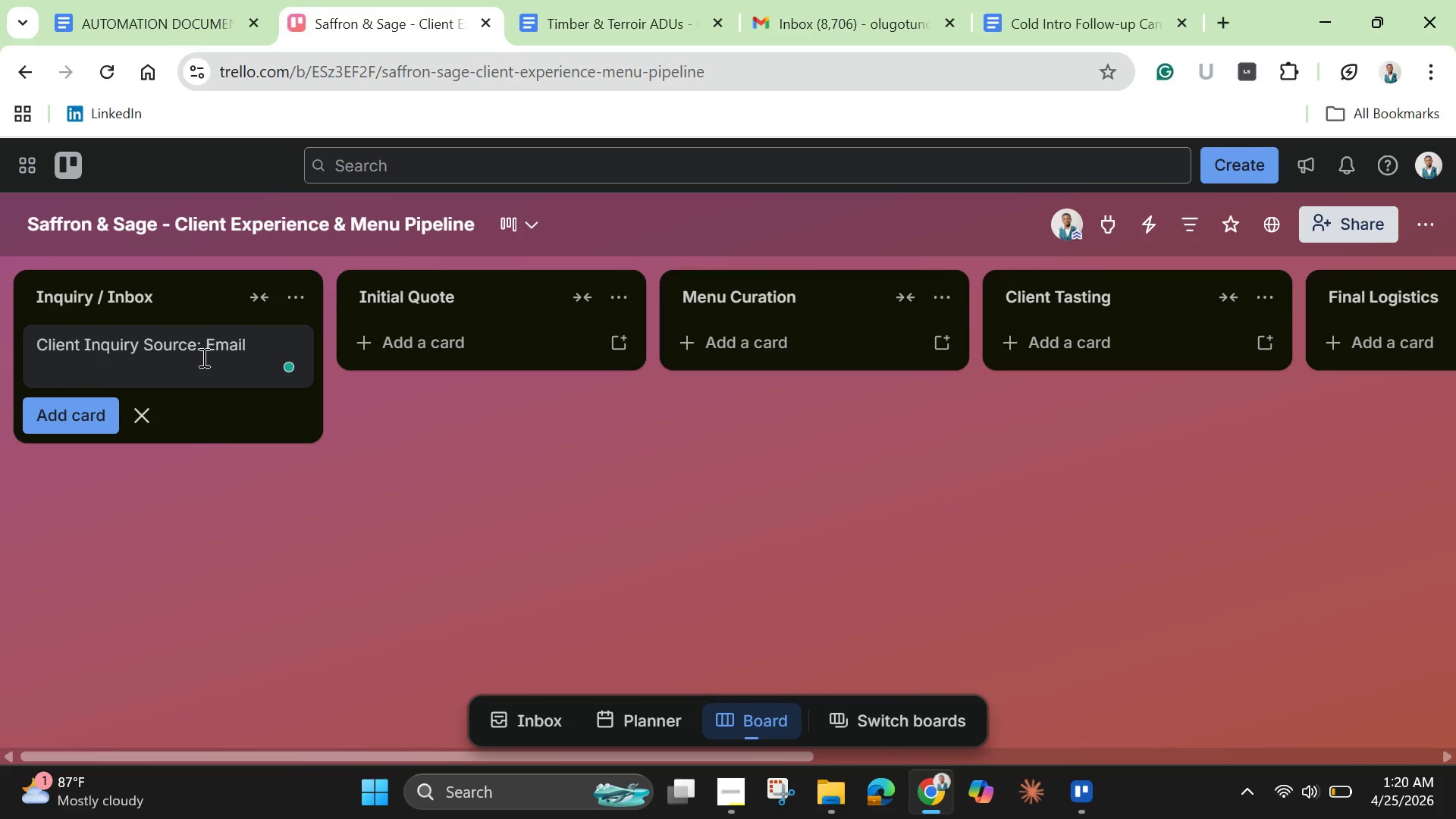 
wait(13.77)
 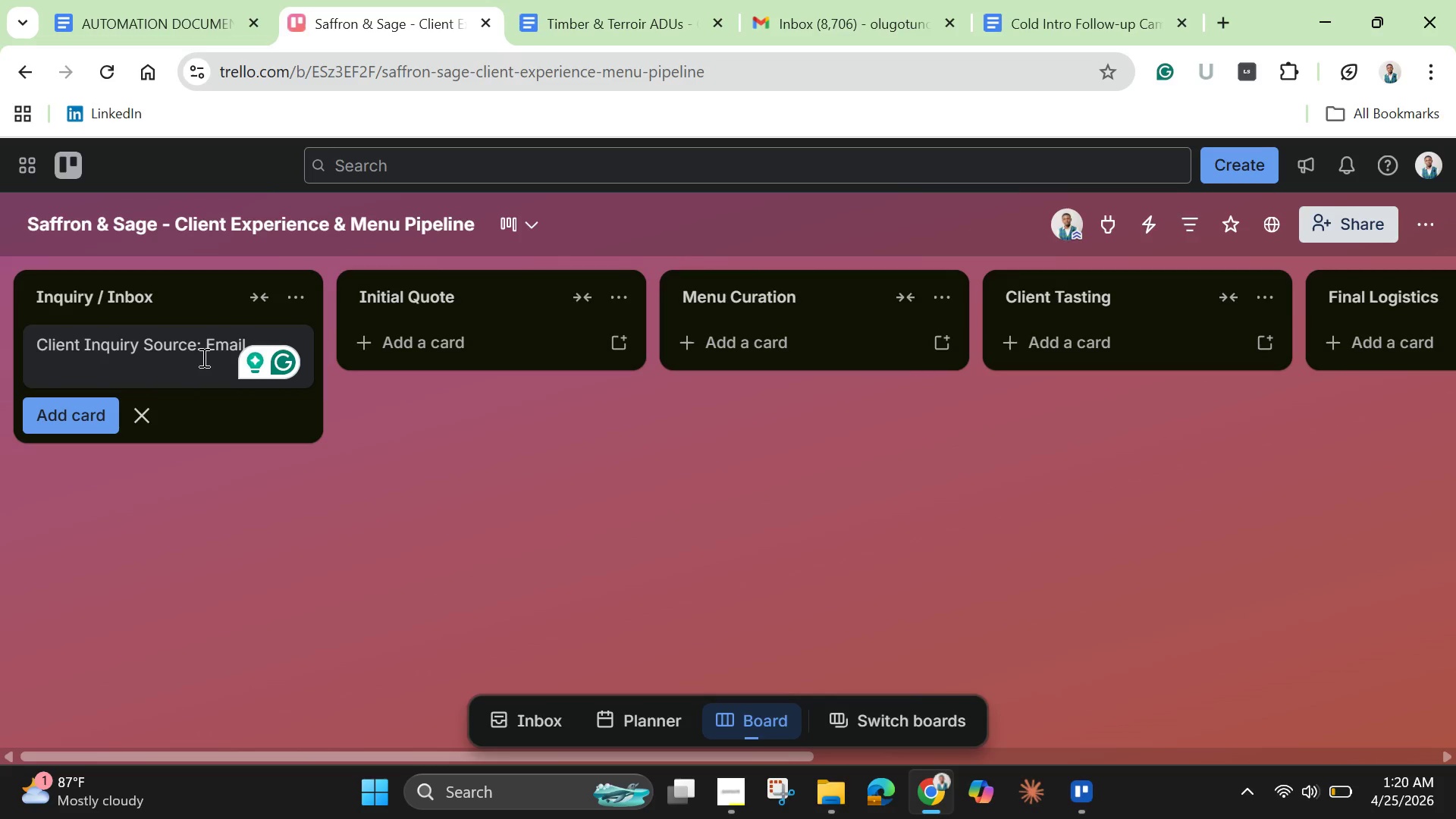 
type(Migration)
 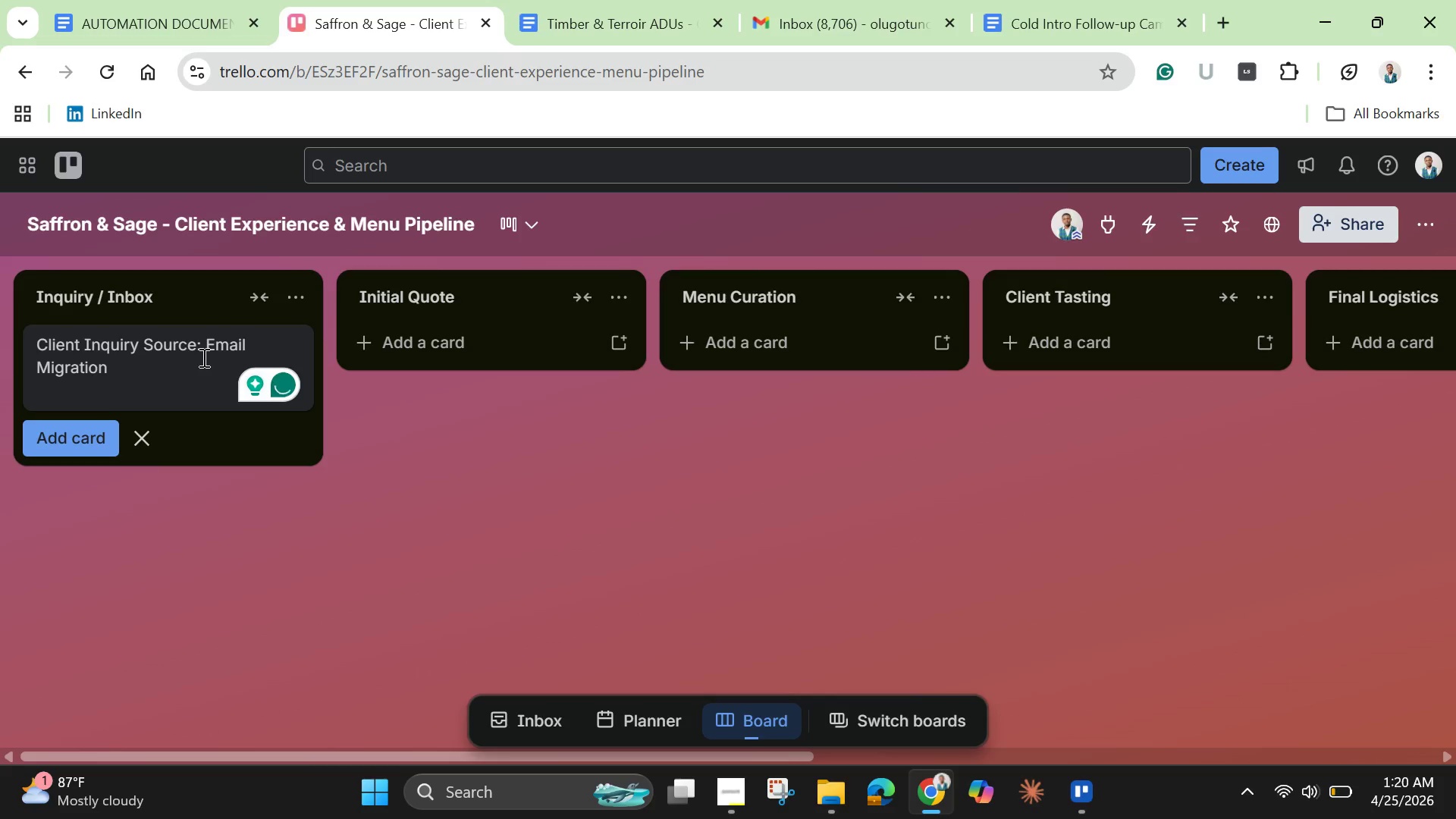 
key(Enter)
 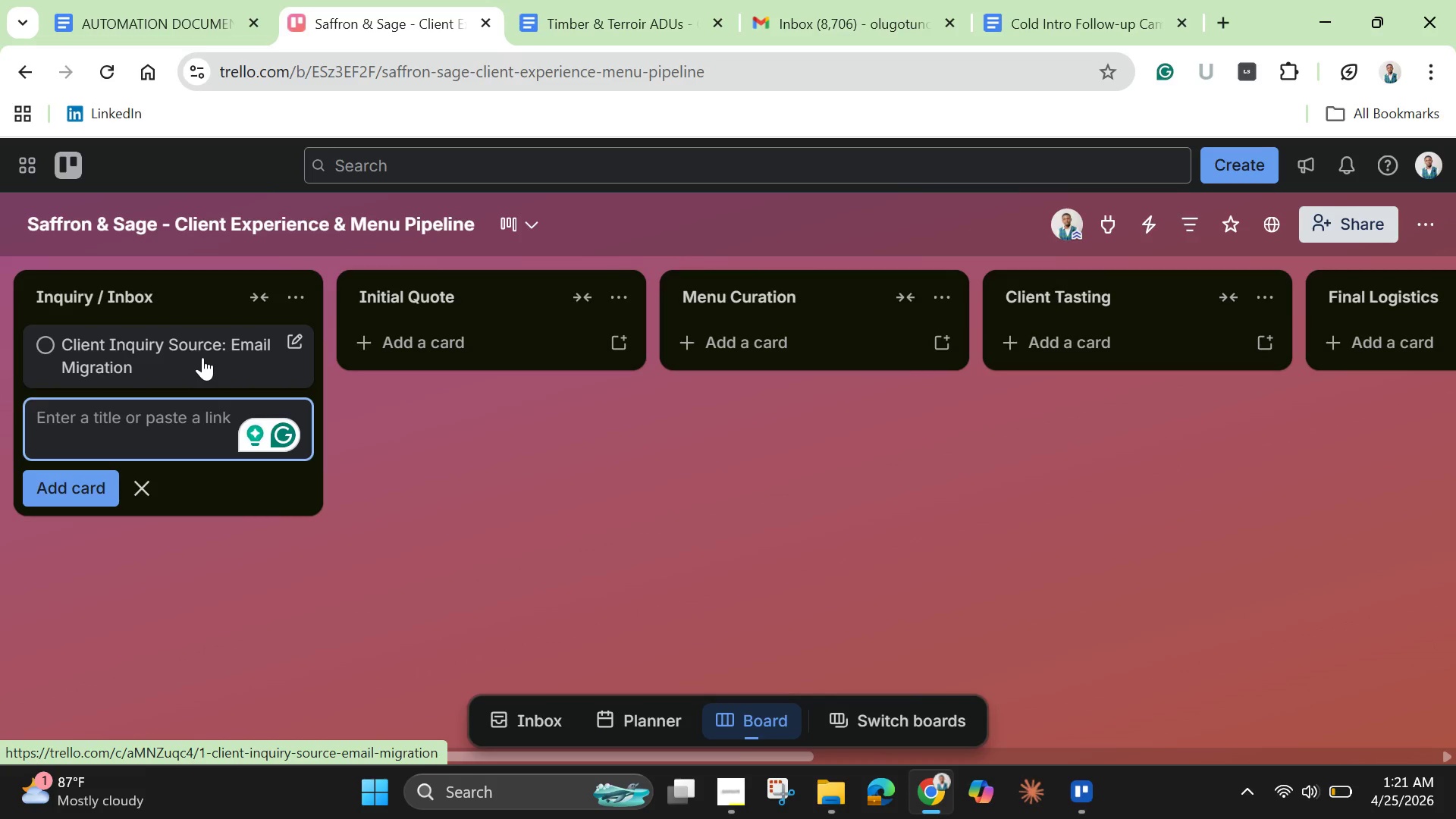 
wait(30.2)
 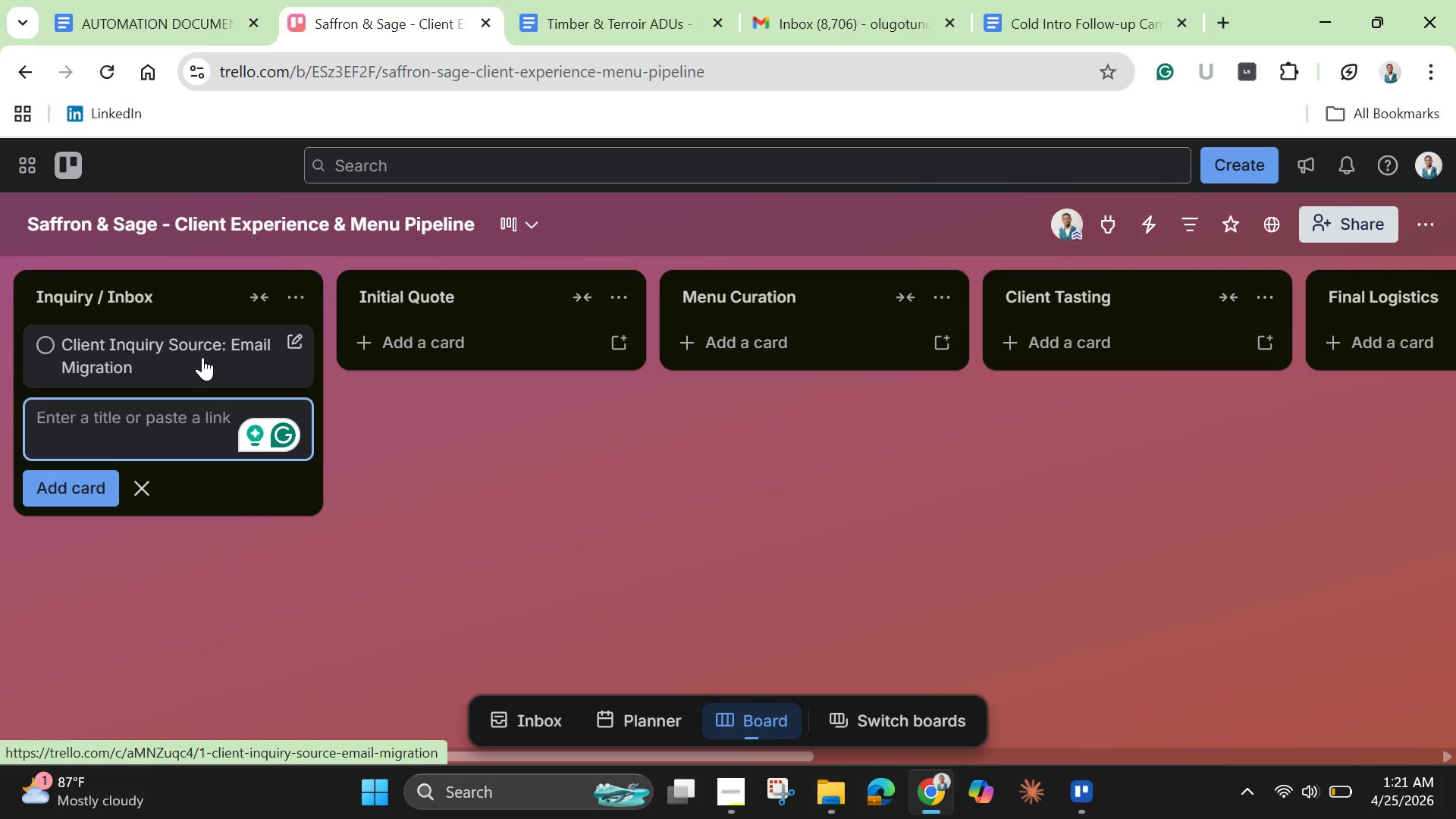 
left_click([202, 357])
 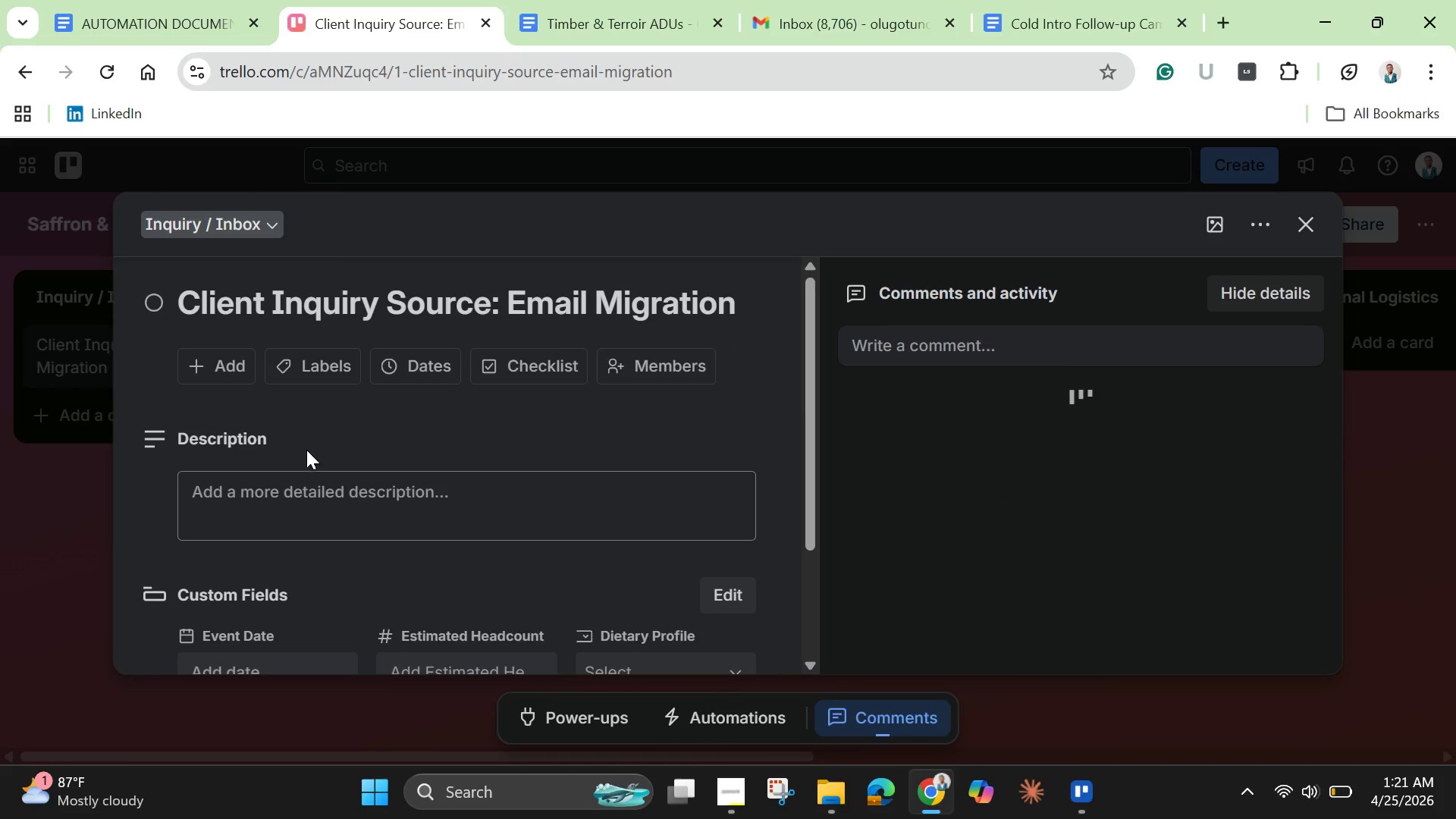 
left_click([300, 519])
 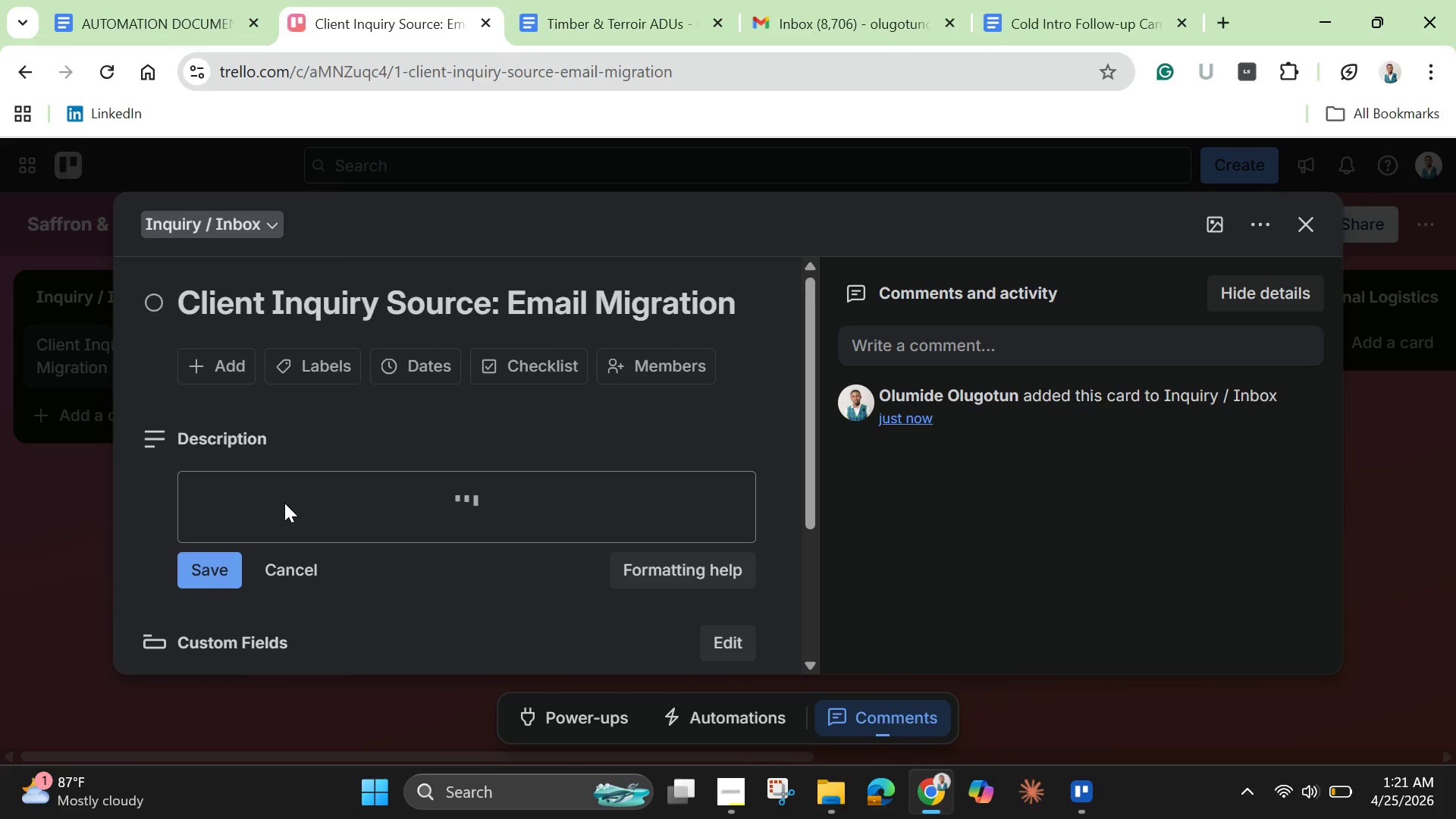 
left_click([284, 503])
 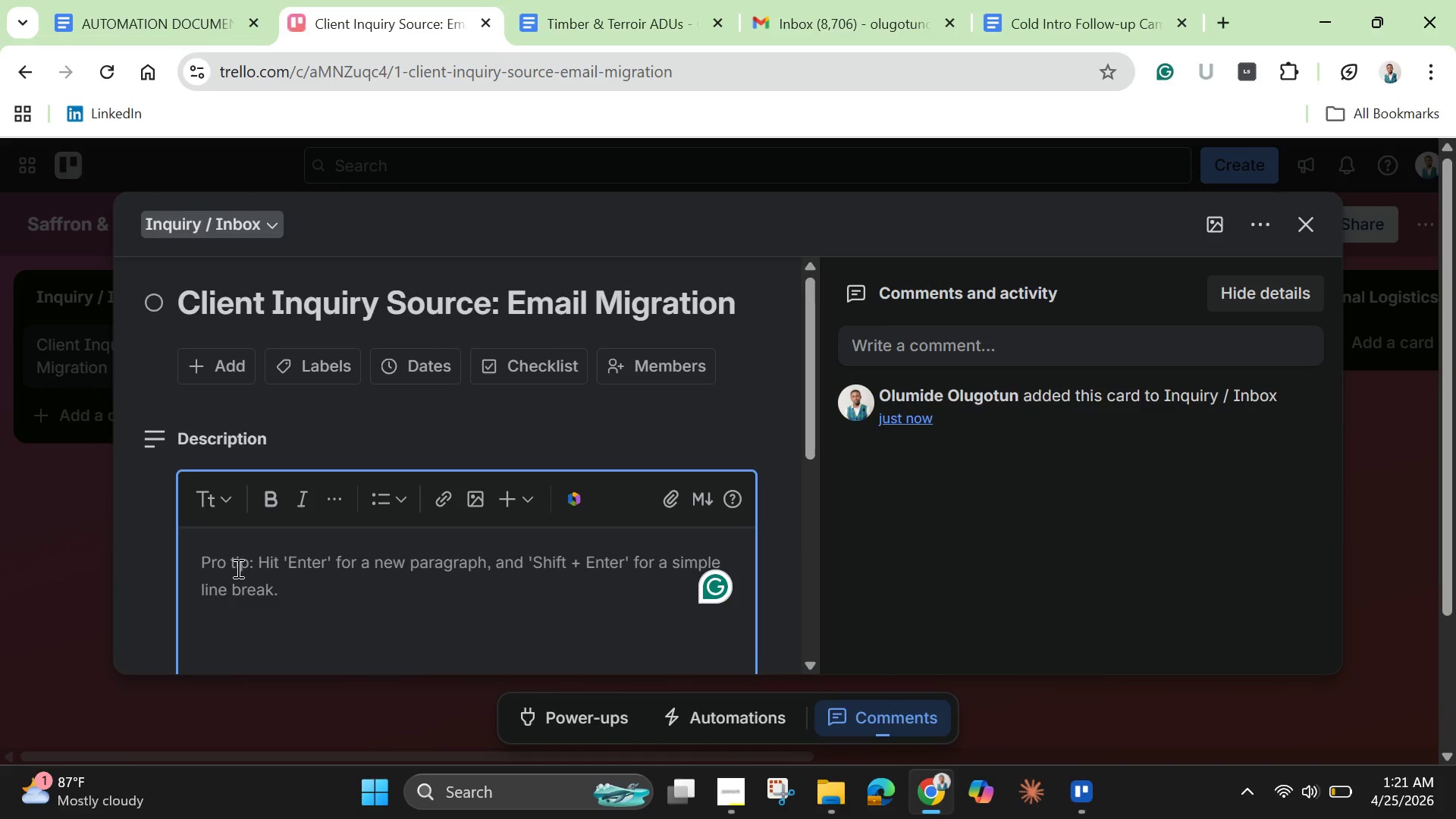 
type(Sample)
 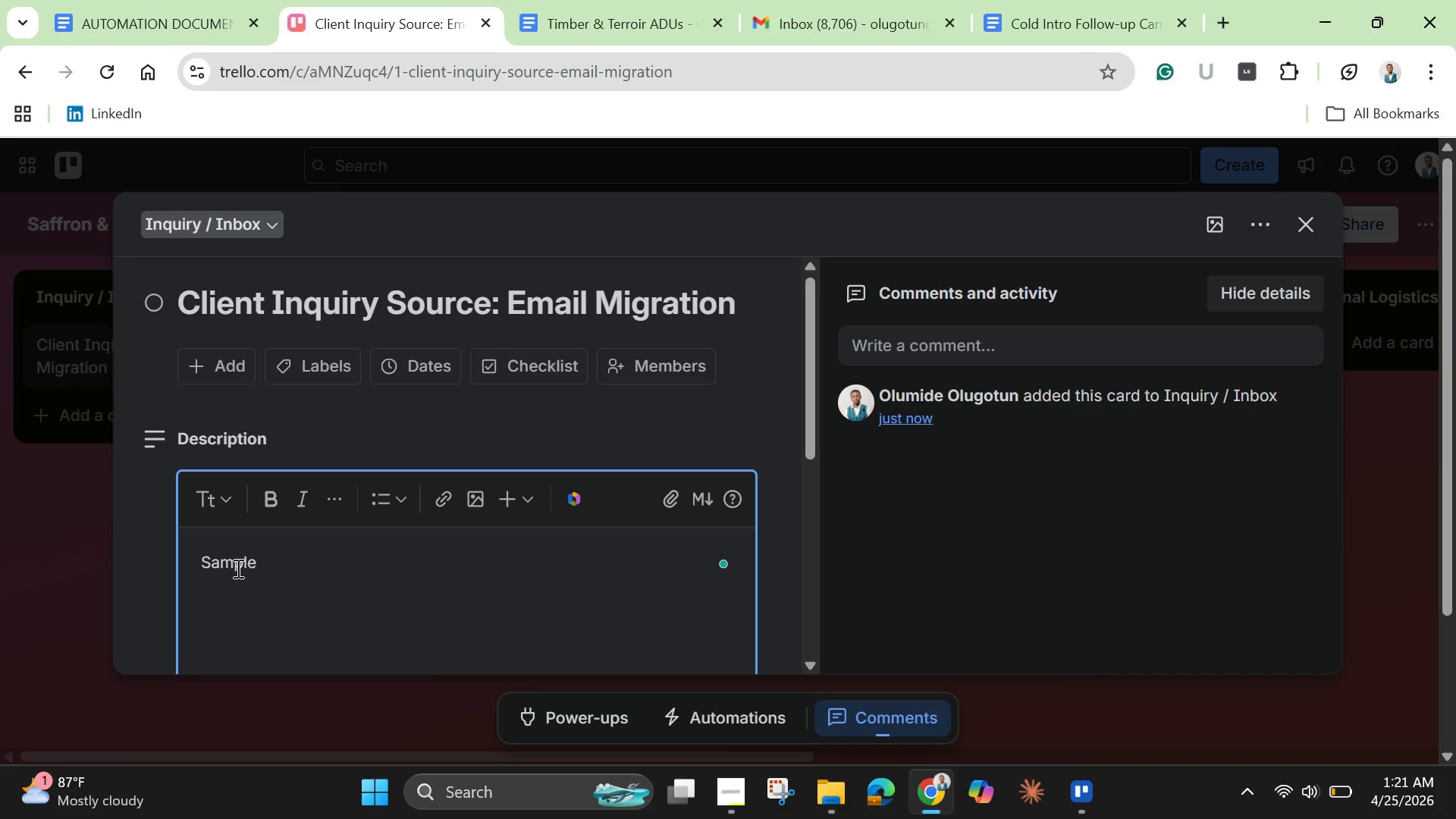 
key(Period)
 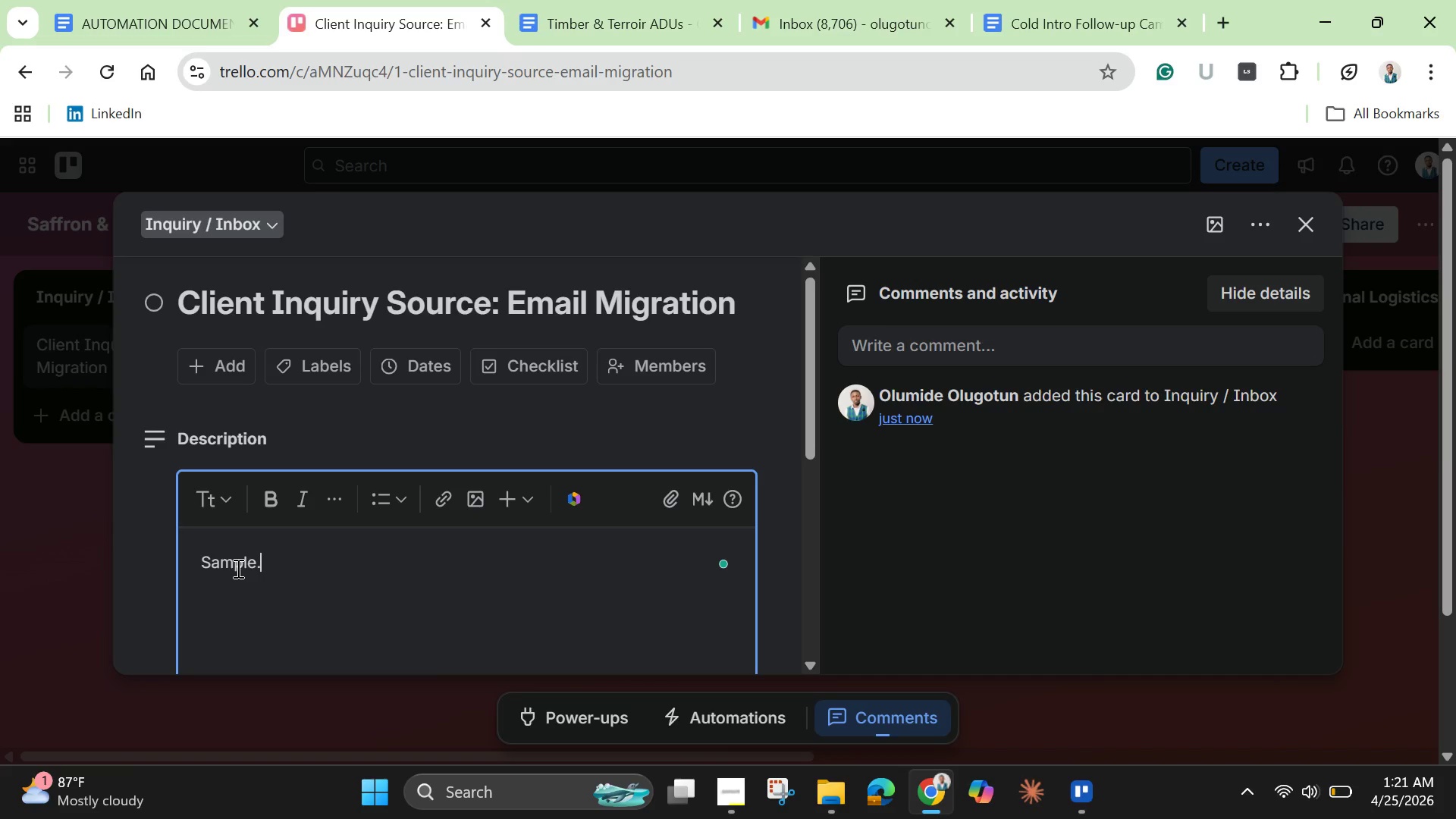 
key(Backspace)
 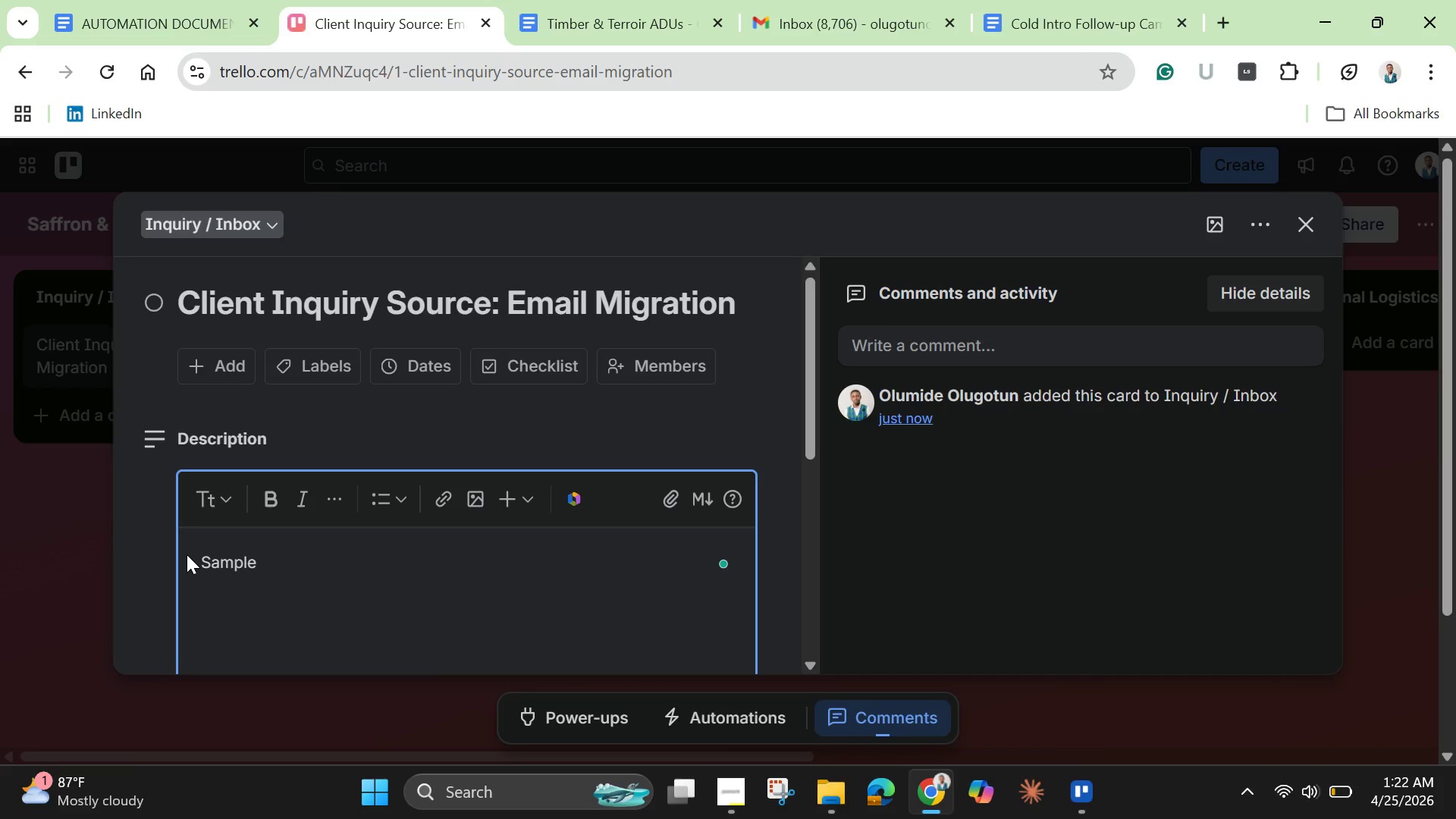 
wait(33.84)
 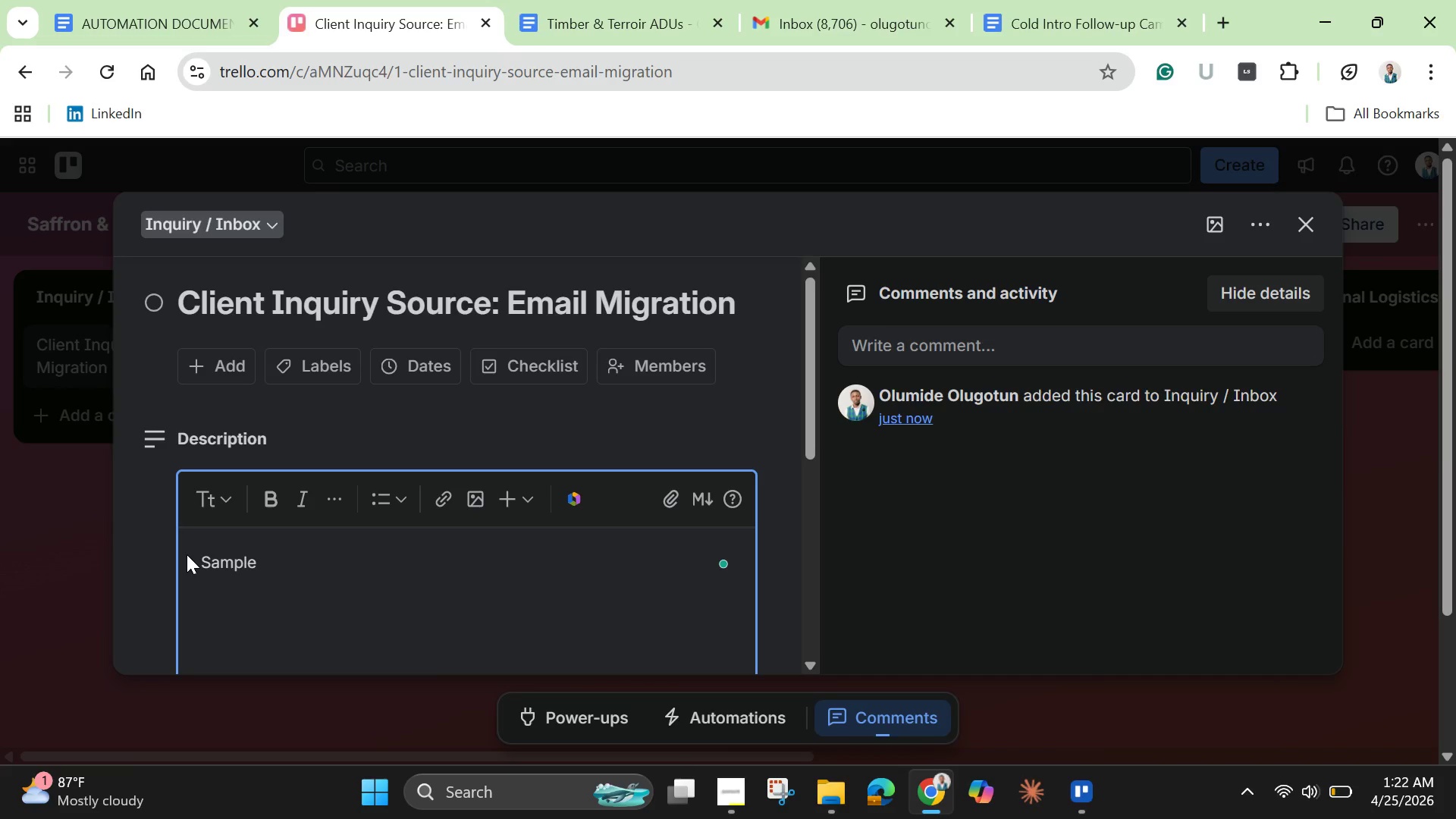 
left_click([524, 384])
 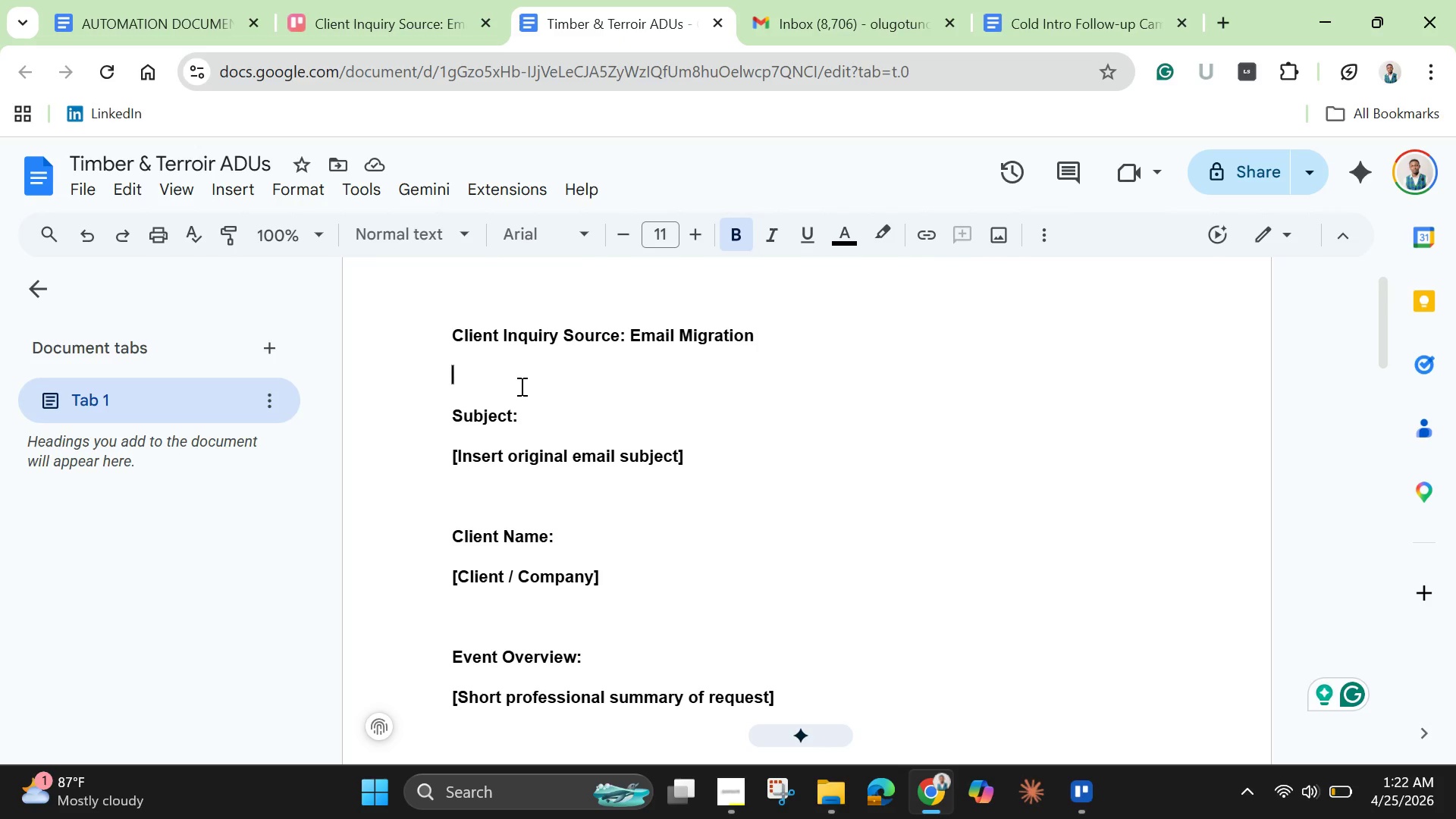 
key(Control+A)
 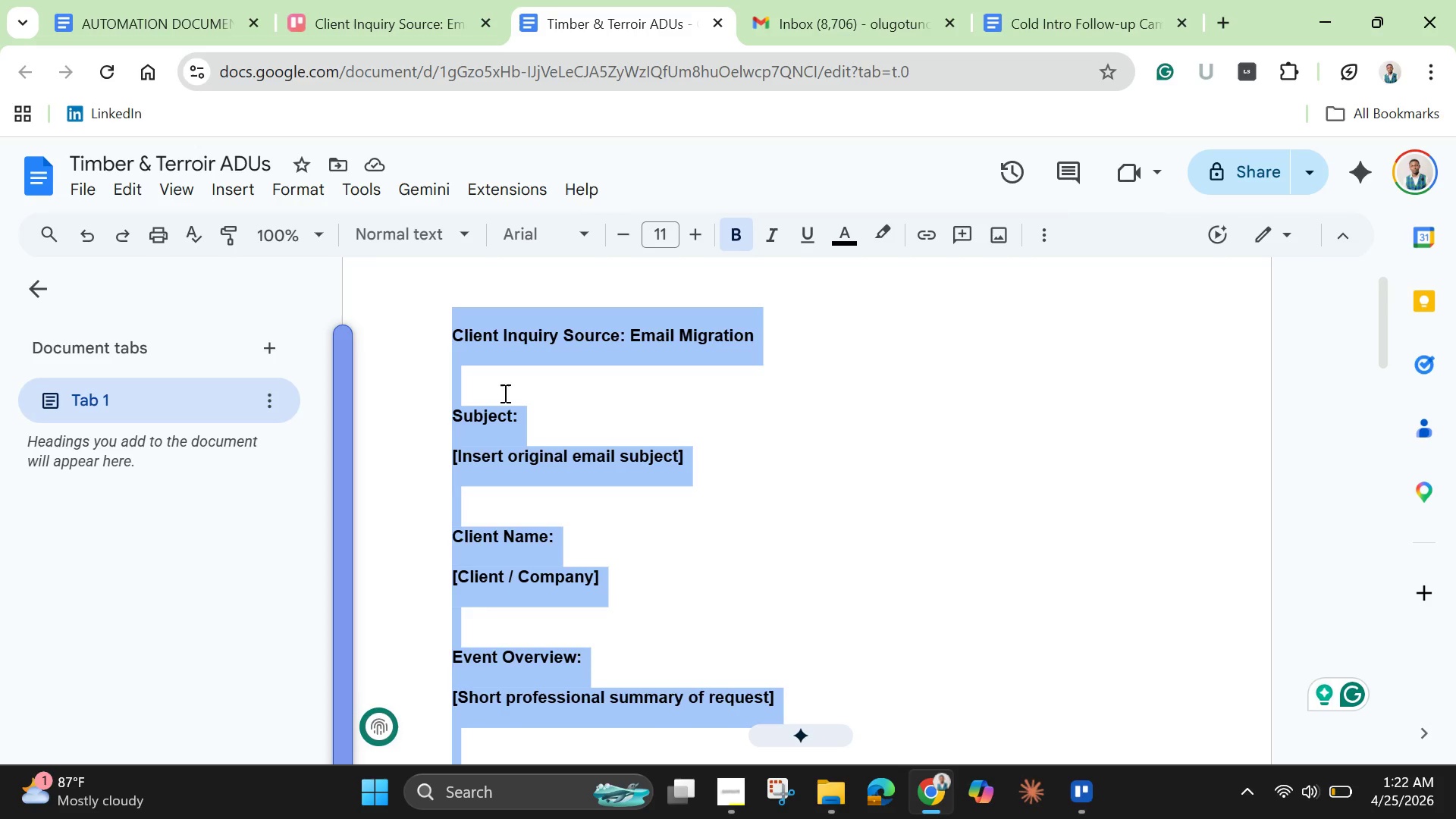 
right_click([500, 426])
 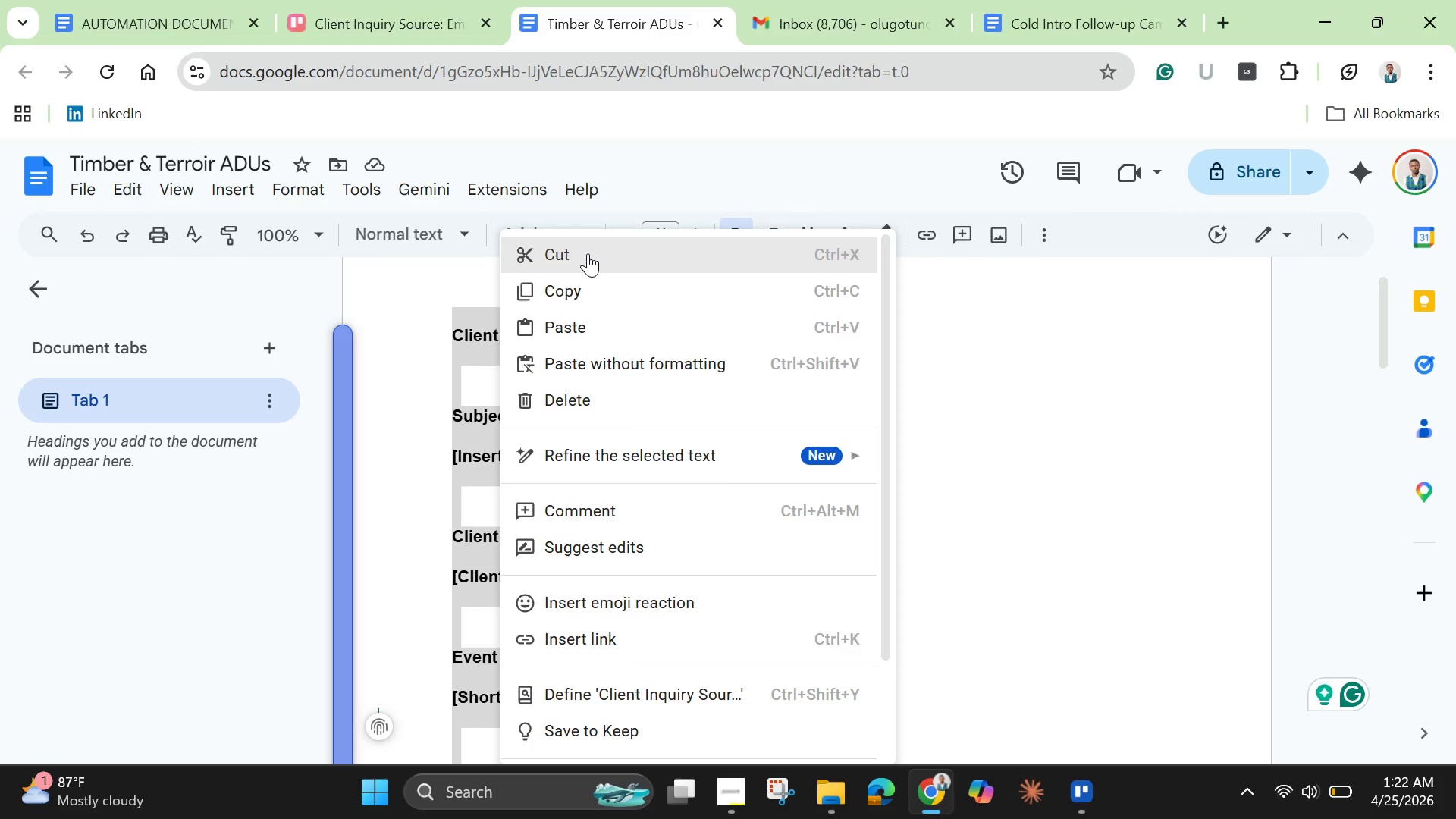 
left_click([588, 253])
 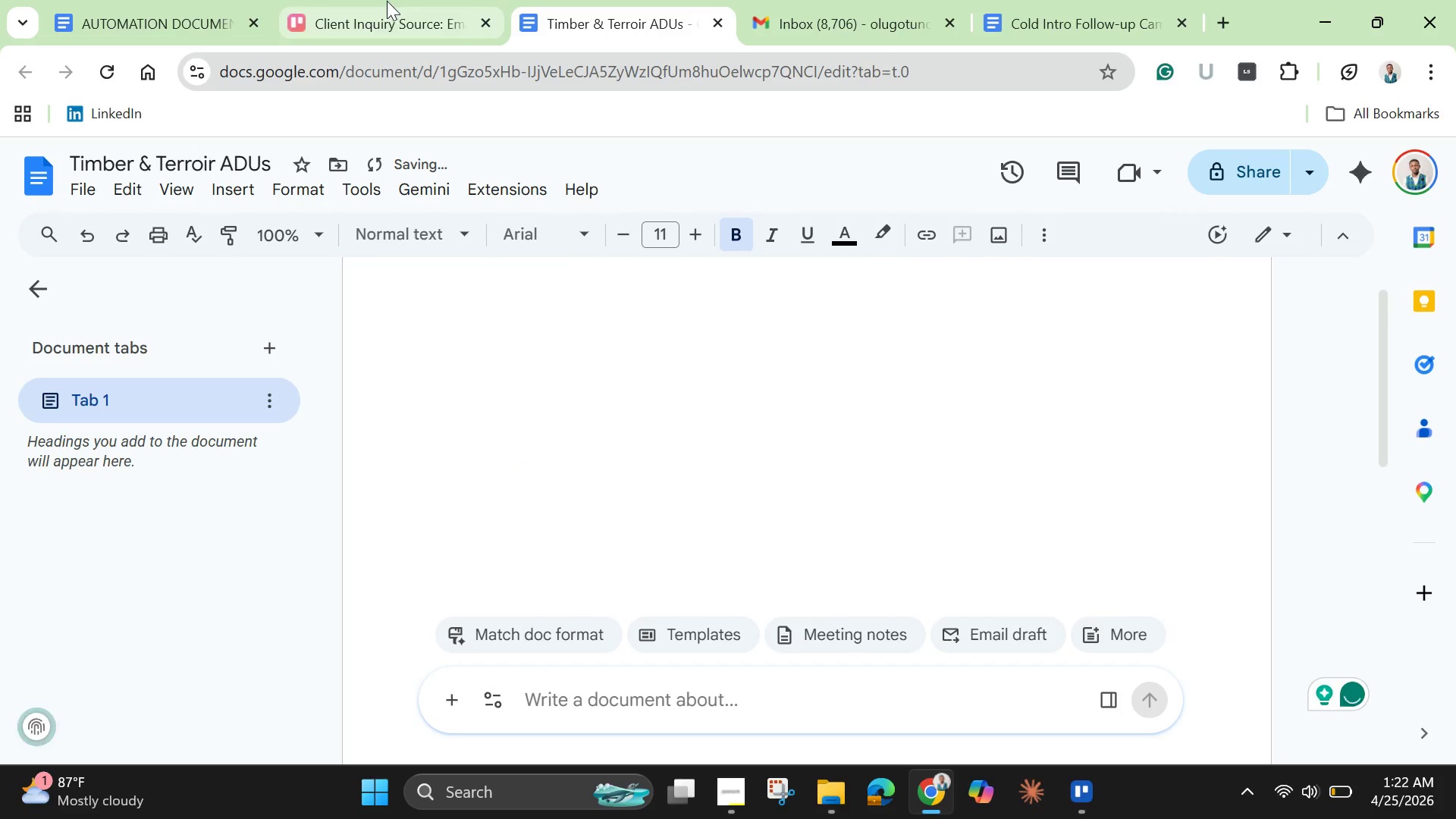 
left_click([381, 22])
 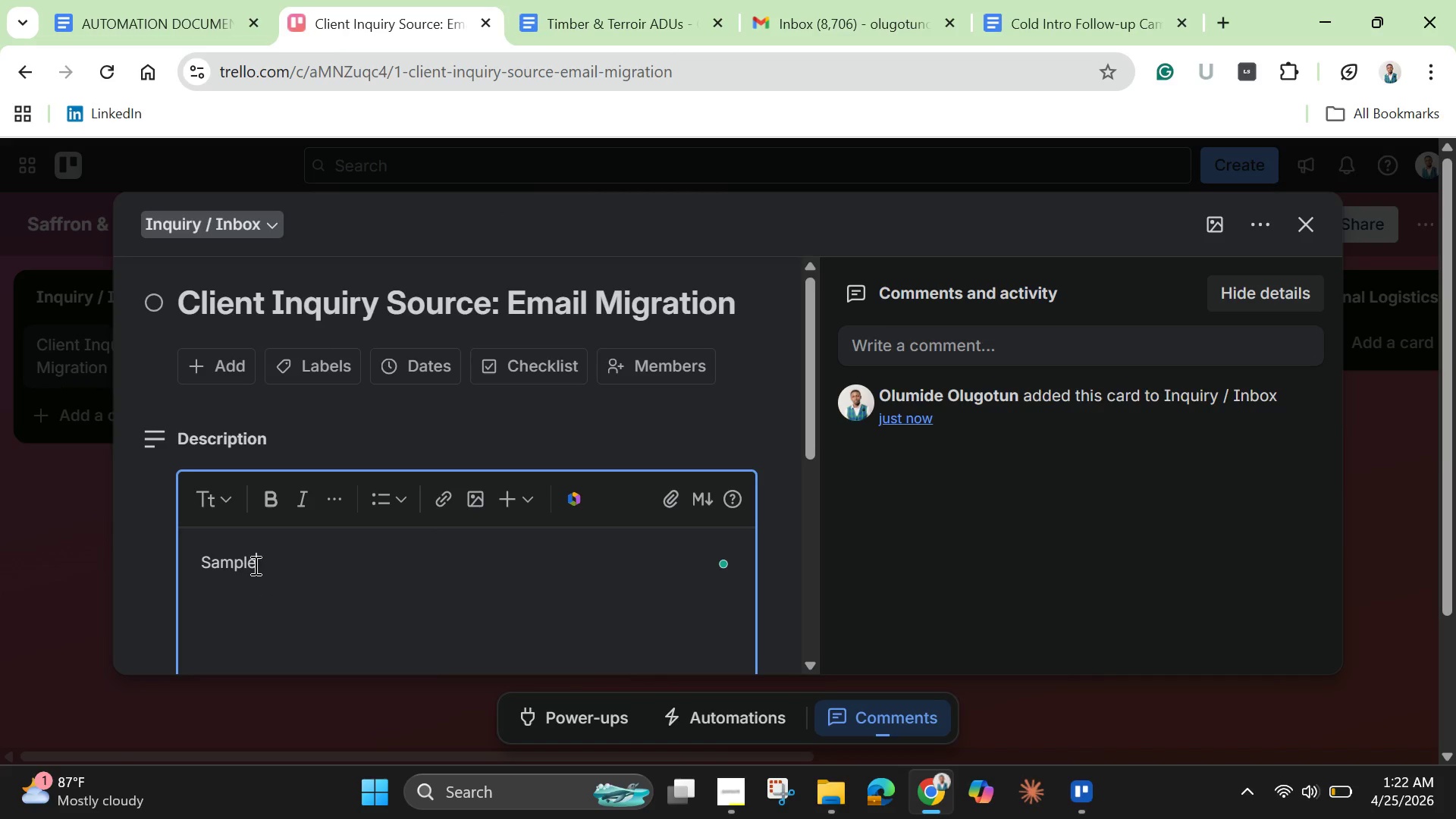 
left_click_drag(start_coordinate=[256, 564], to_coordinate=[203, 562])
 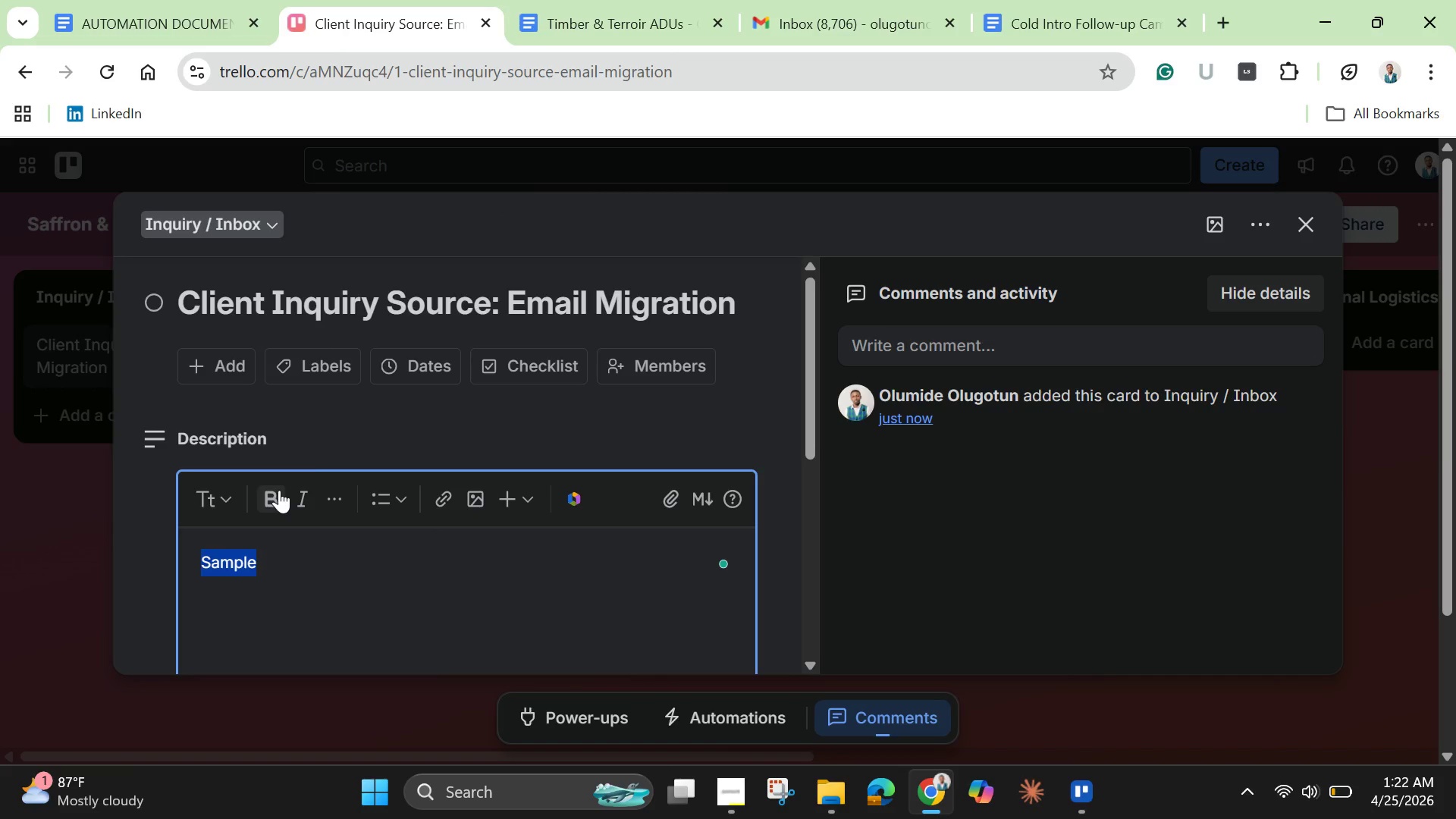 
left_click([279, 490])
 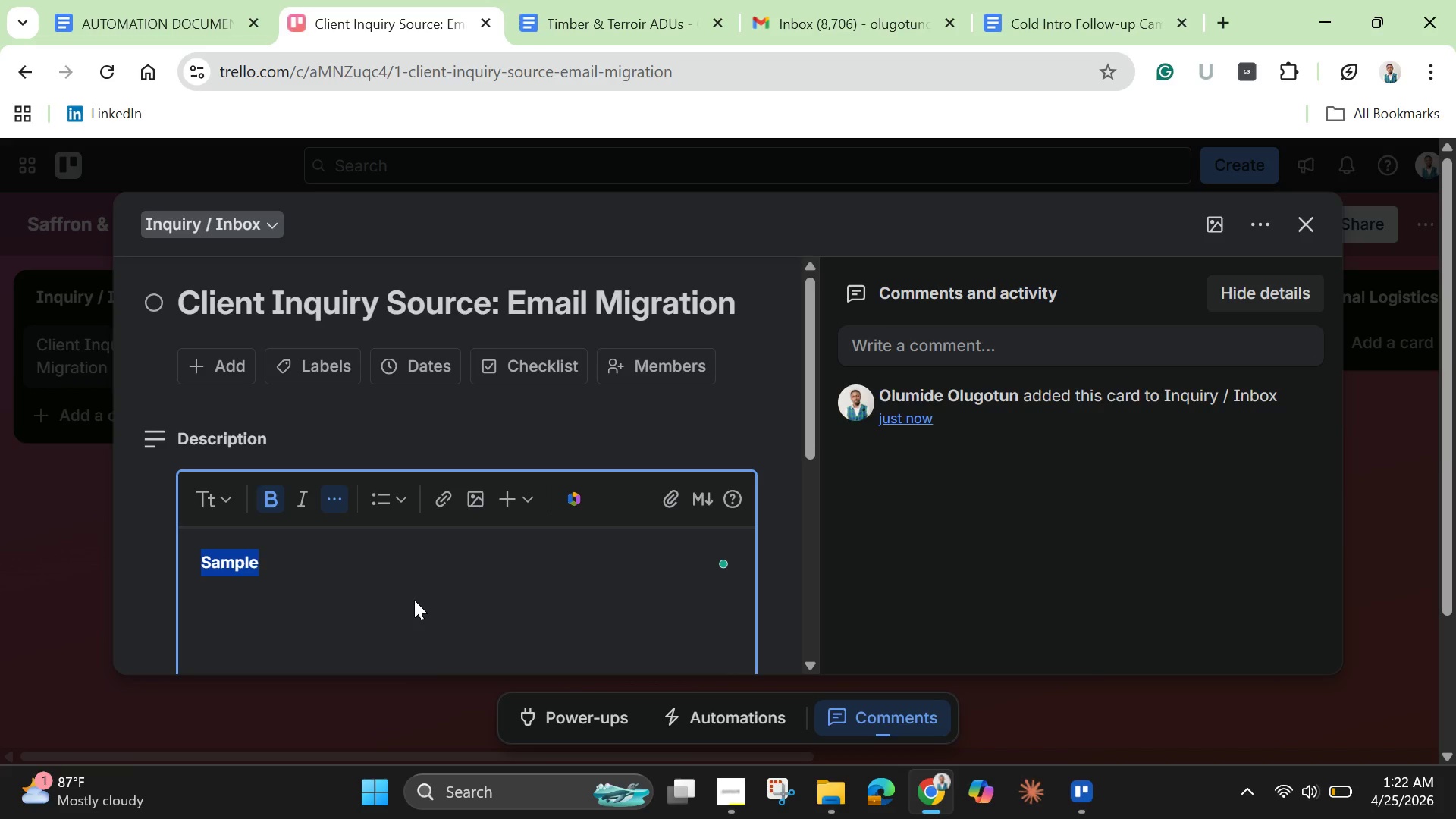 
left_click([333, 576])
 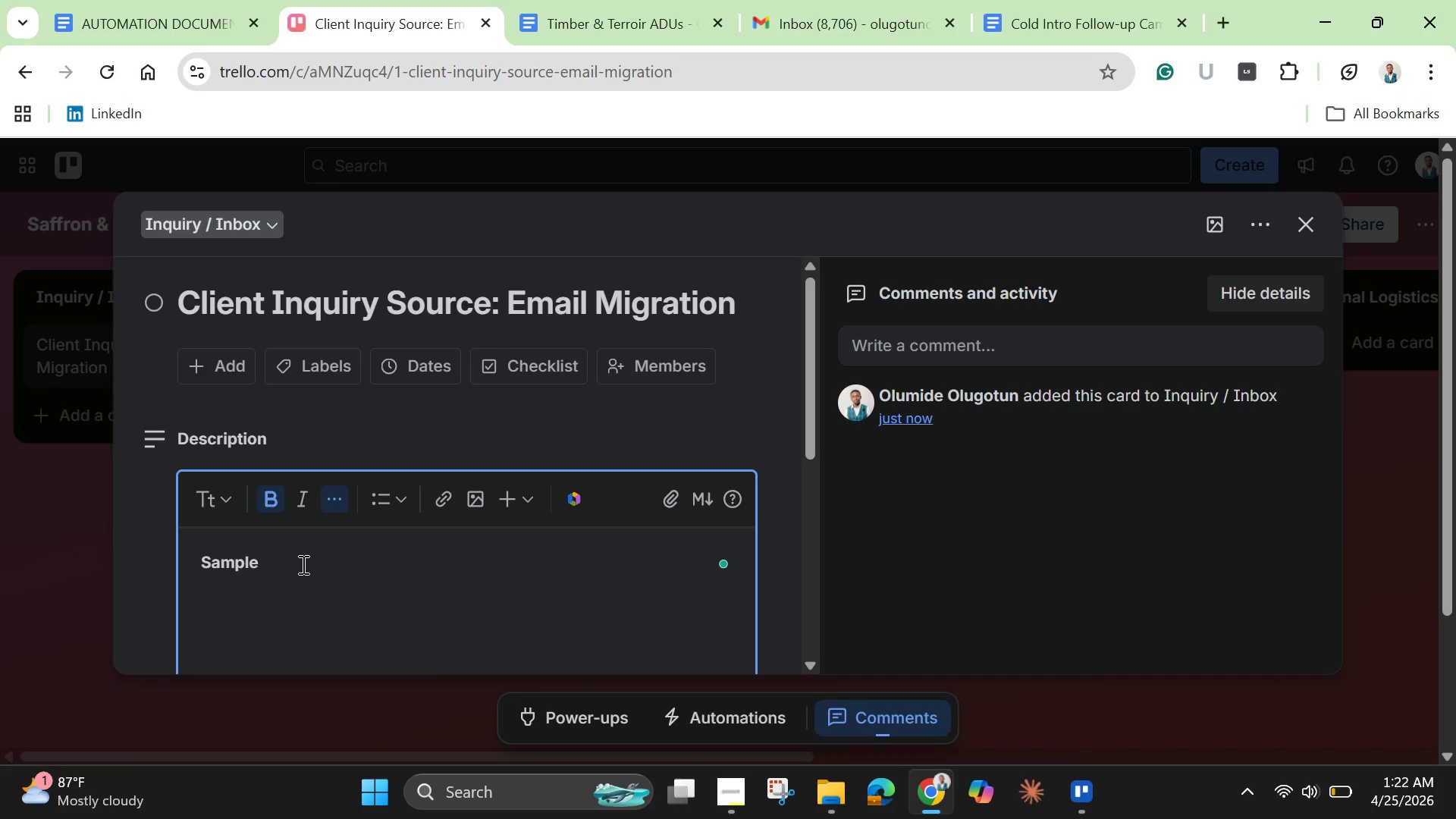 
key(Shift+Enter)
 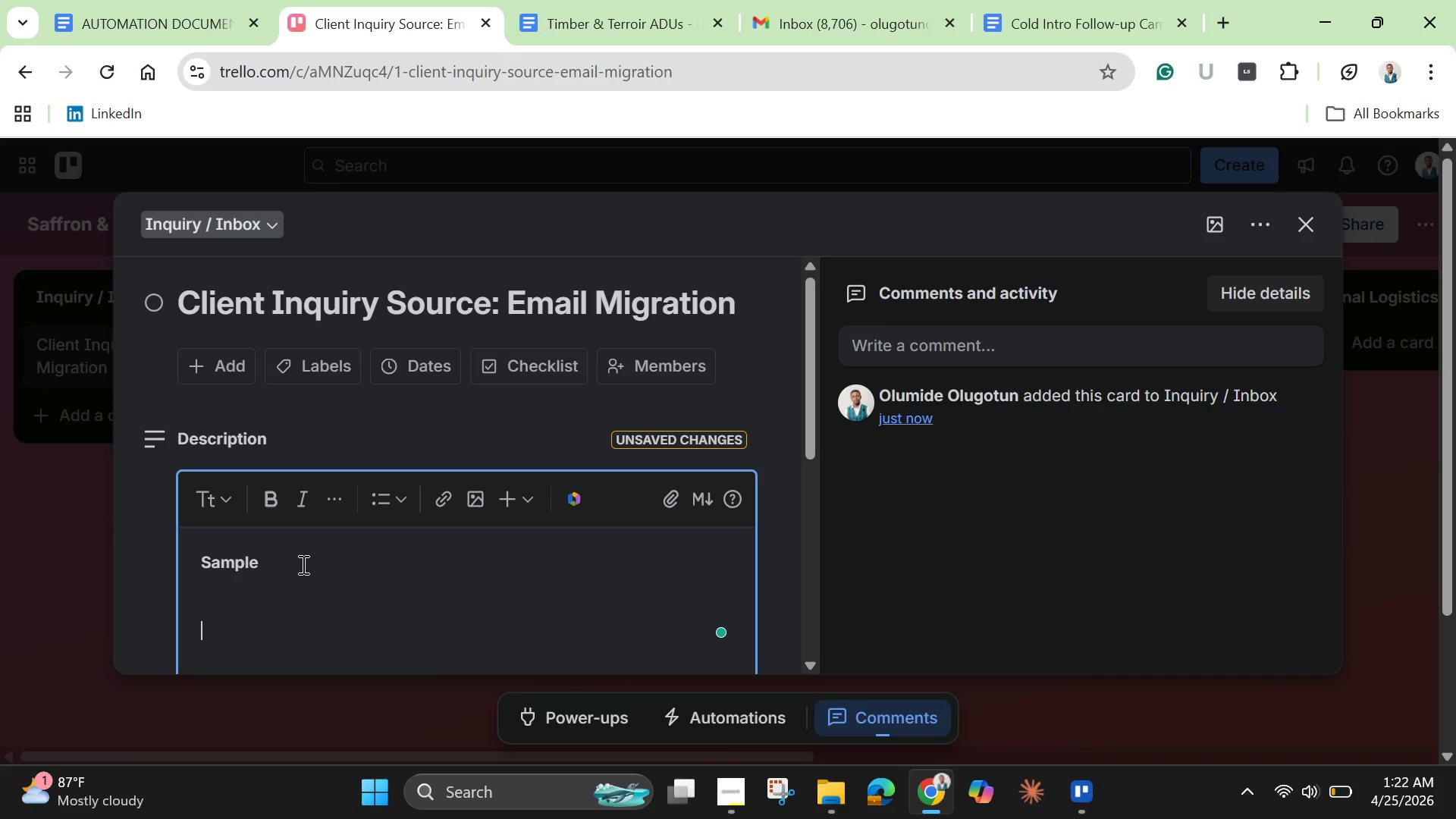 
key(Enter)
 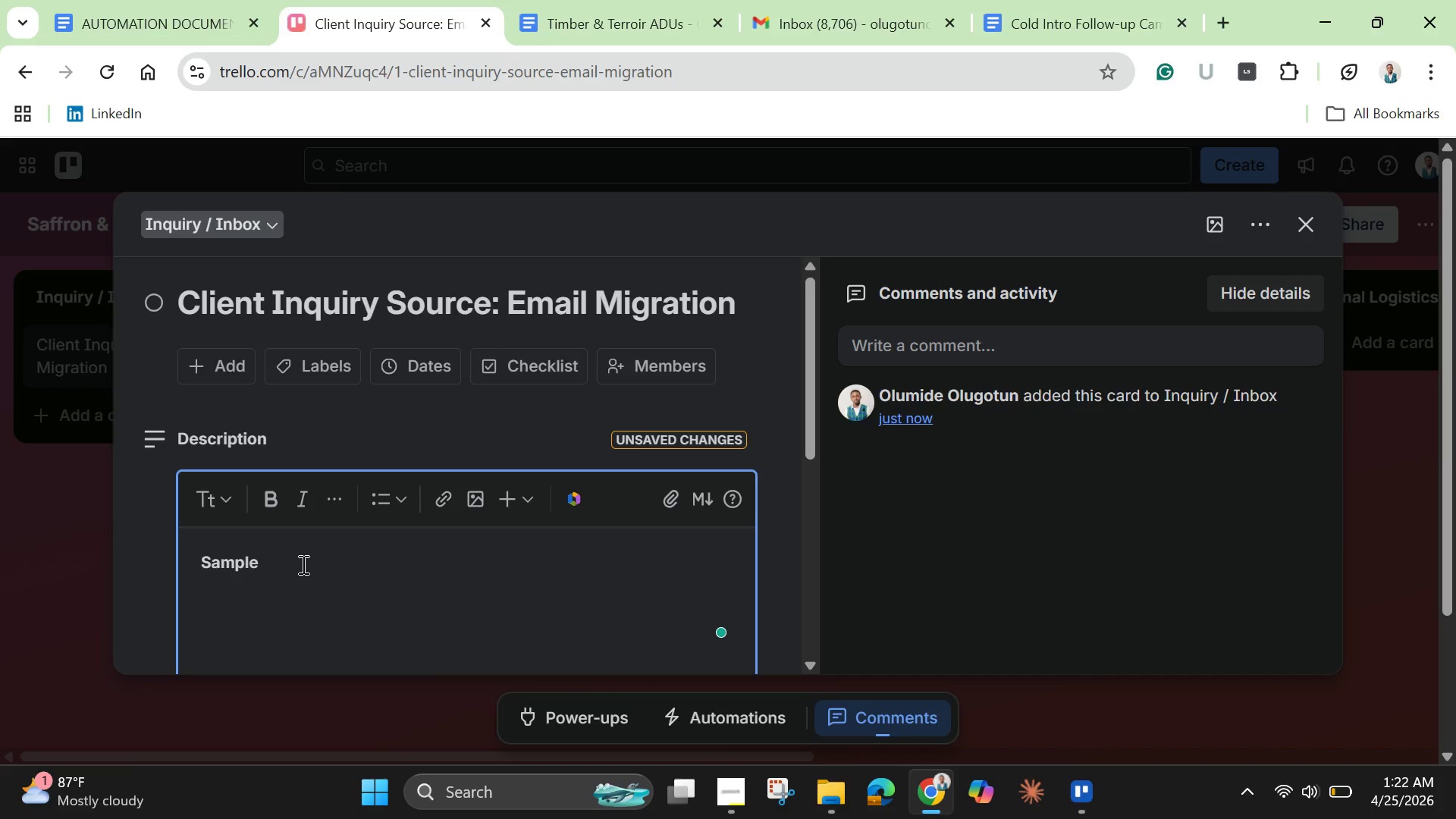 
key(Control+V)
 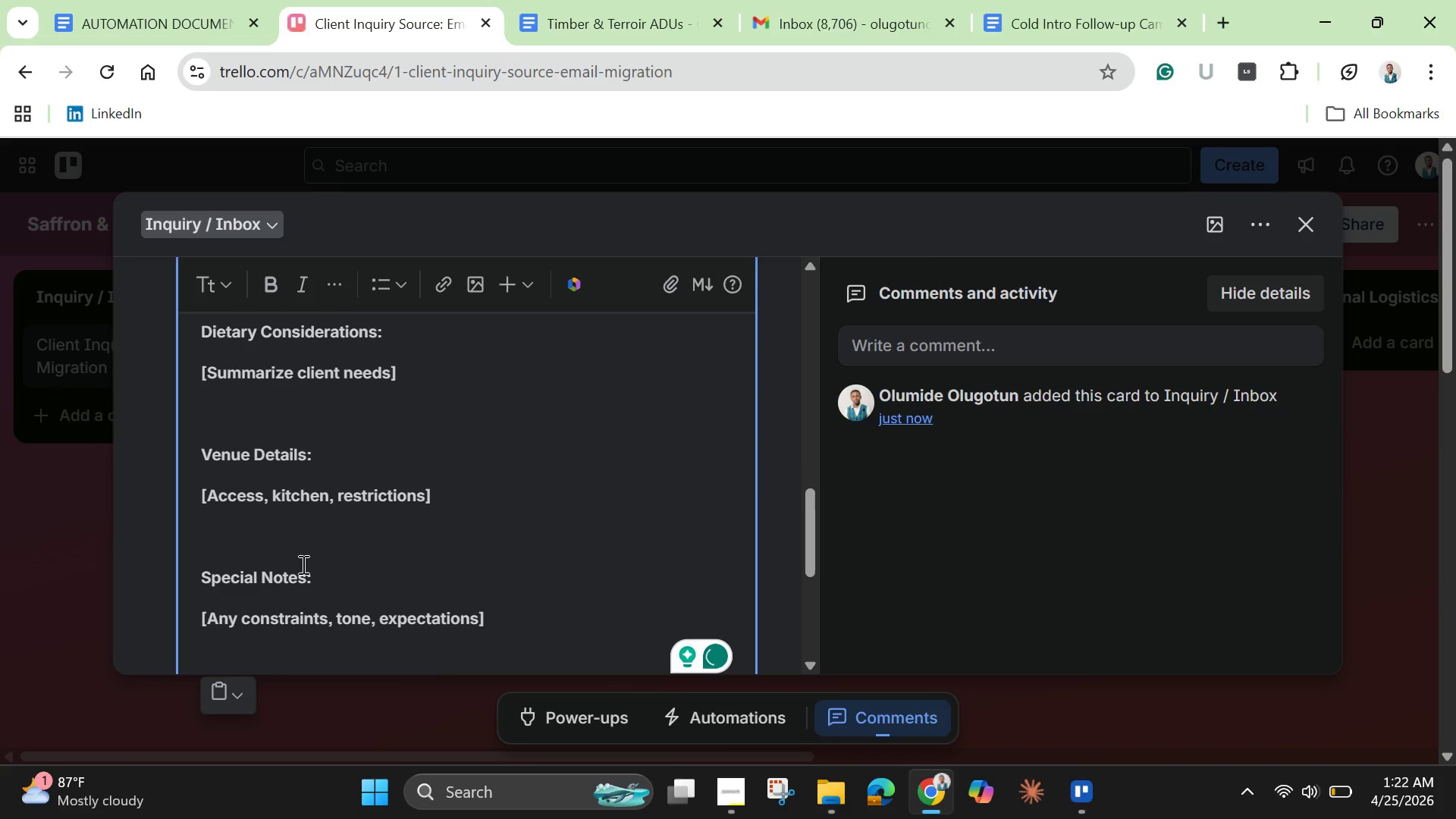 
key(Backspace)
 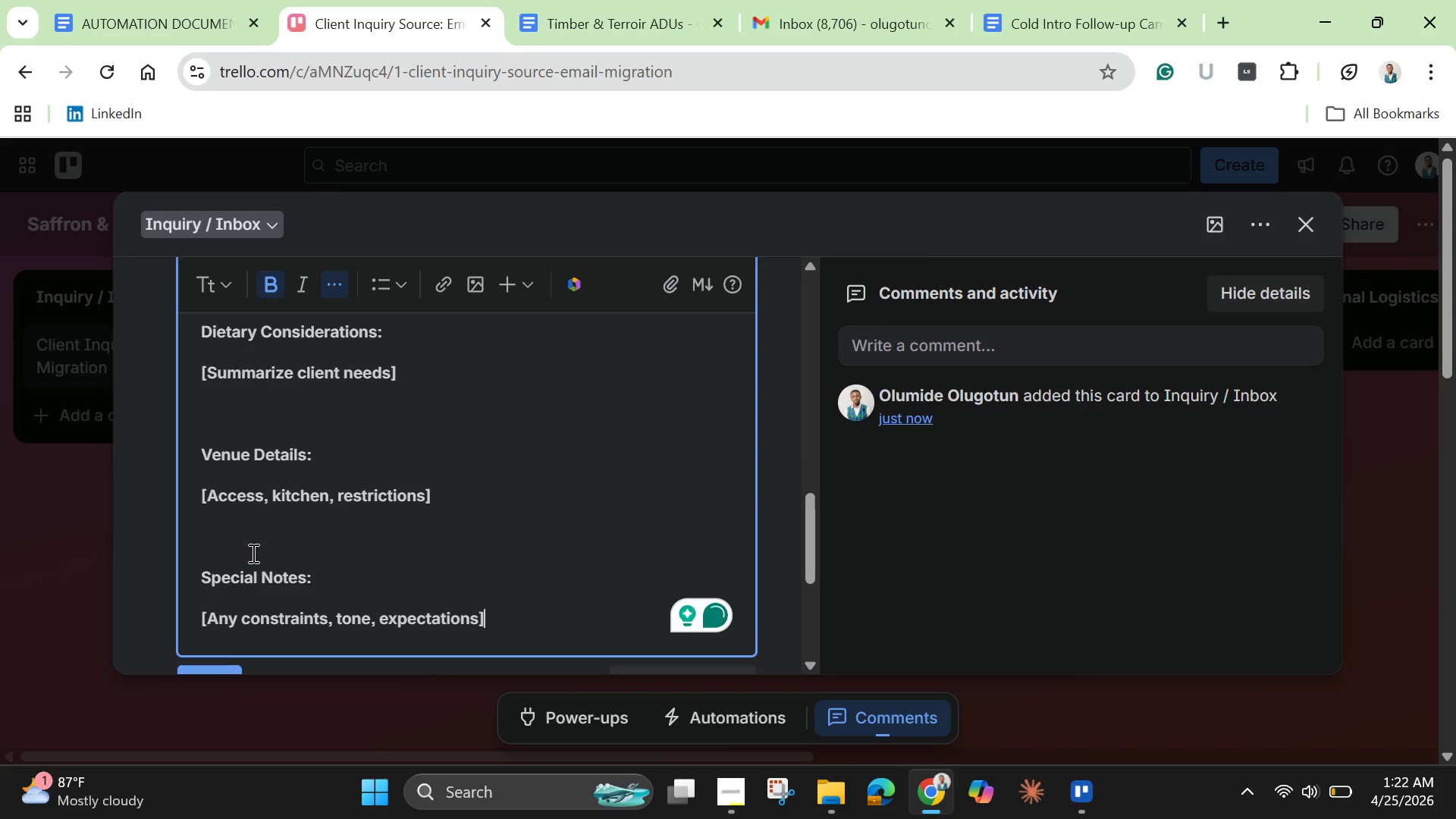 
left_click([247, 548])
 